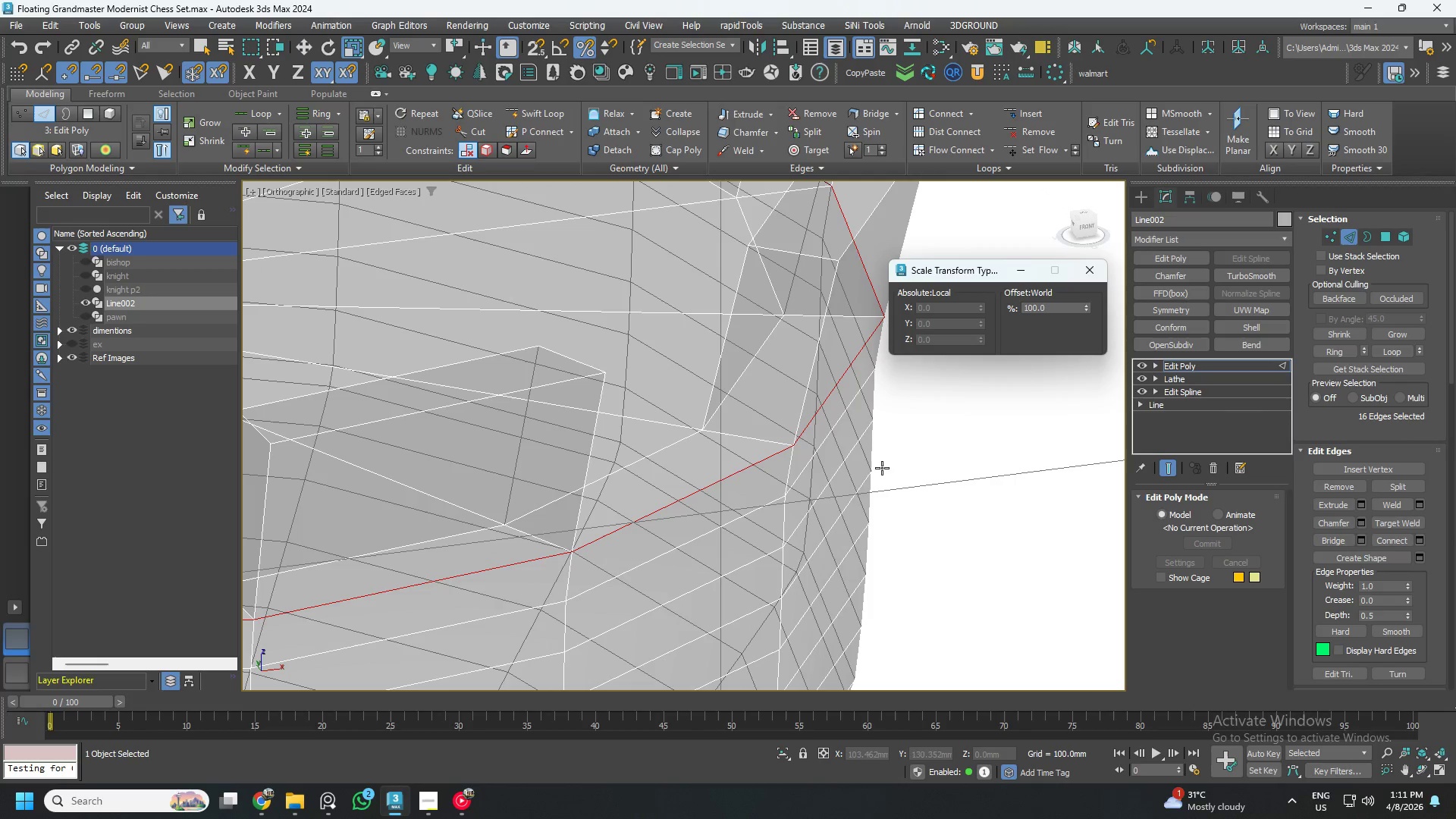 
left_click([1088, 268])
 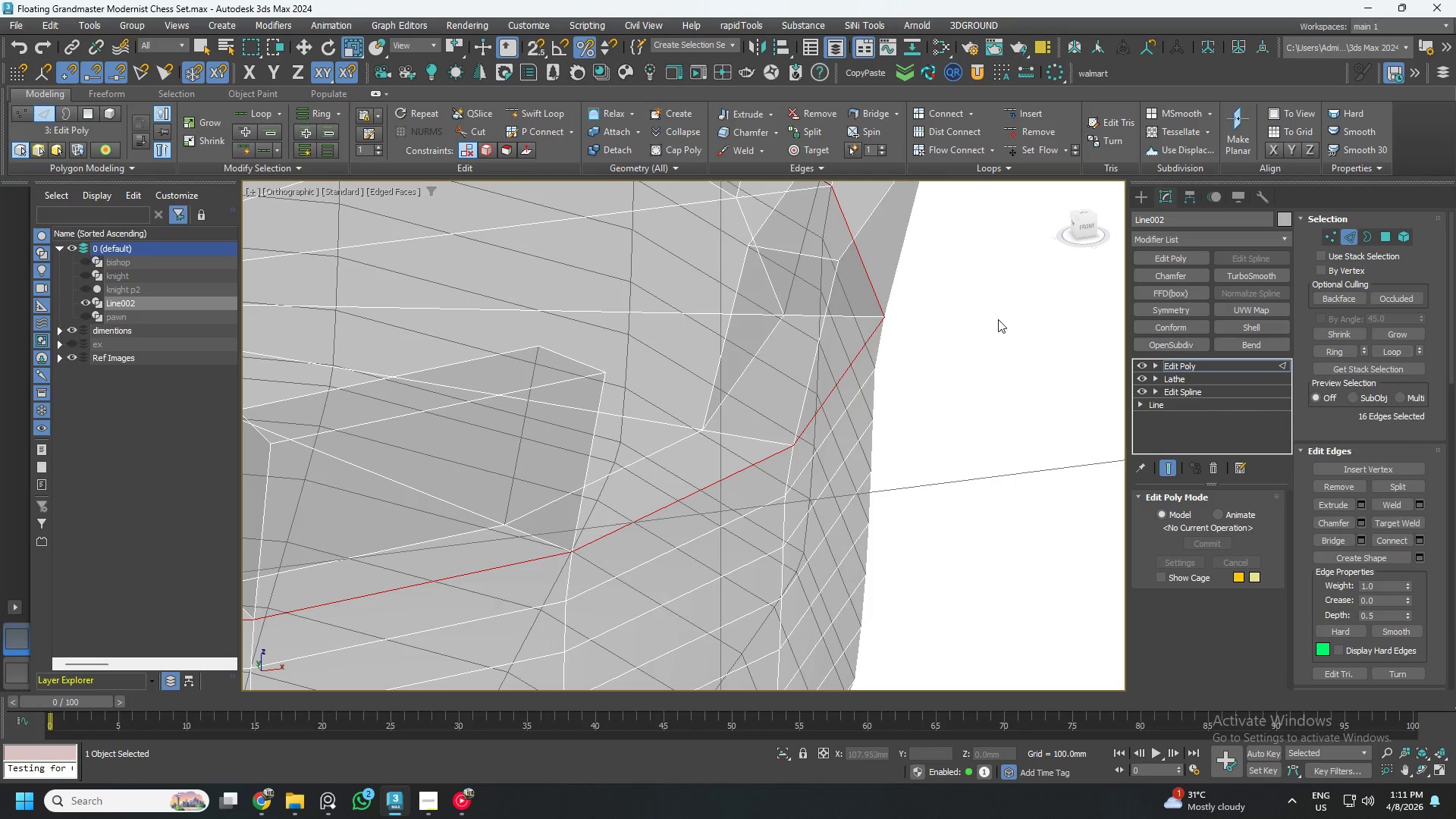 
scroll: coordinate [919, 439], scroll_direction: down, amount: 5.0
 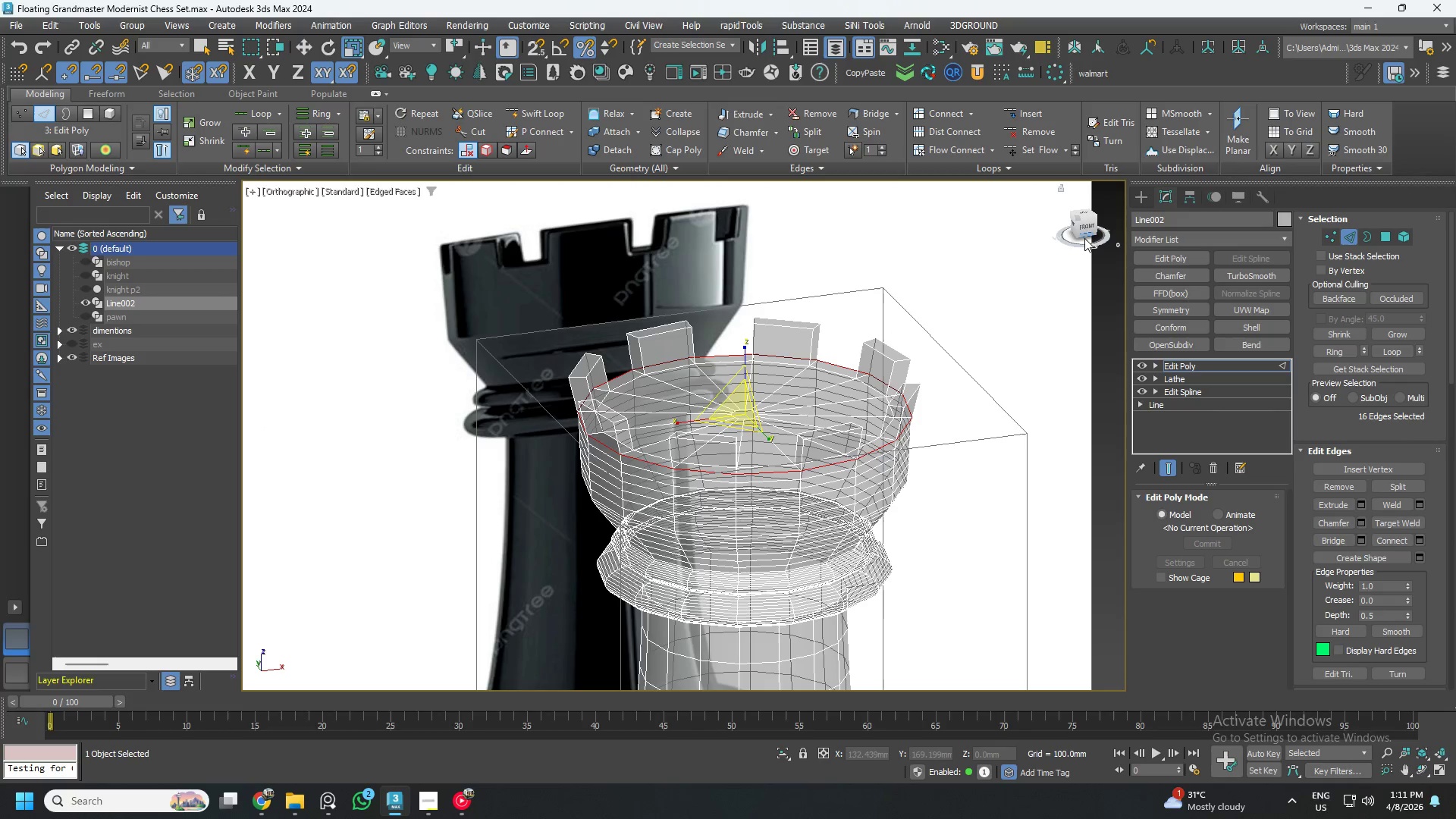 
left_click([1085, 228])
 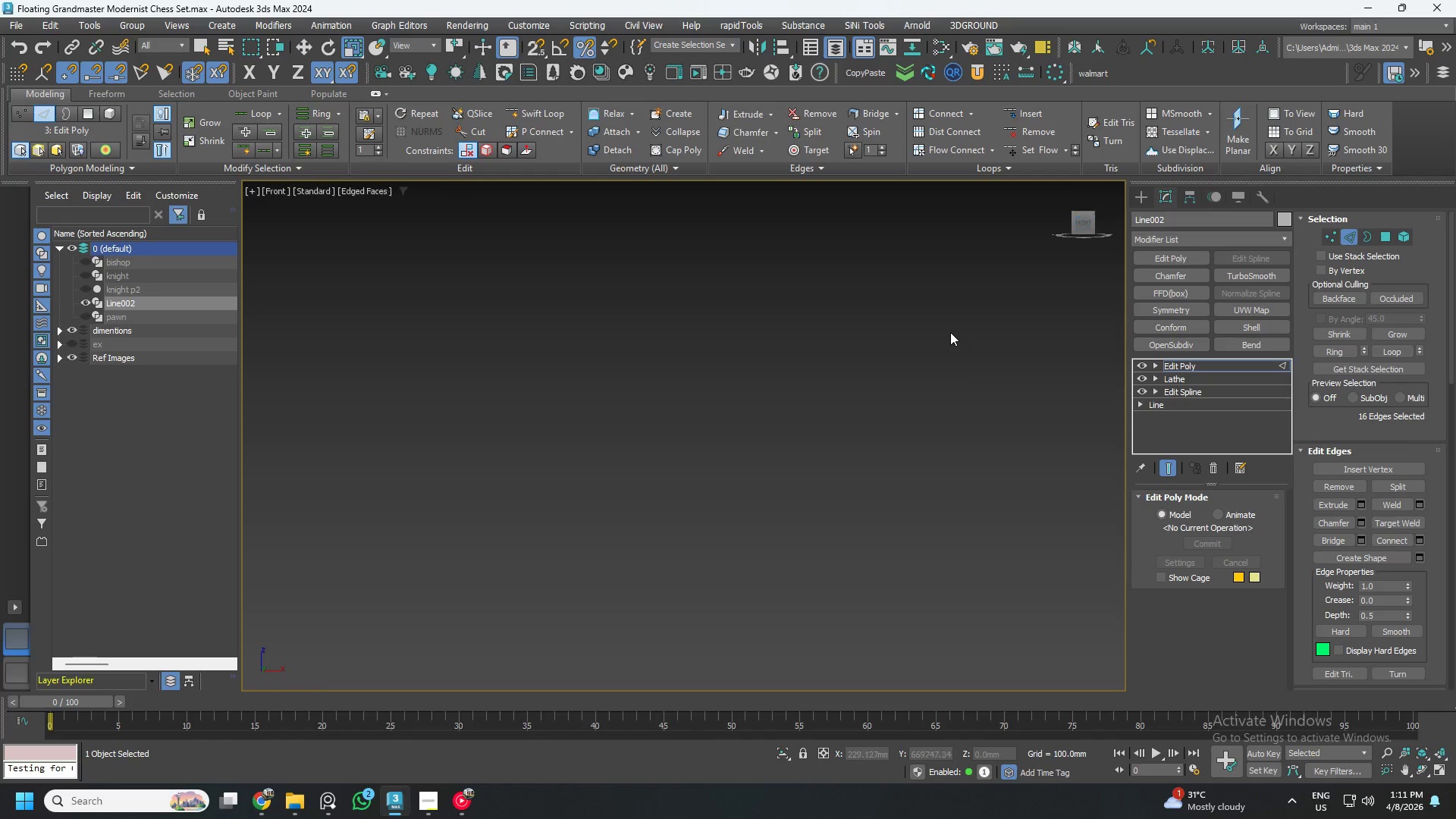 
type(zw)
 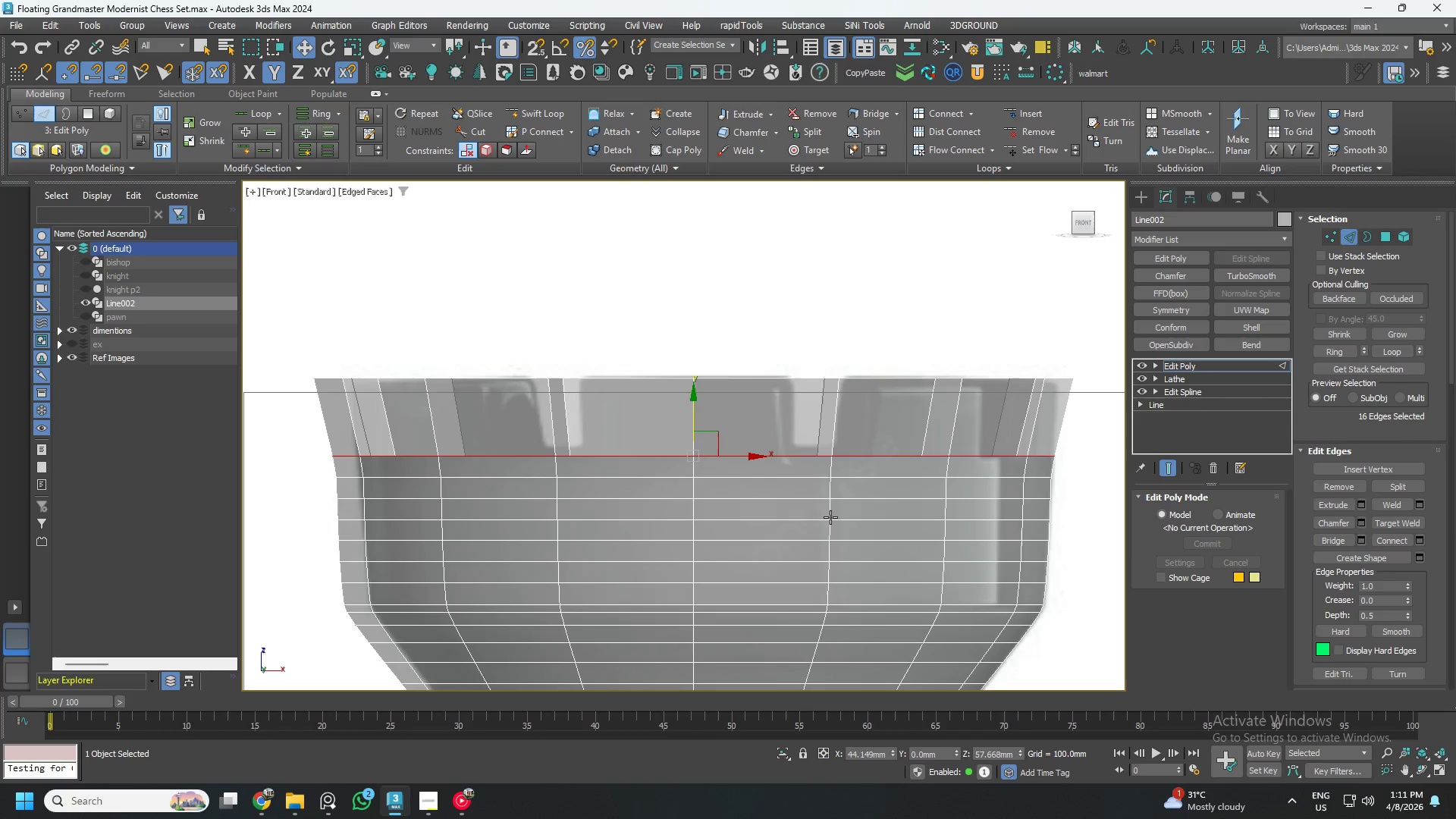 
scroll: coordinate [857, 479], scroll_direction: up, amount: 3.0
 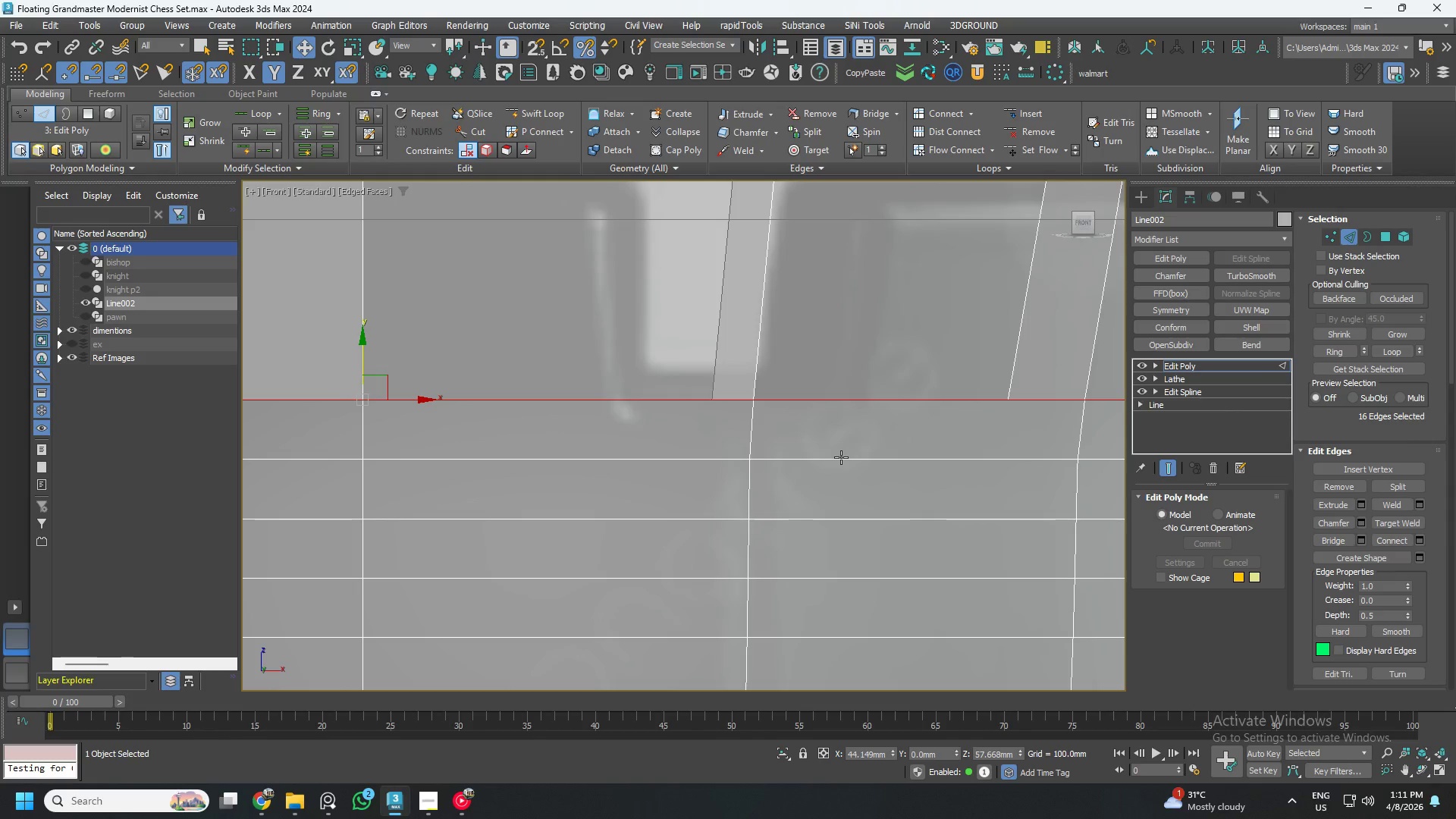 
double_click([841, 457])
 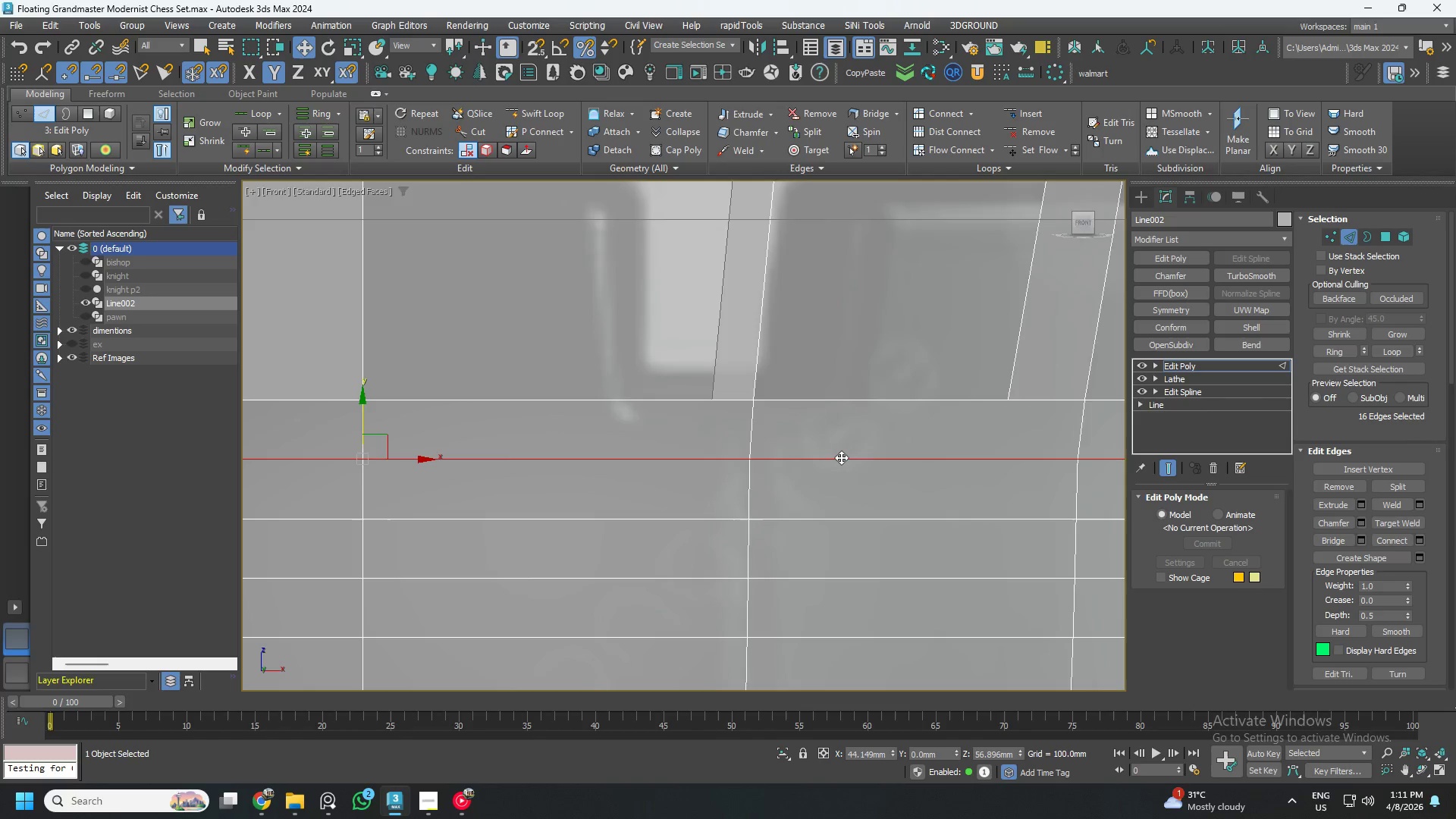 
scroll: coordinate [841, 457], scroll_direction: down, amount: 2.0
 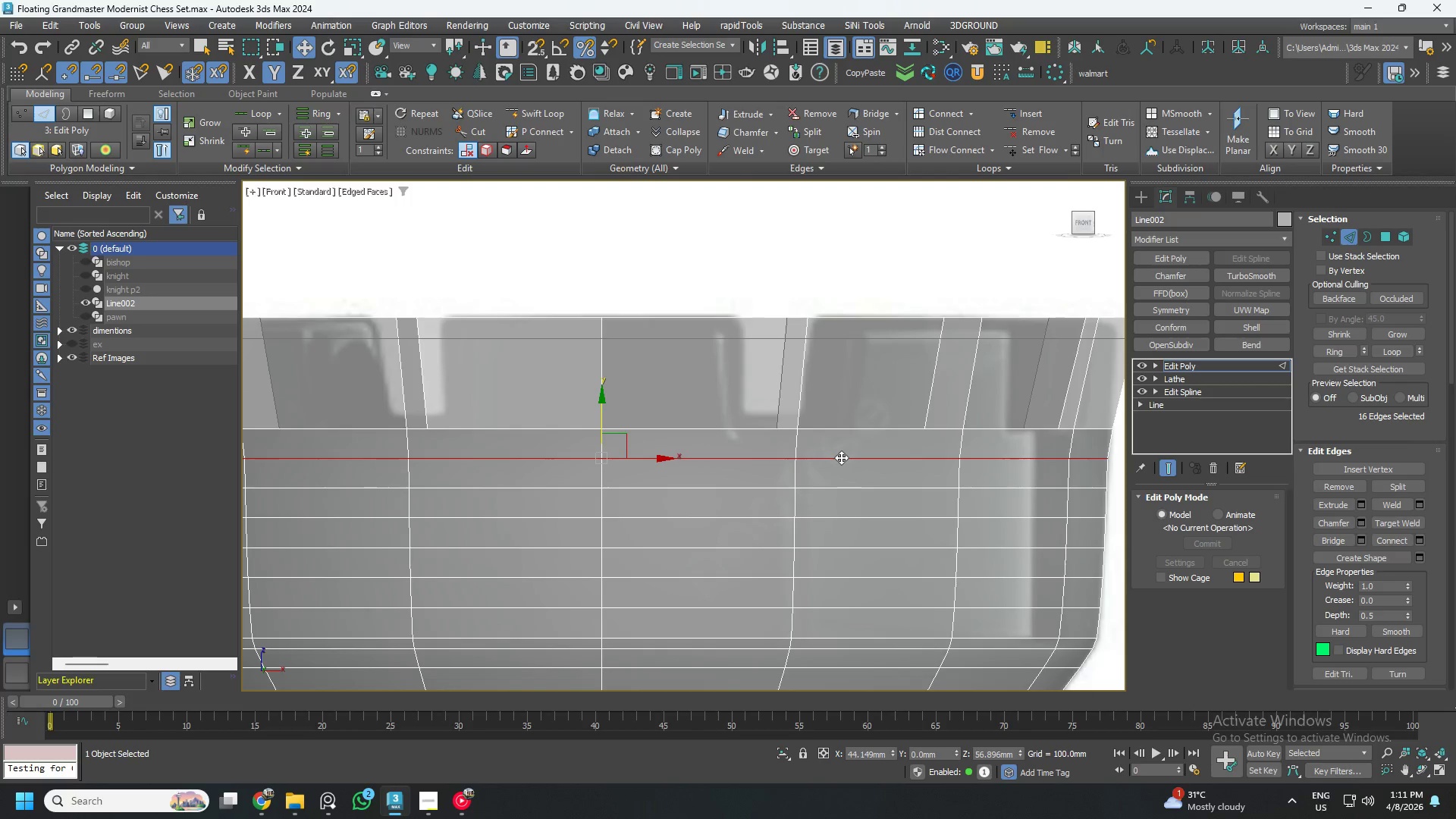 
key(Alt+2)
 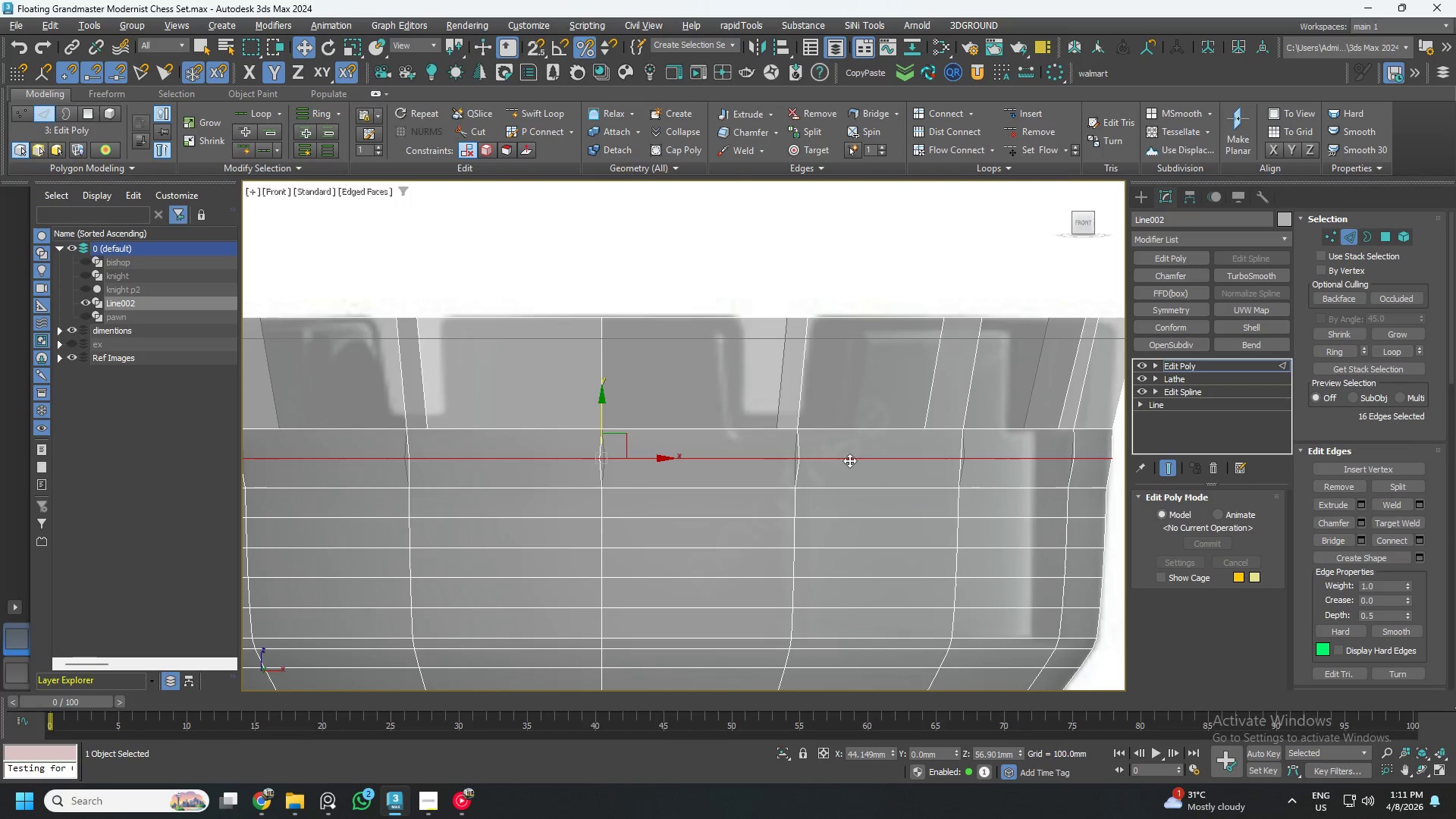 
key(Control+ControlLeft)
 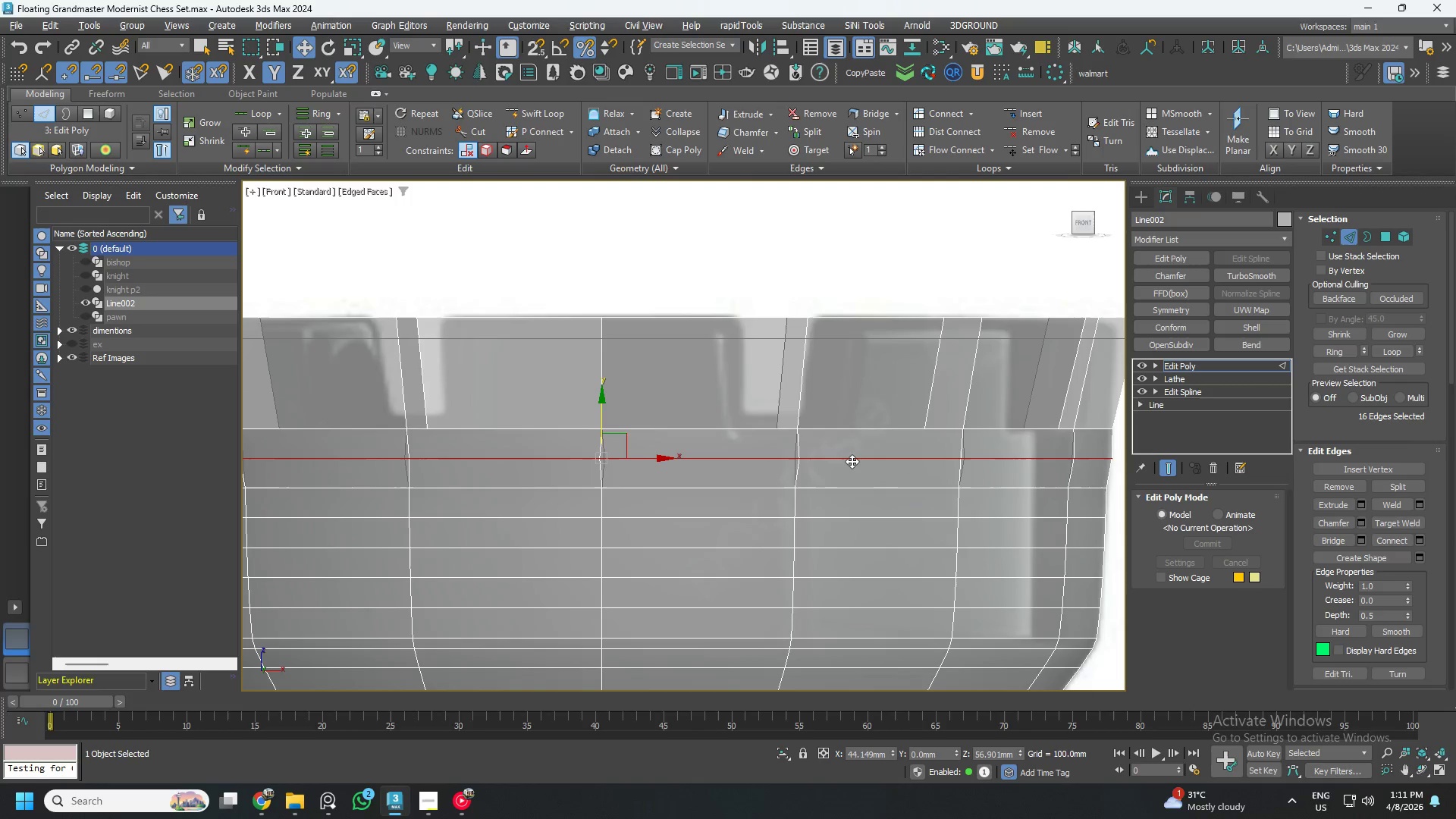 
key(Control+Z)
 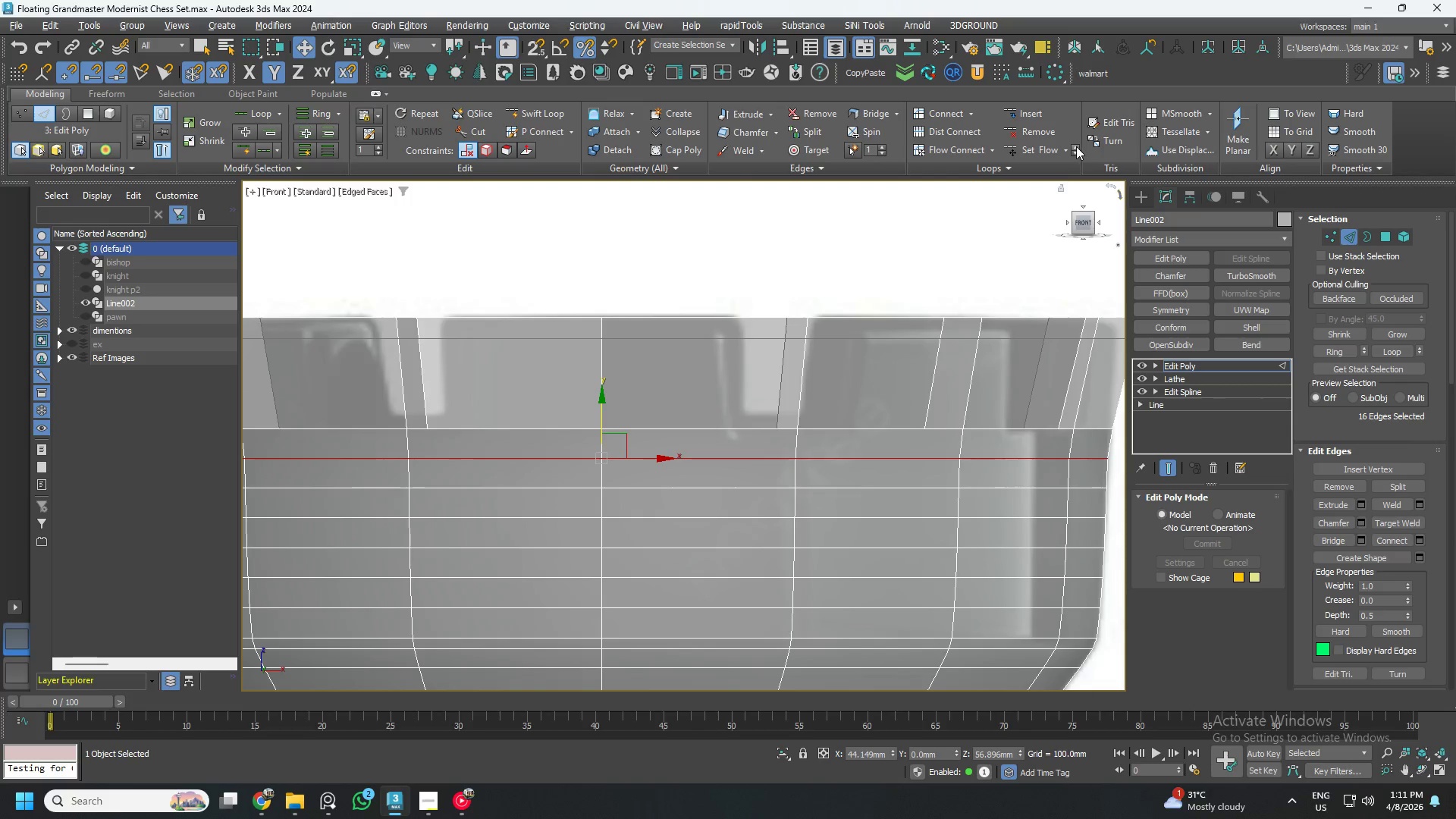 
left_click([1075, 146])
 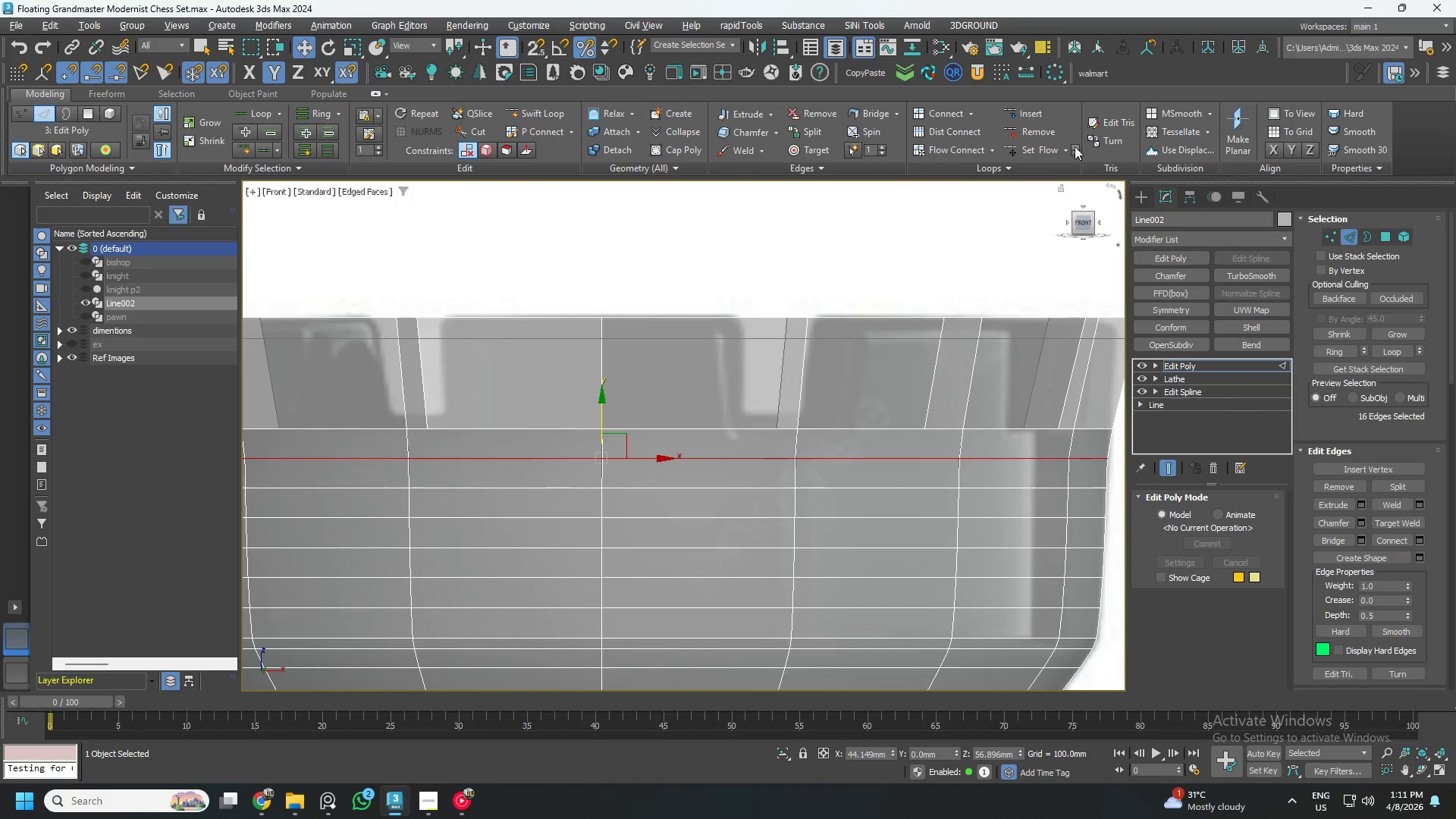 
left_click([1075, 146])
 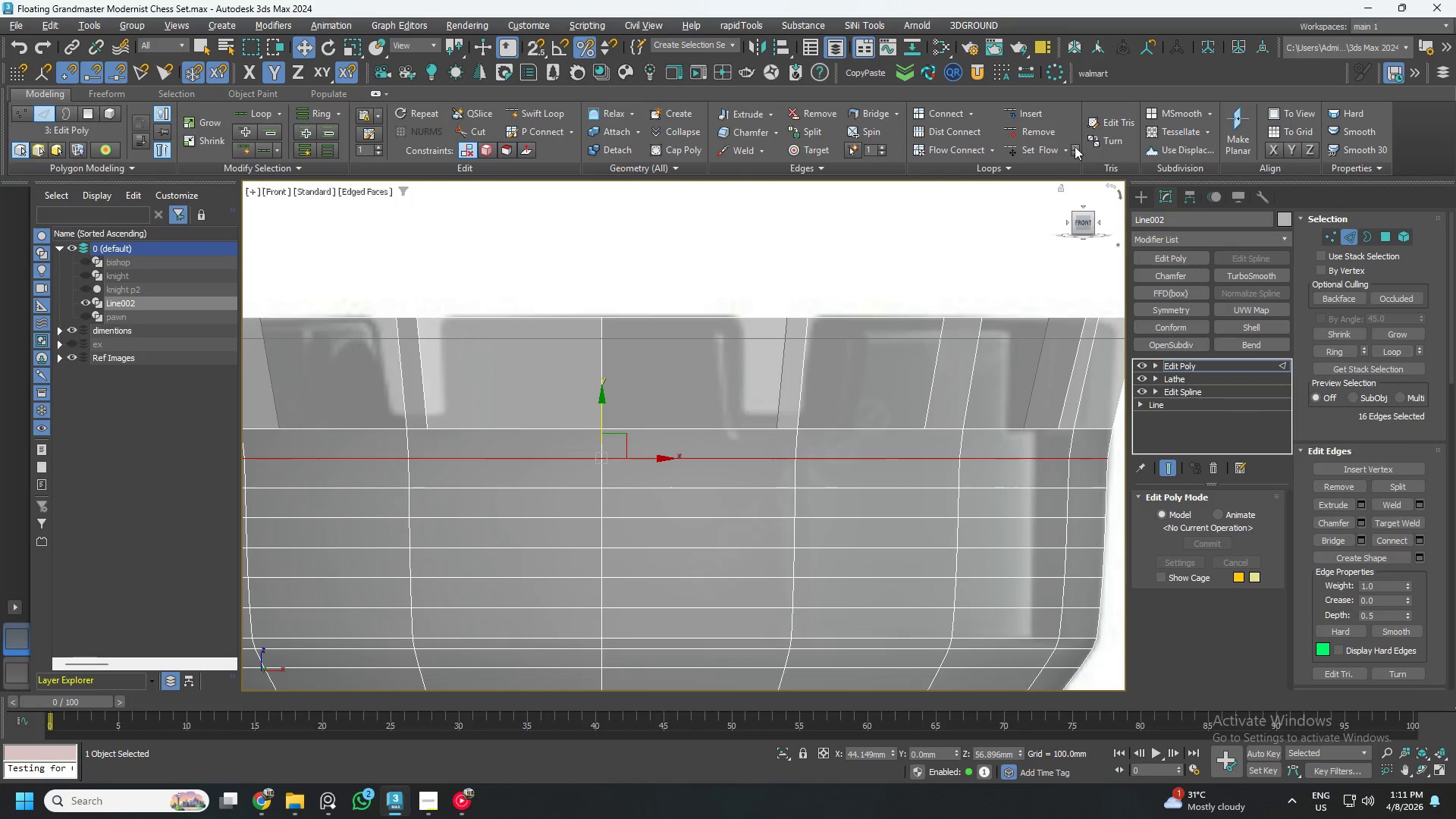 
left_click_drag(start_coordinate=[1075, 146], to_coordinate=[1077, 133])
 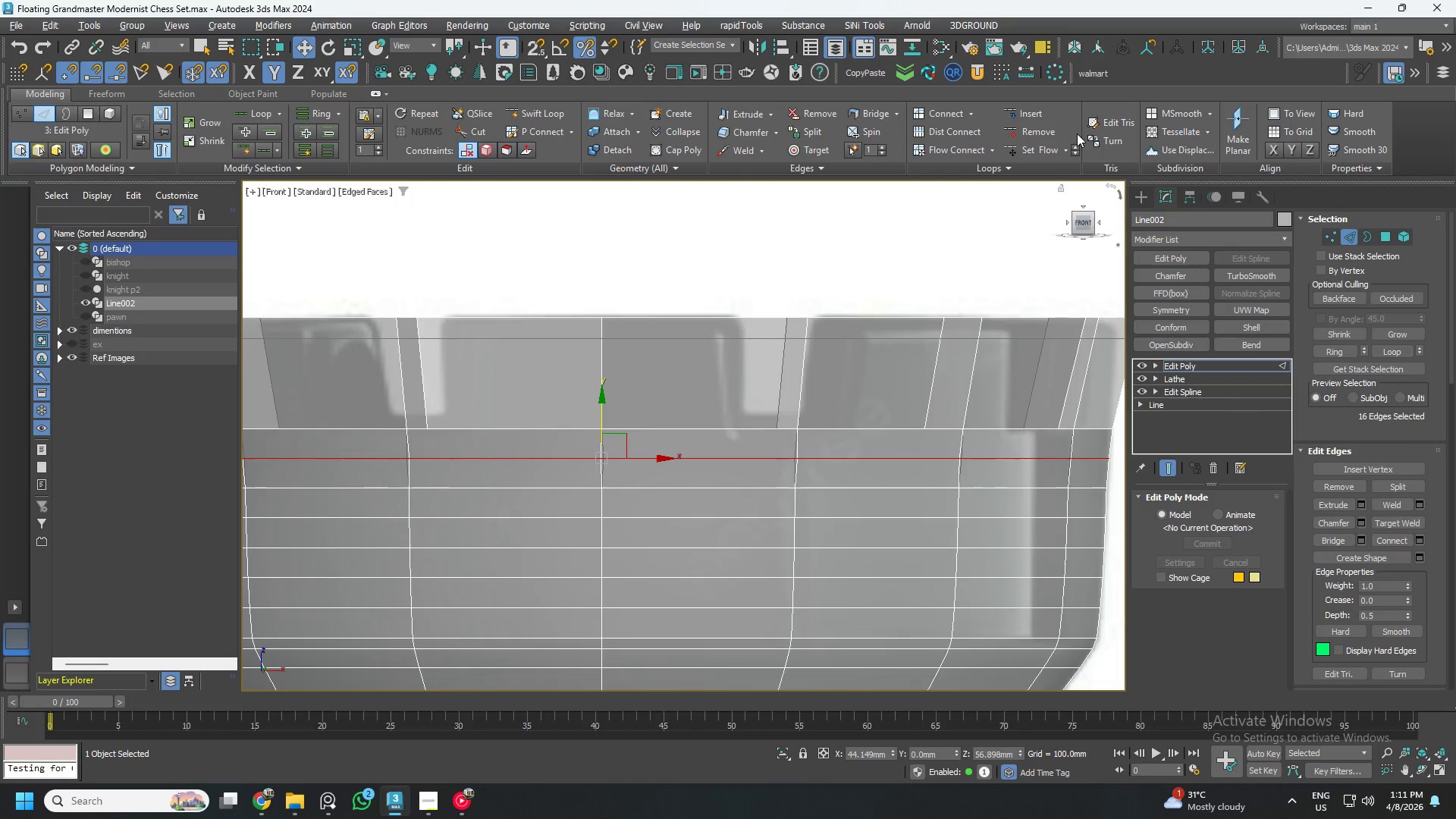 
key(Control+ControlLeft)
 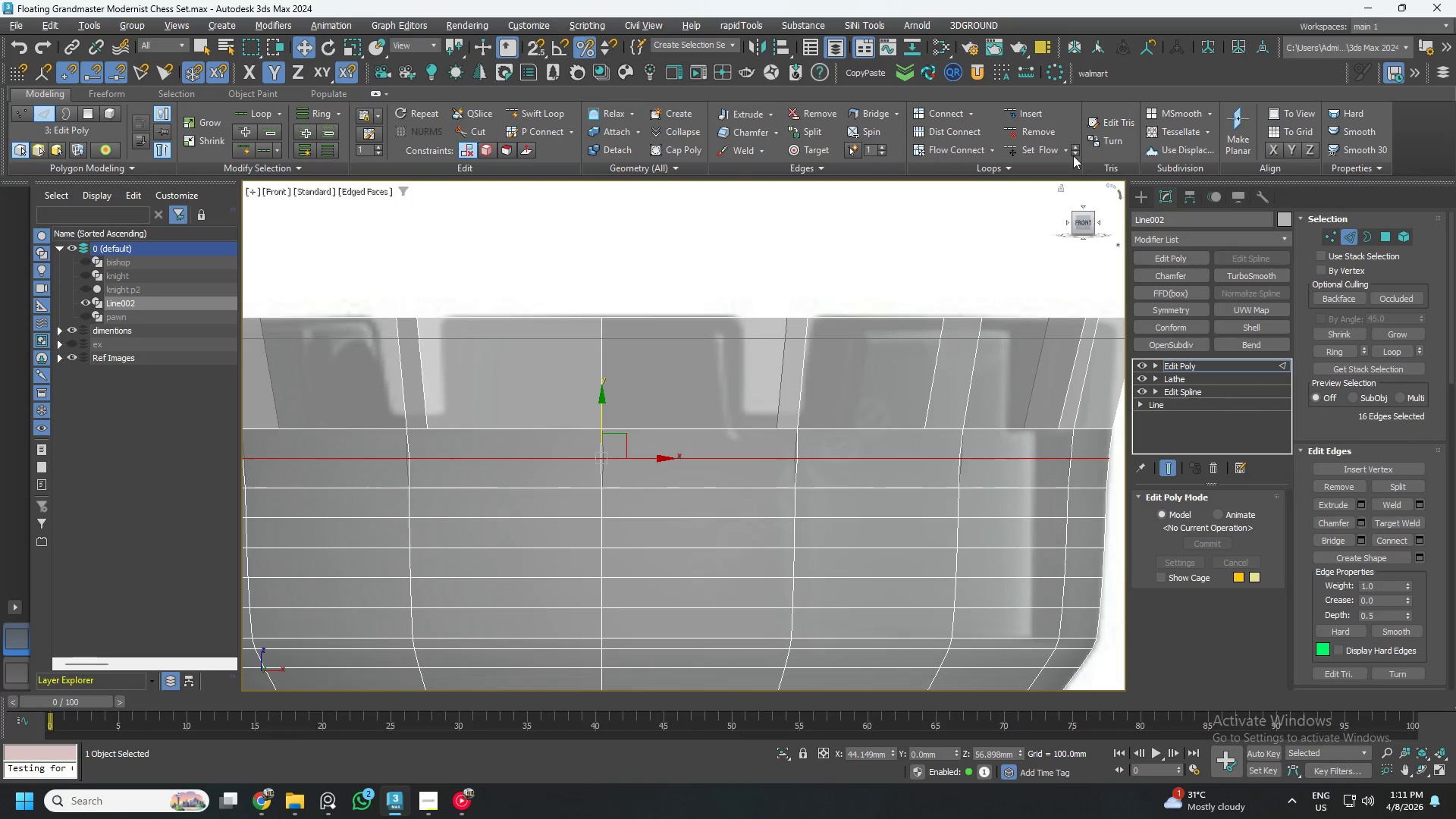 
key(Control+ControlLeft)
 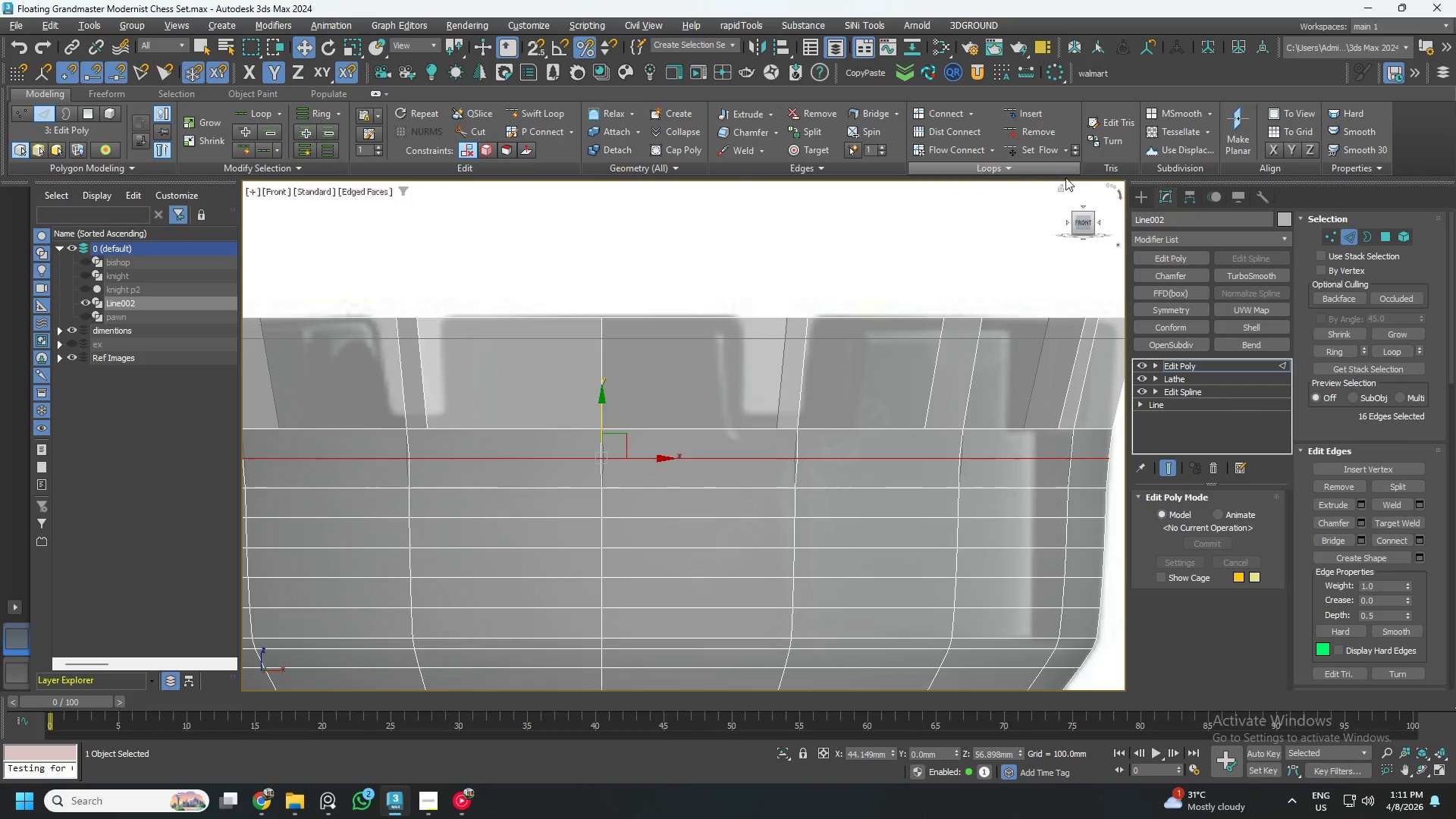 
key(Control+Z)
 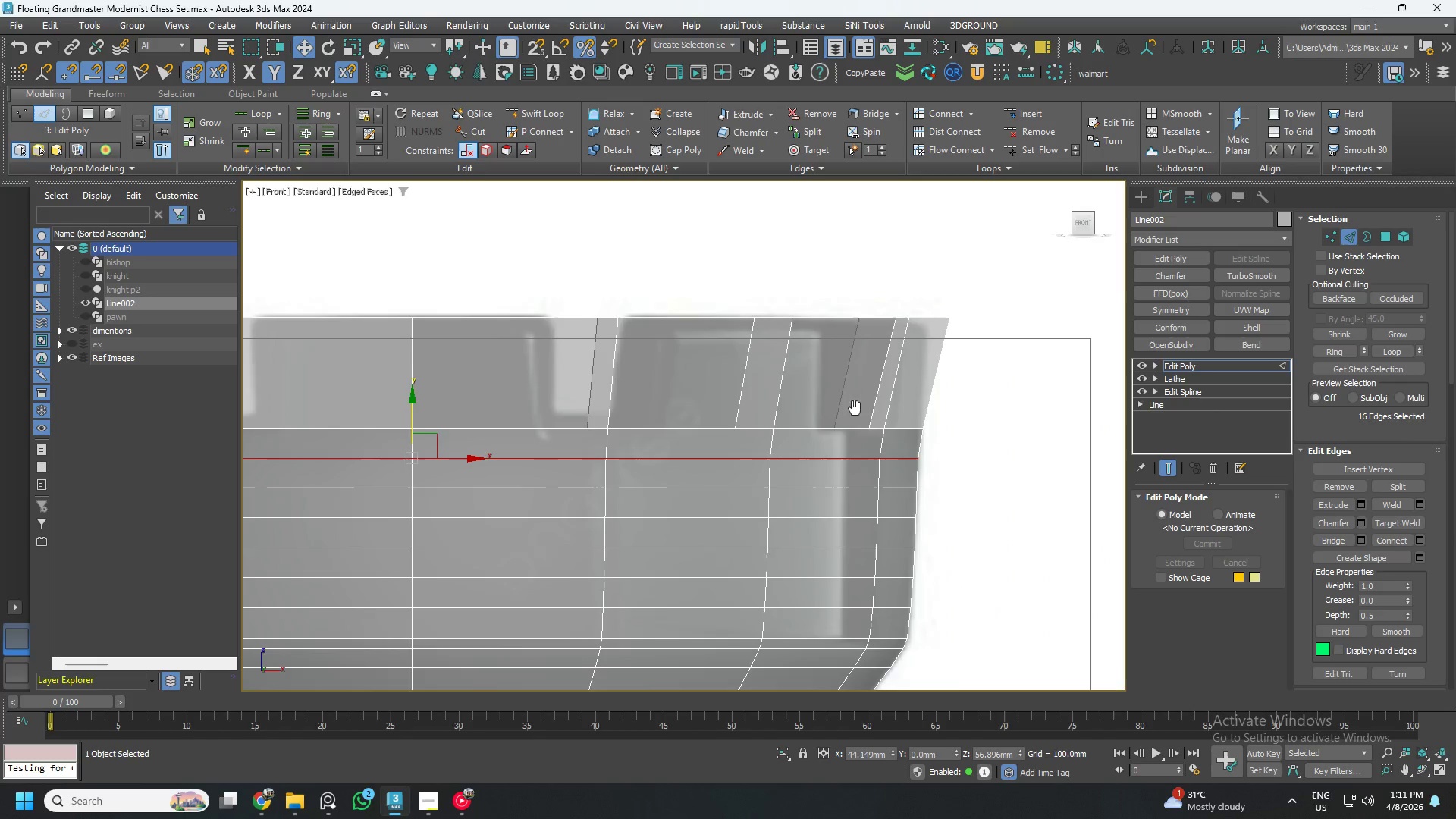 
scroll: coordinate [950, 473], scroll_direction: up, amount: 3.0
 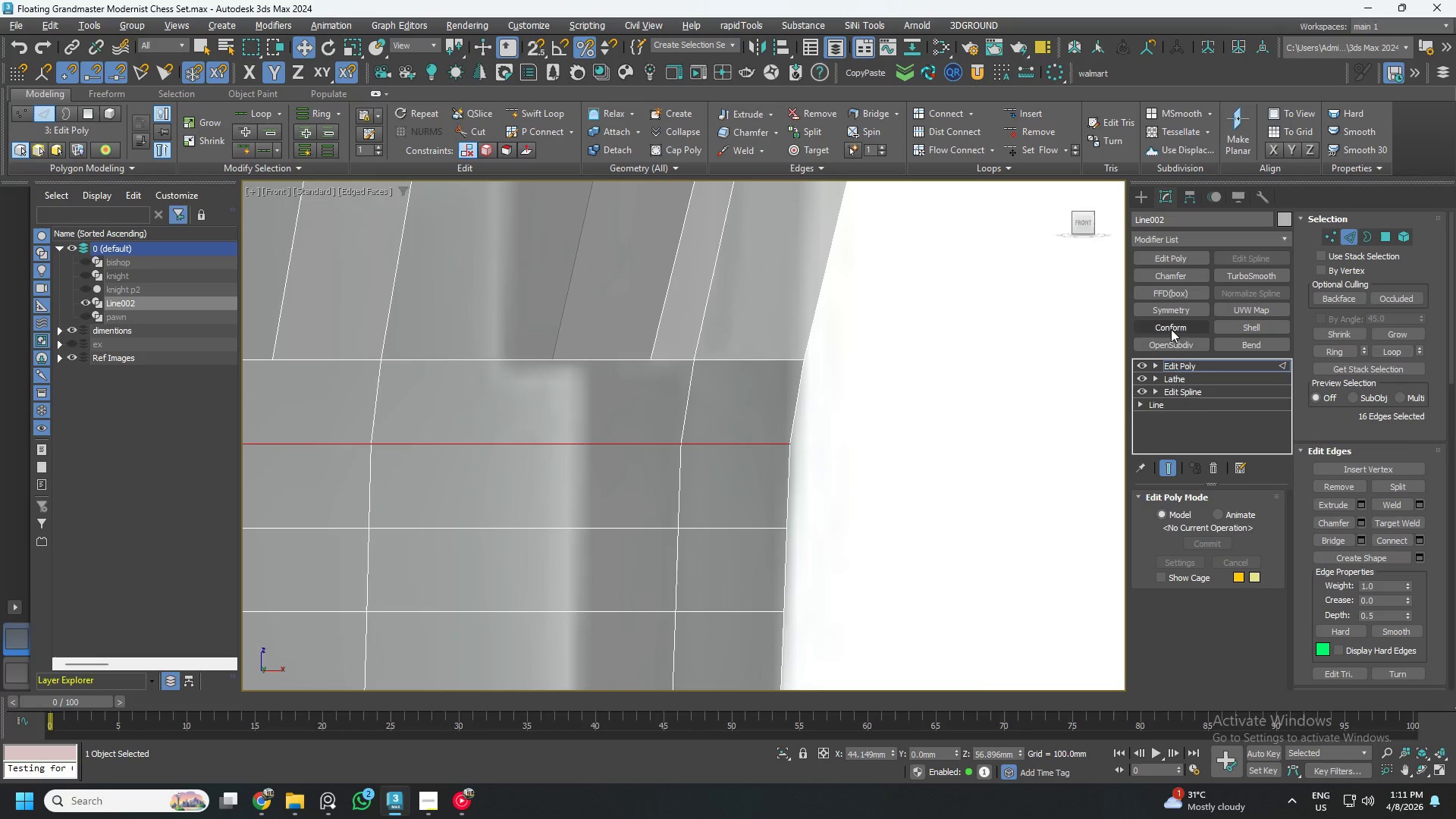 
scroll: coordinate [796, 450], scroll_direction: down, amount: 2.0
 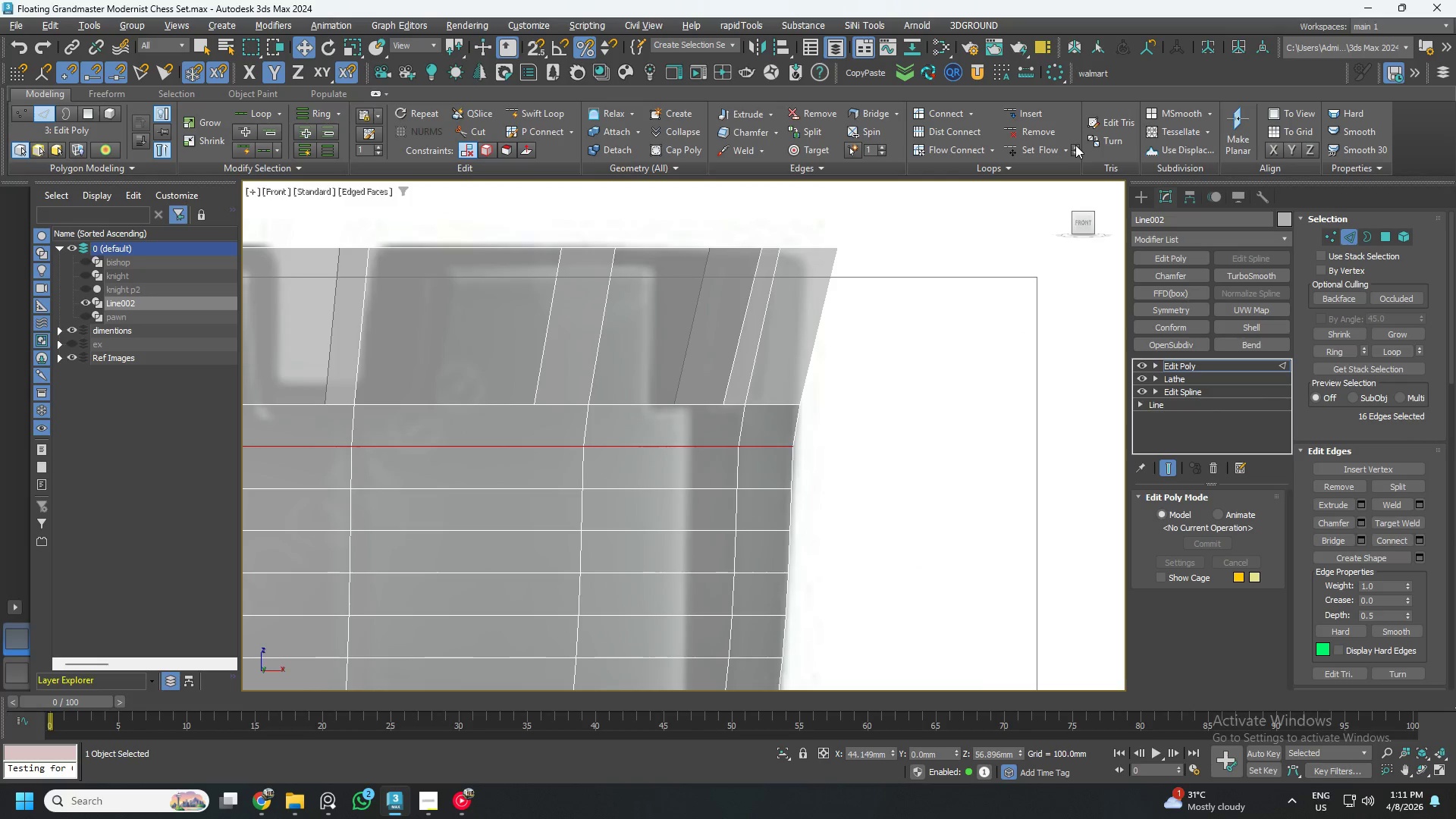 
left_click([1075, 146])
 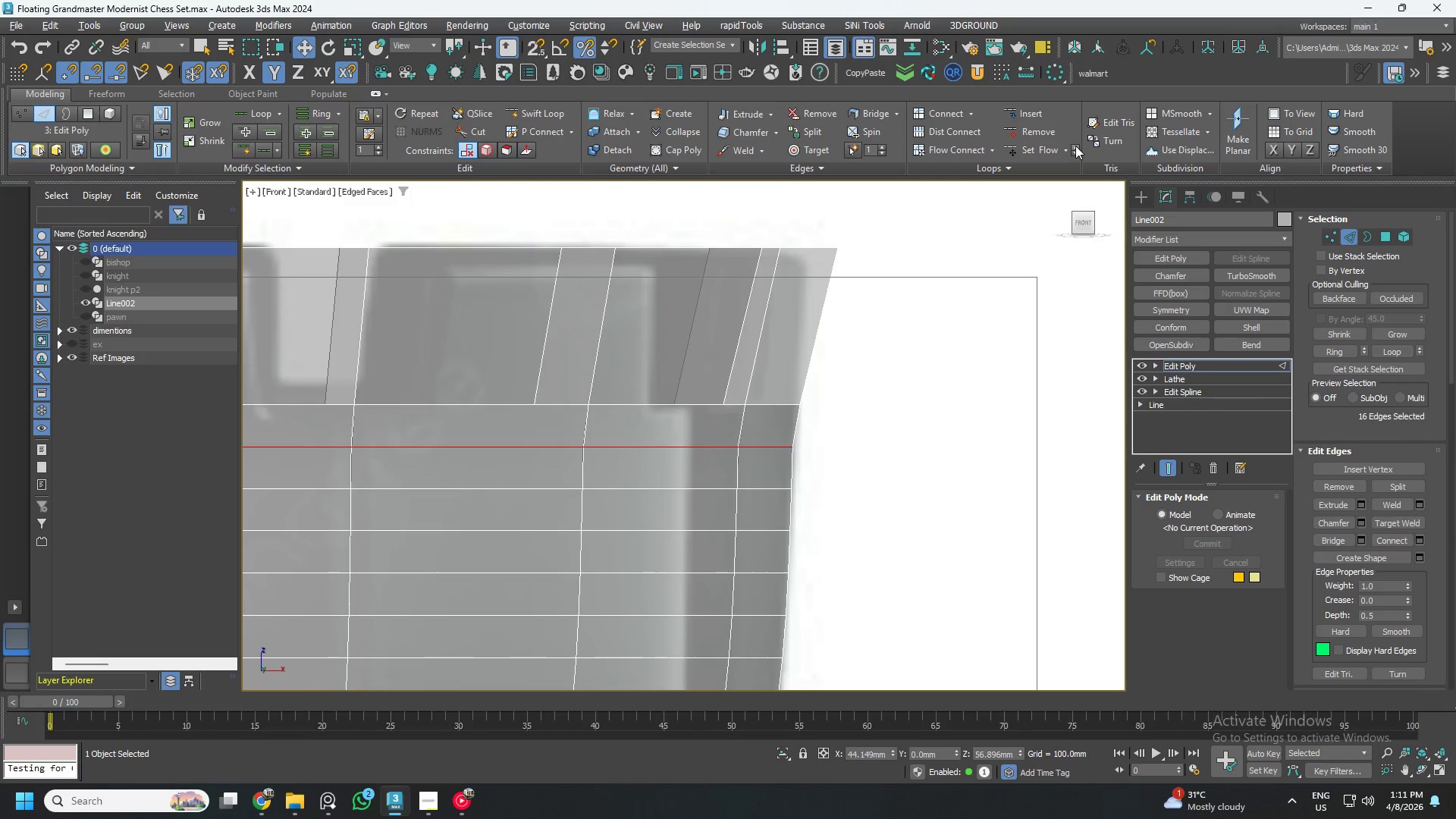 
double_click([1075, 146])
 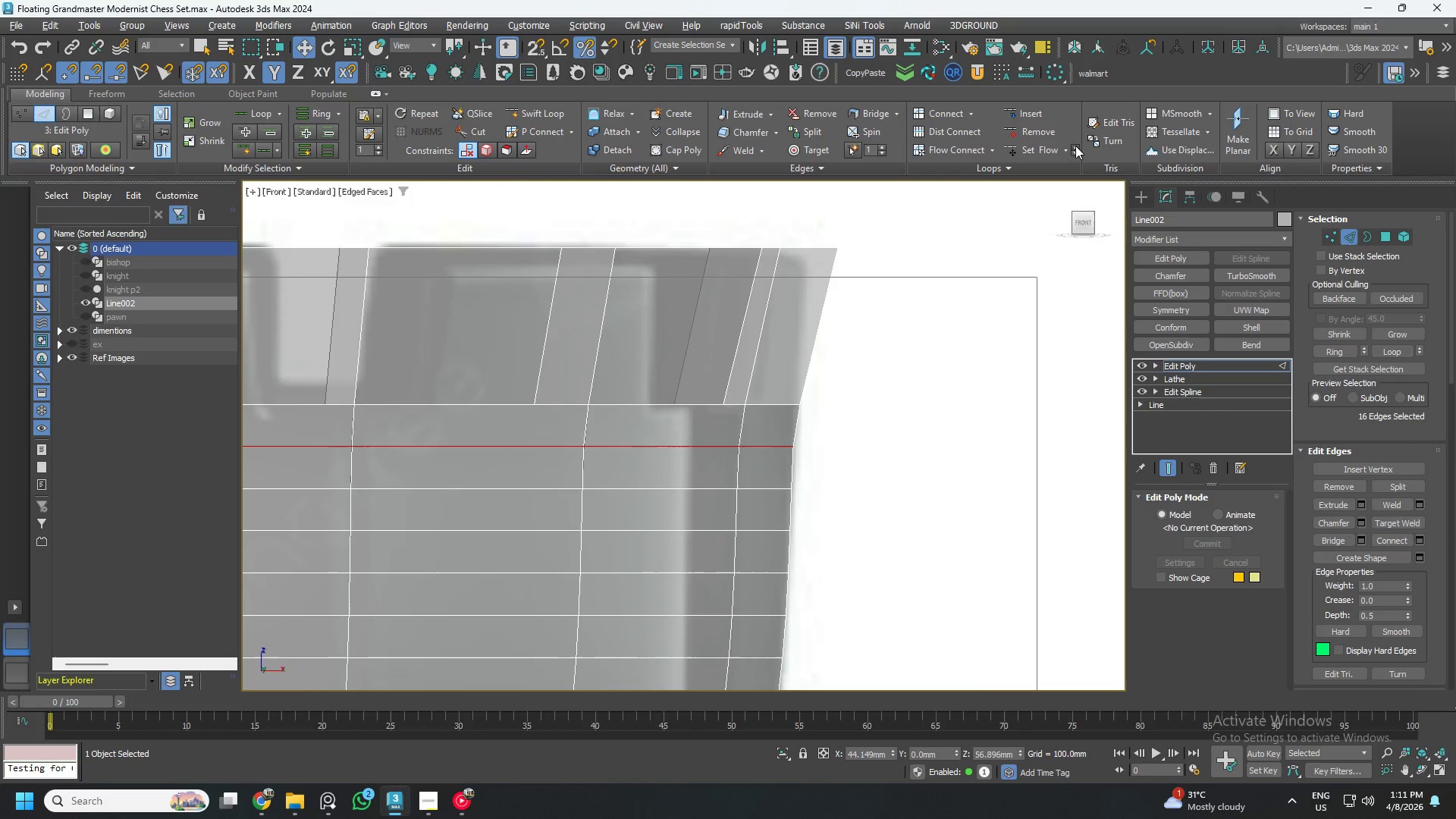 
triple_click([1075, 146])
 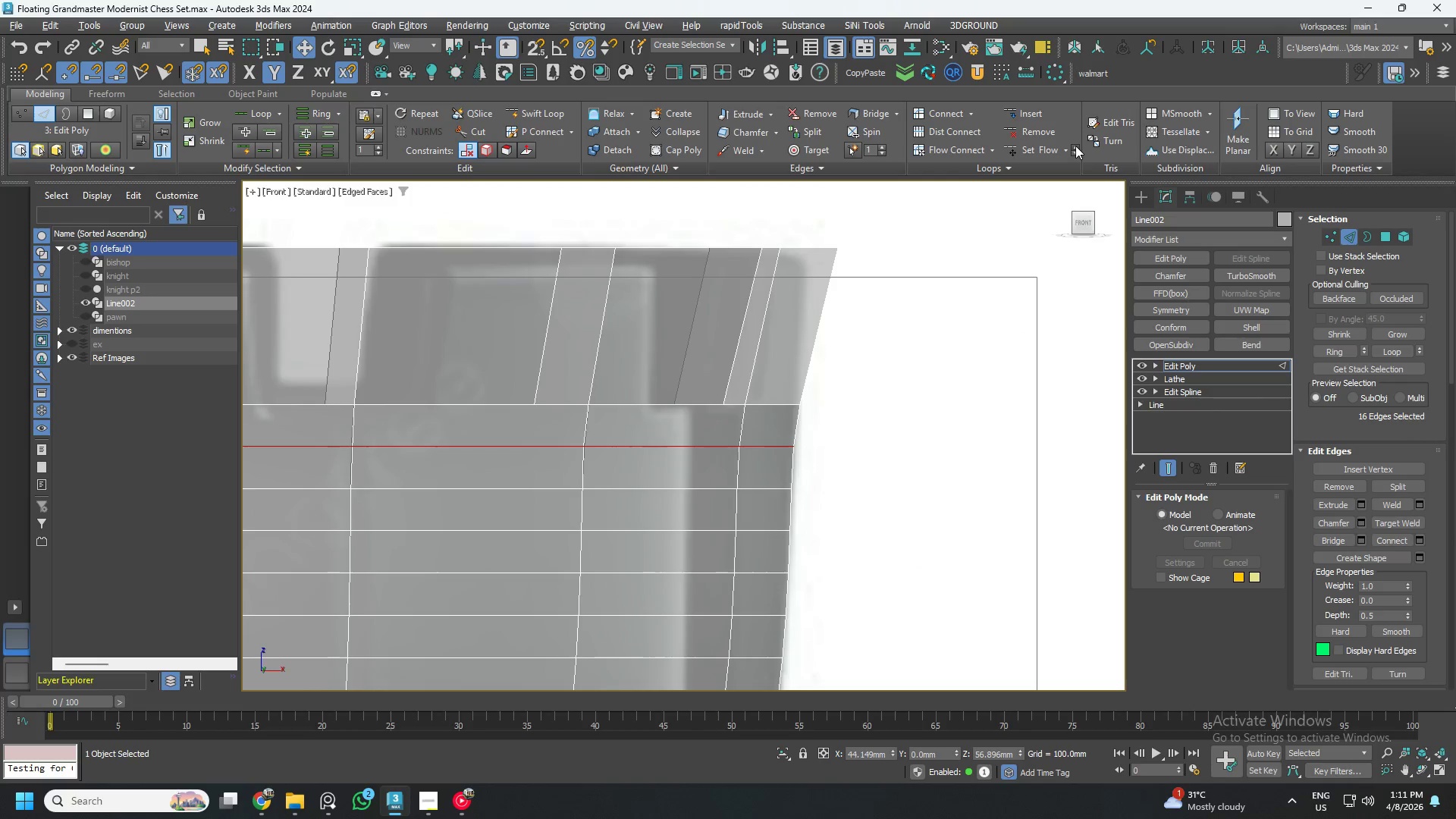 
triple_click([1075, 146])
 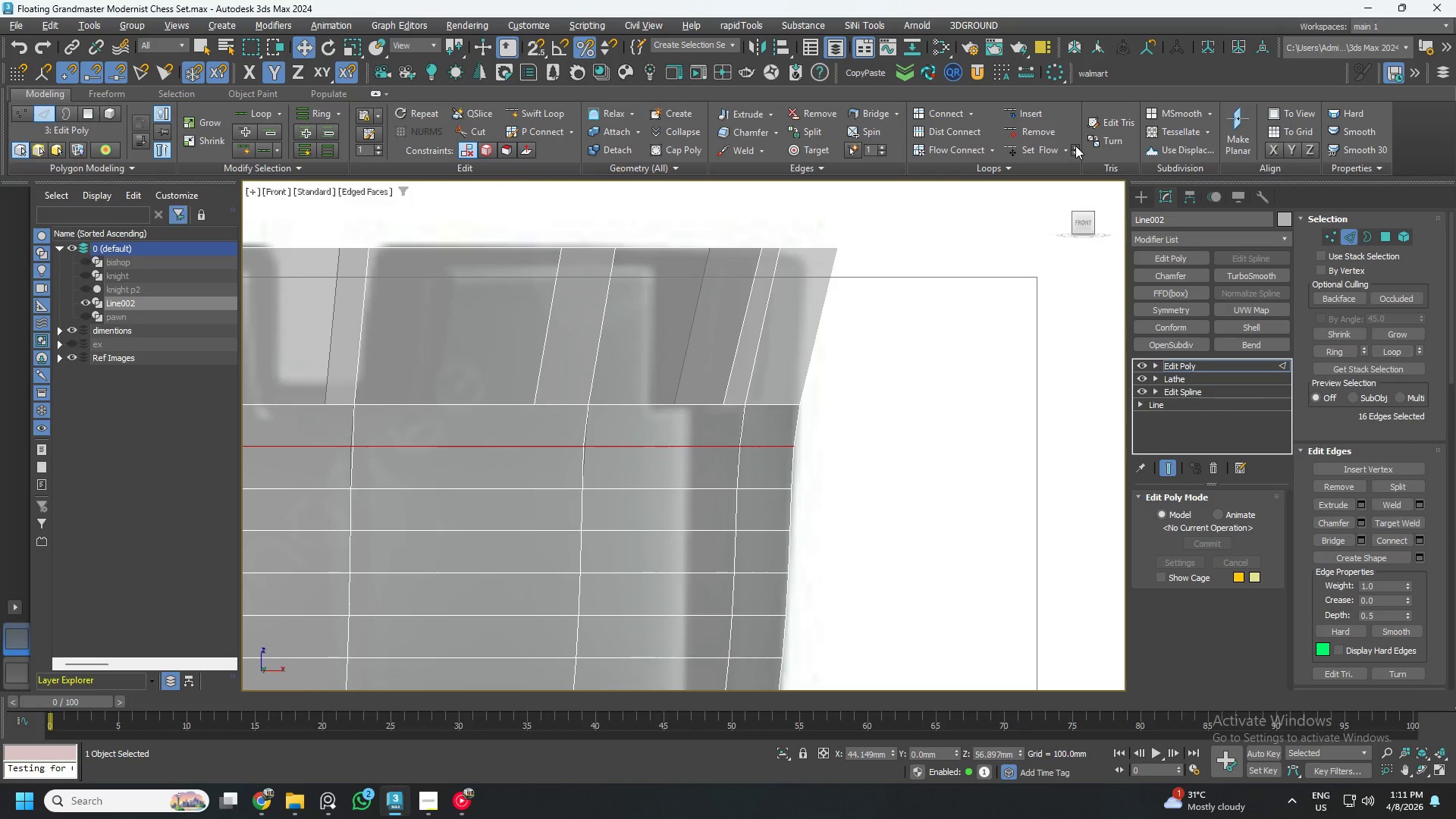 
triple_click([1075, 146])
 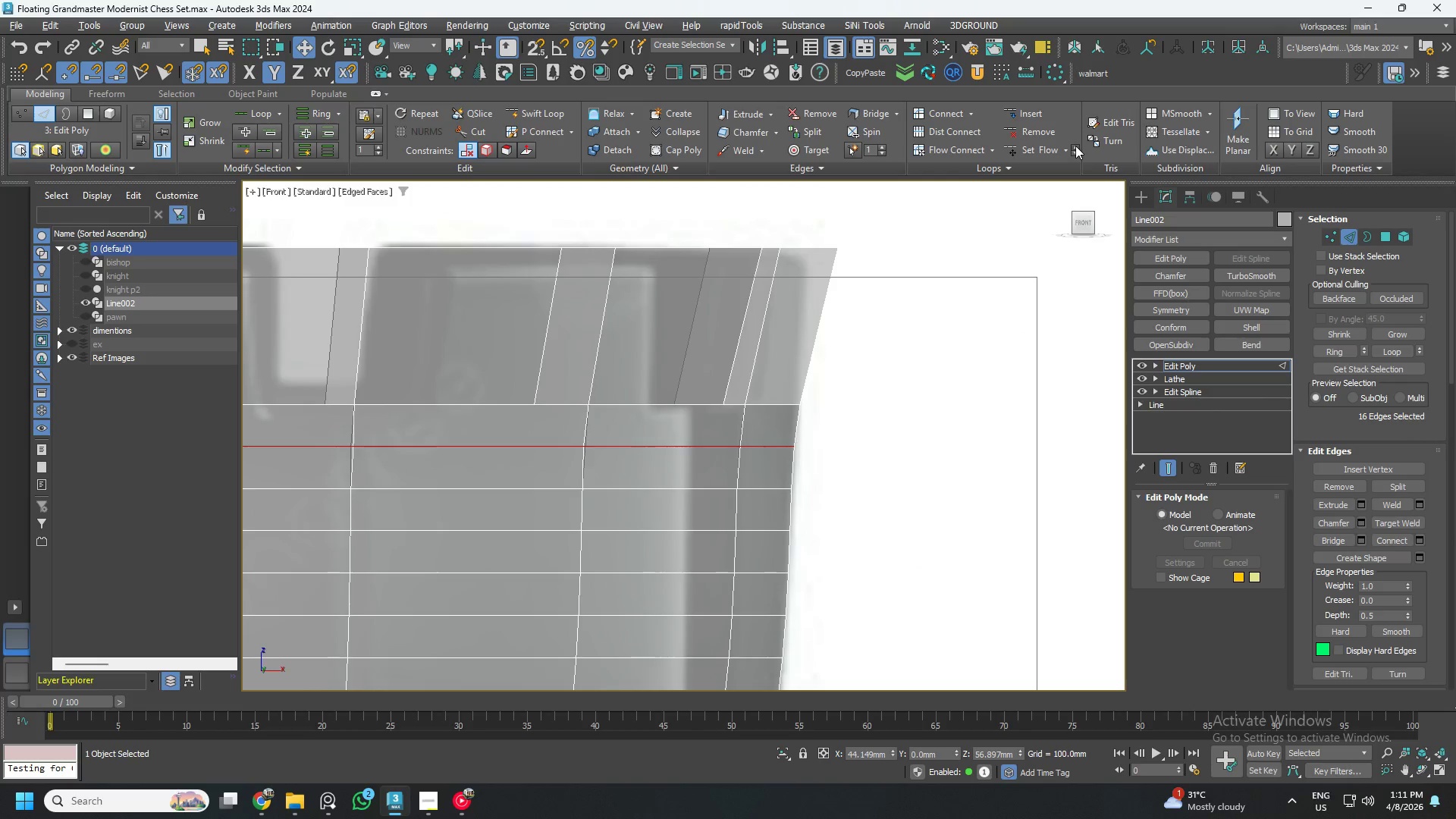 
triple_click([1075, 146])
 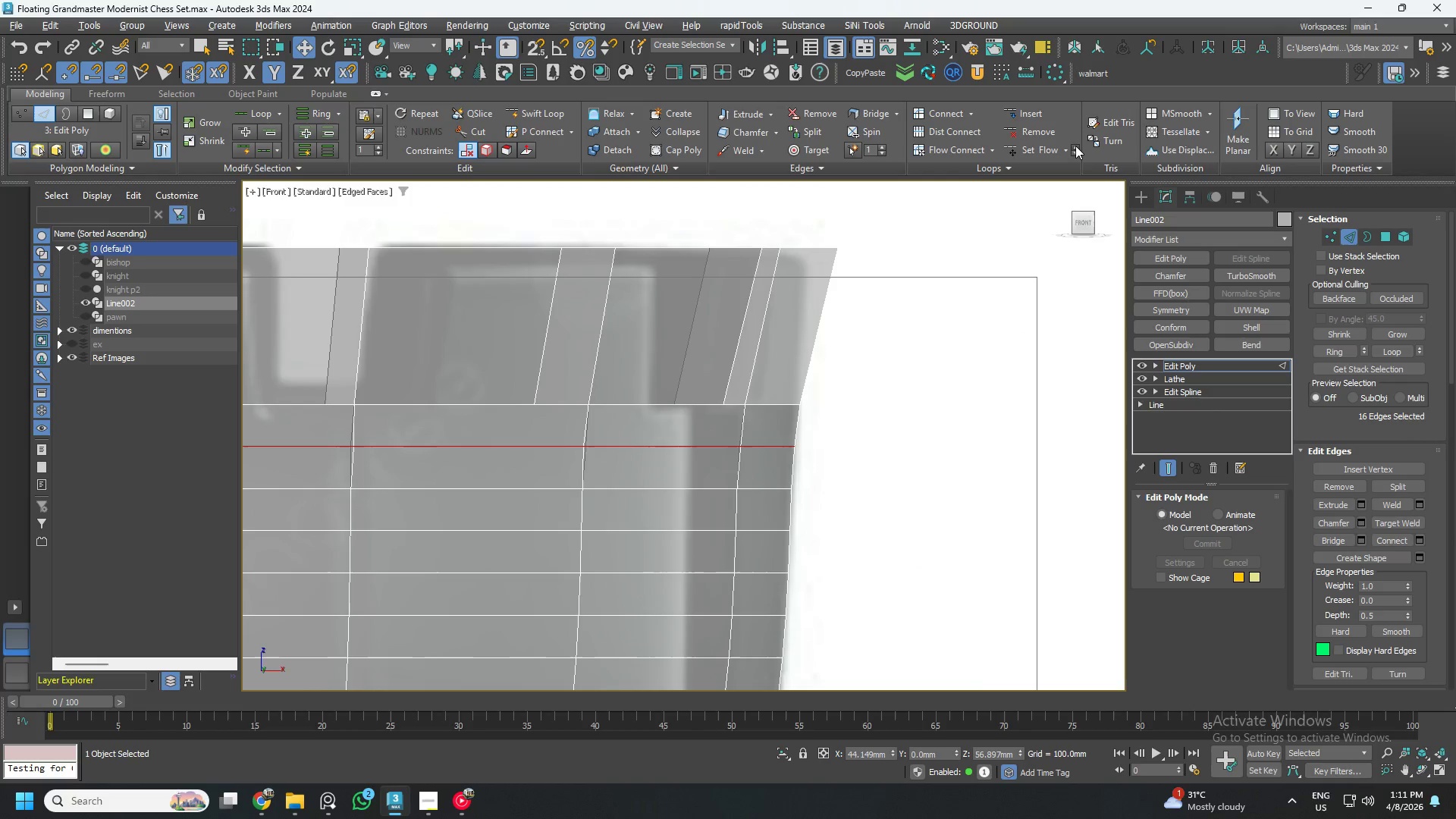 
triple_click([1075, 146])
 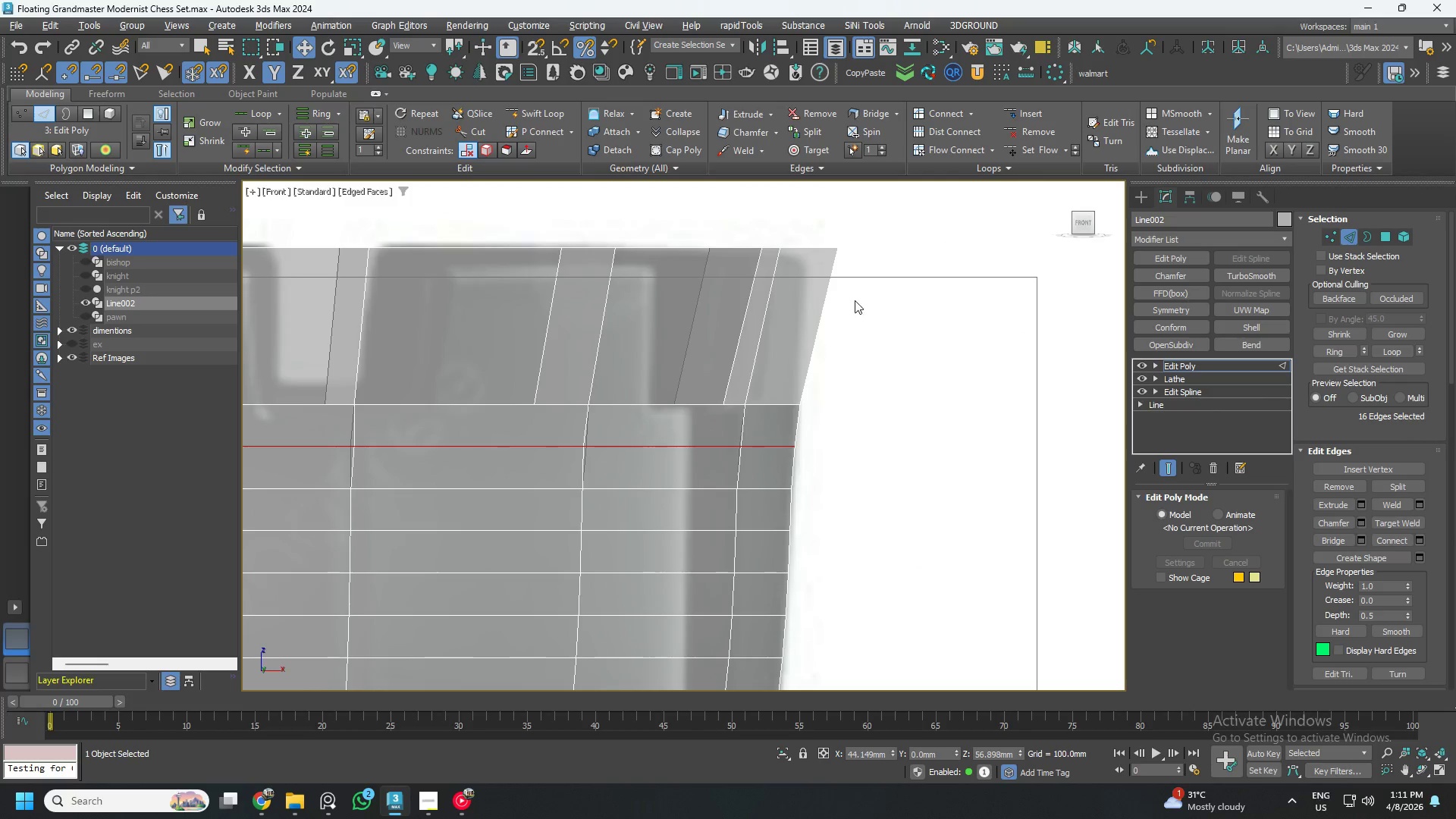 
scroll: coordinate [807, 397], scroll_direction: down, amount: 3.0
 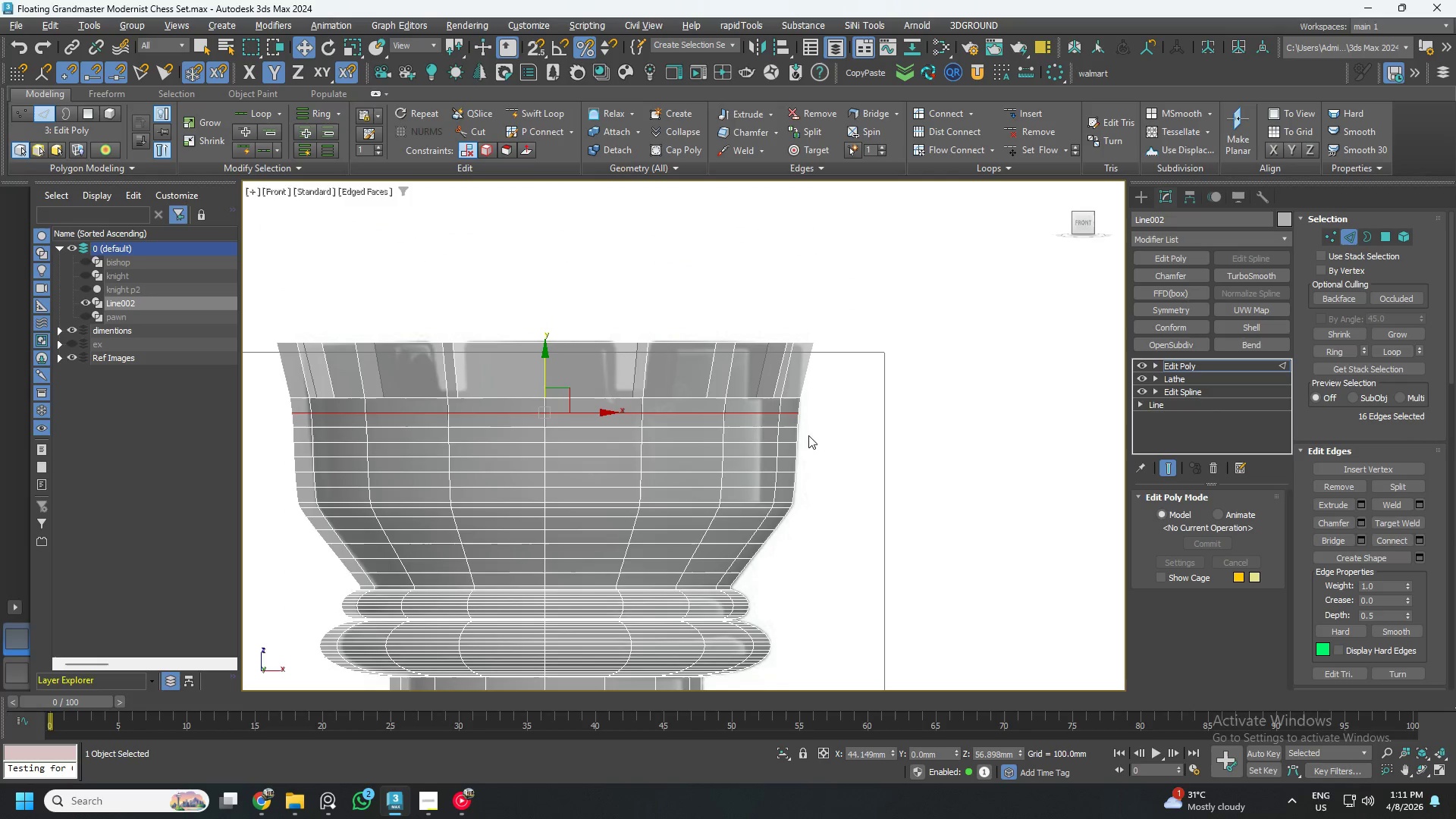 
scroll: coordinate [793, 429], scroll_direction: up, amount: 3.0
 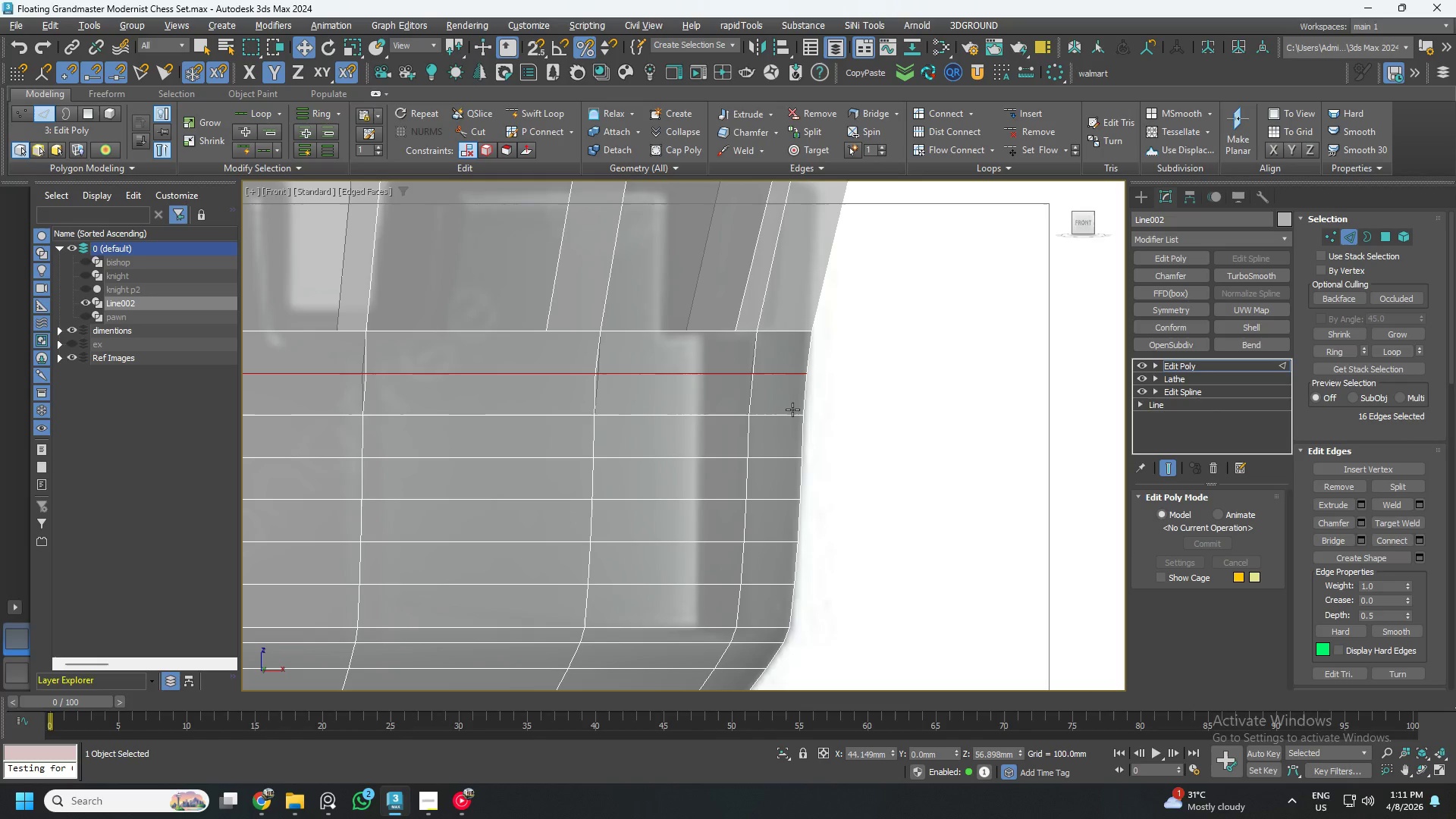 
double_click([792, 410])
 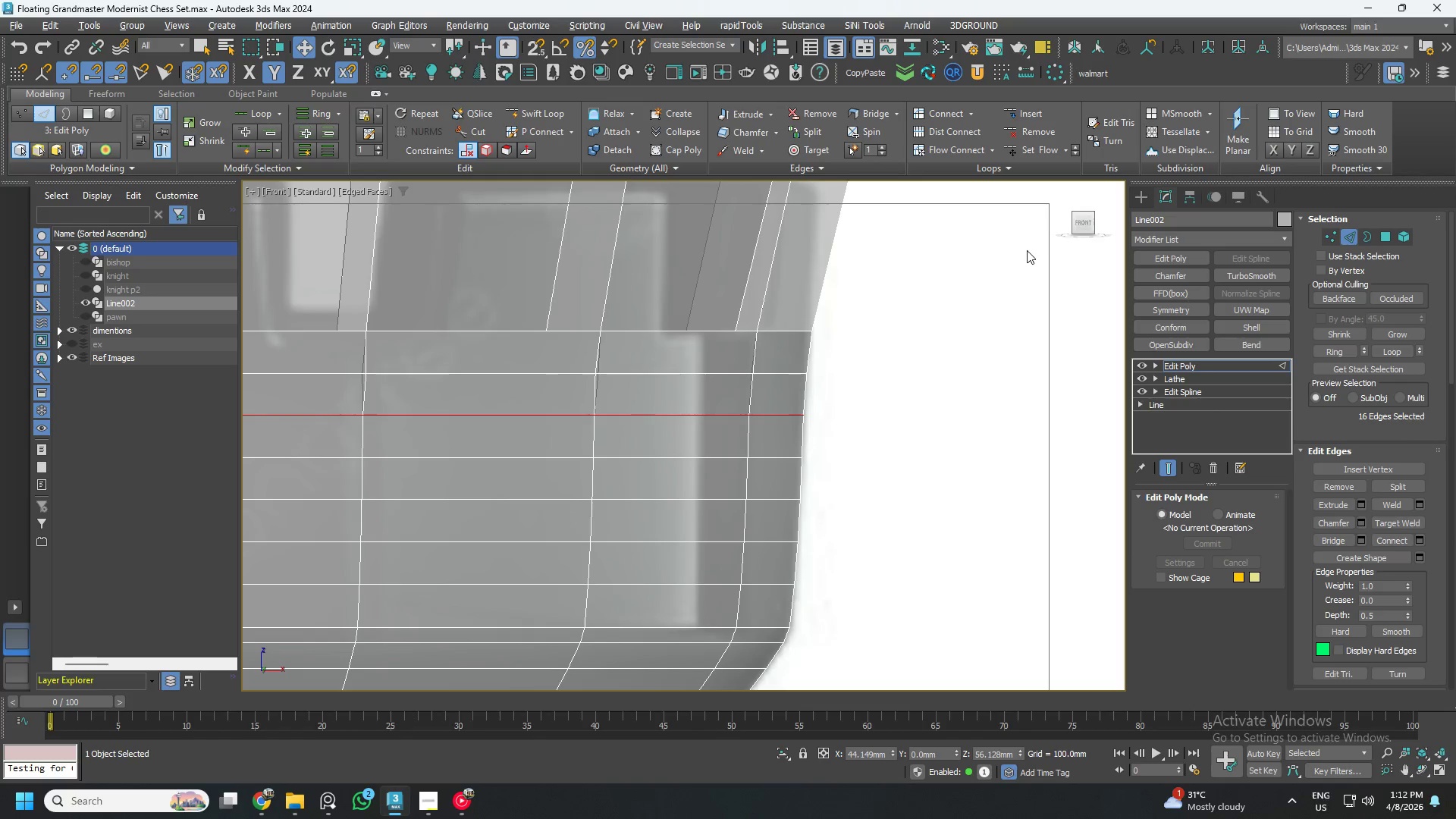 
key(Alt+2)
 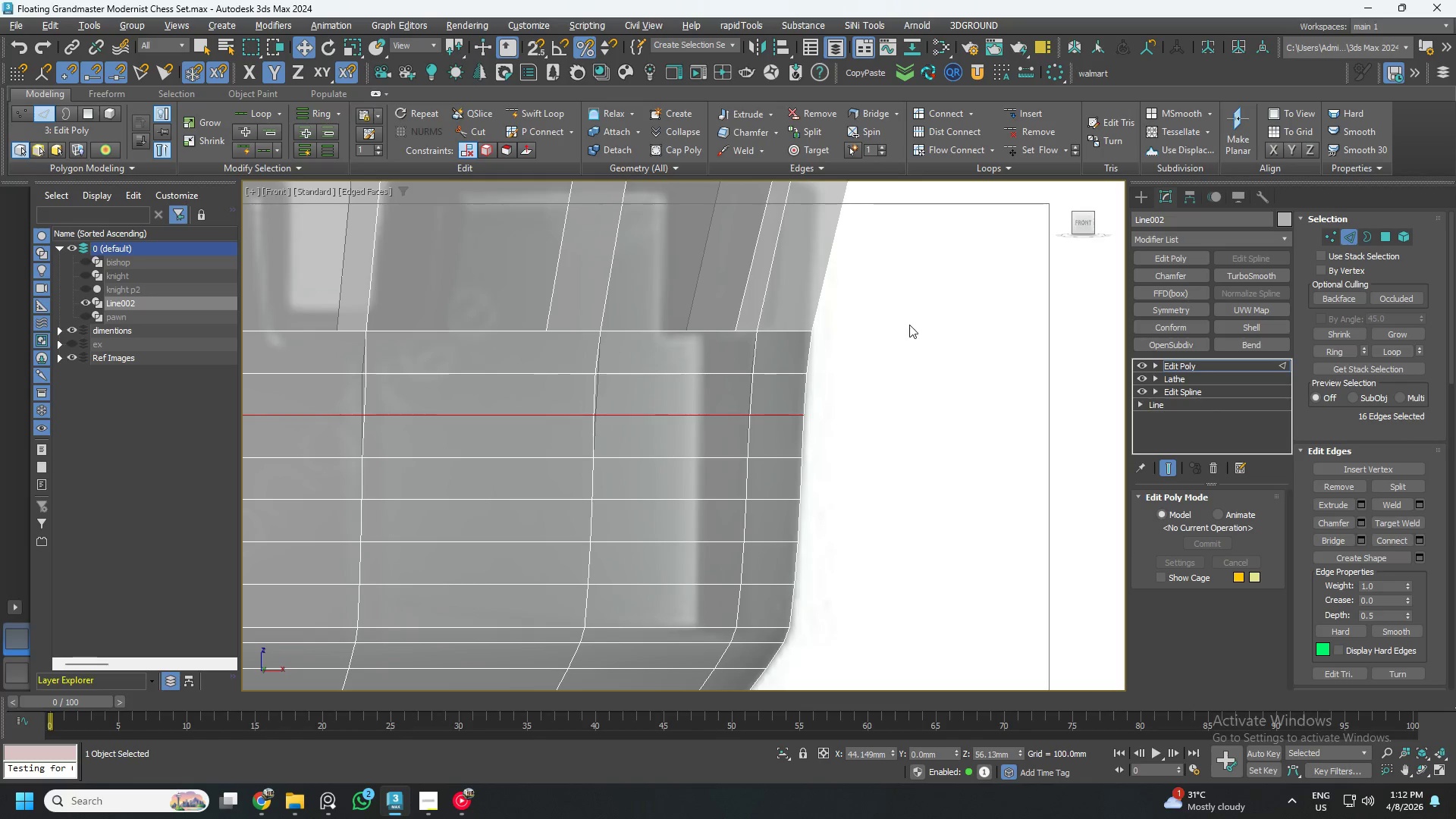 
scroll: coordinate [871, 379], scroll_direction: down, amount: 2.0
 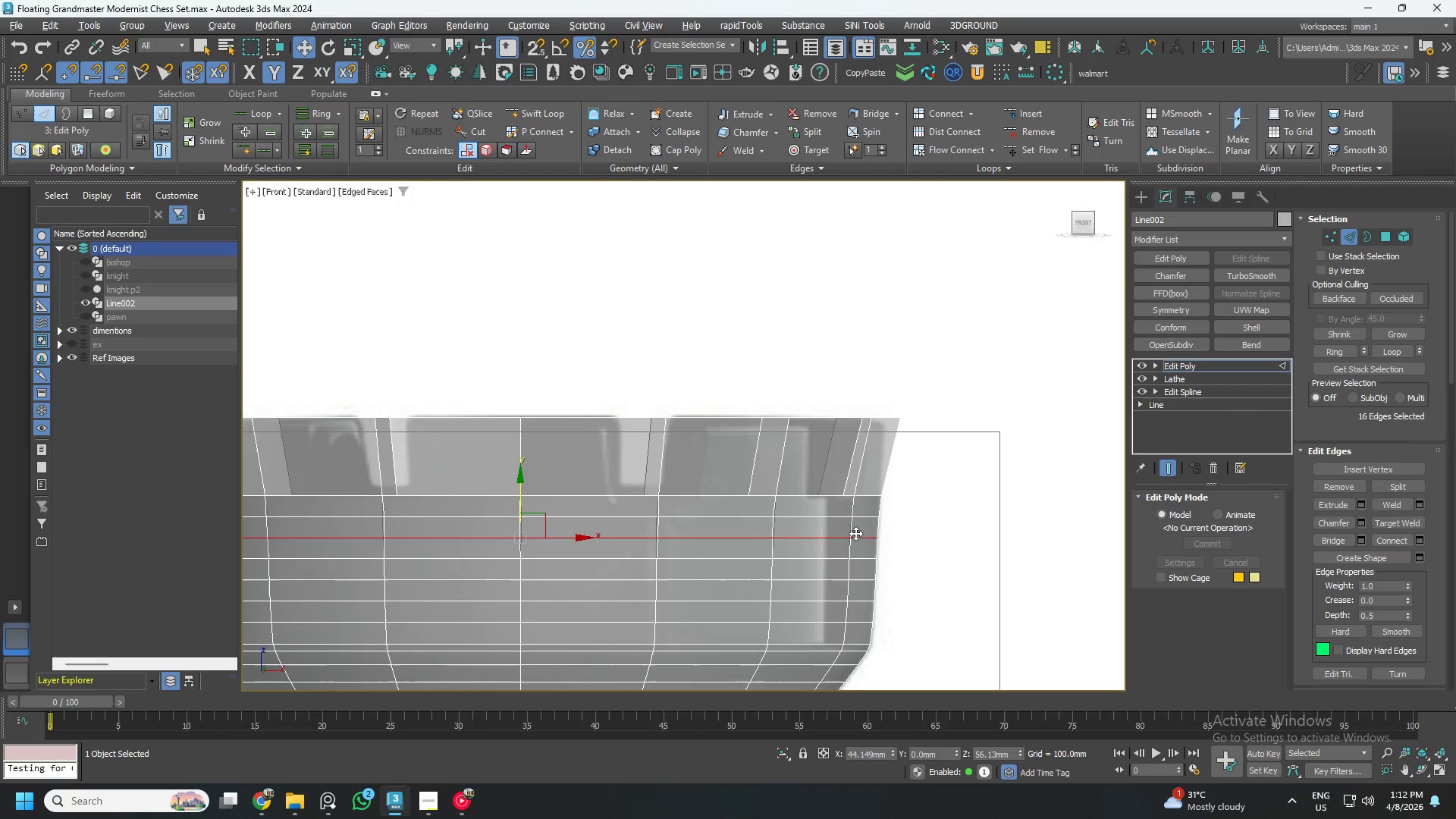 
key(Control+S)
 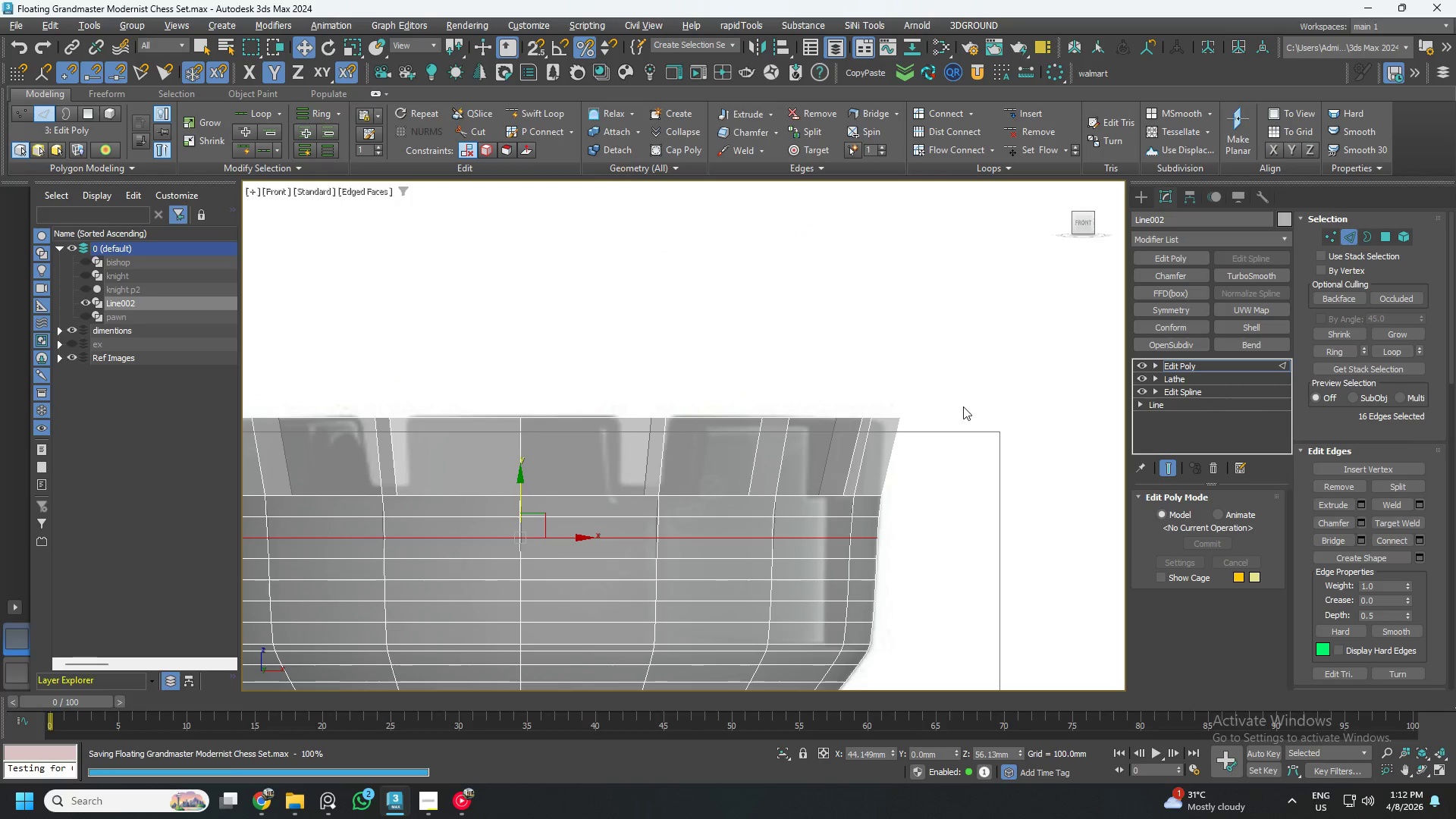 
hold_key(key=AltLeft, duration=0.38)
 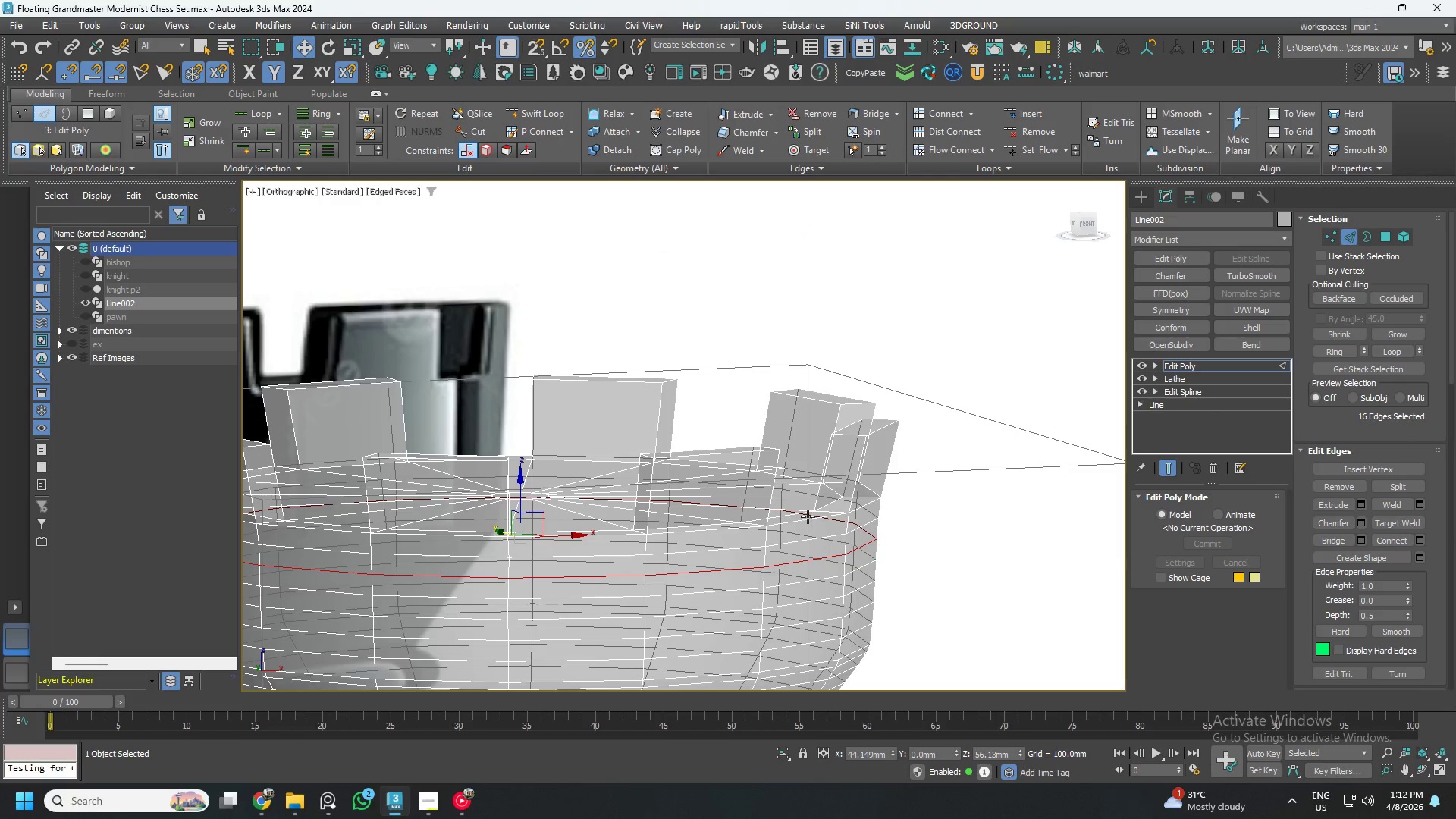 
key(Alt+AltLeft)
 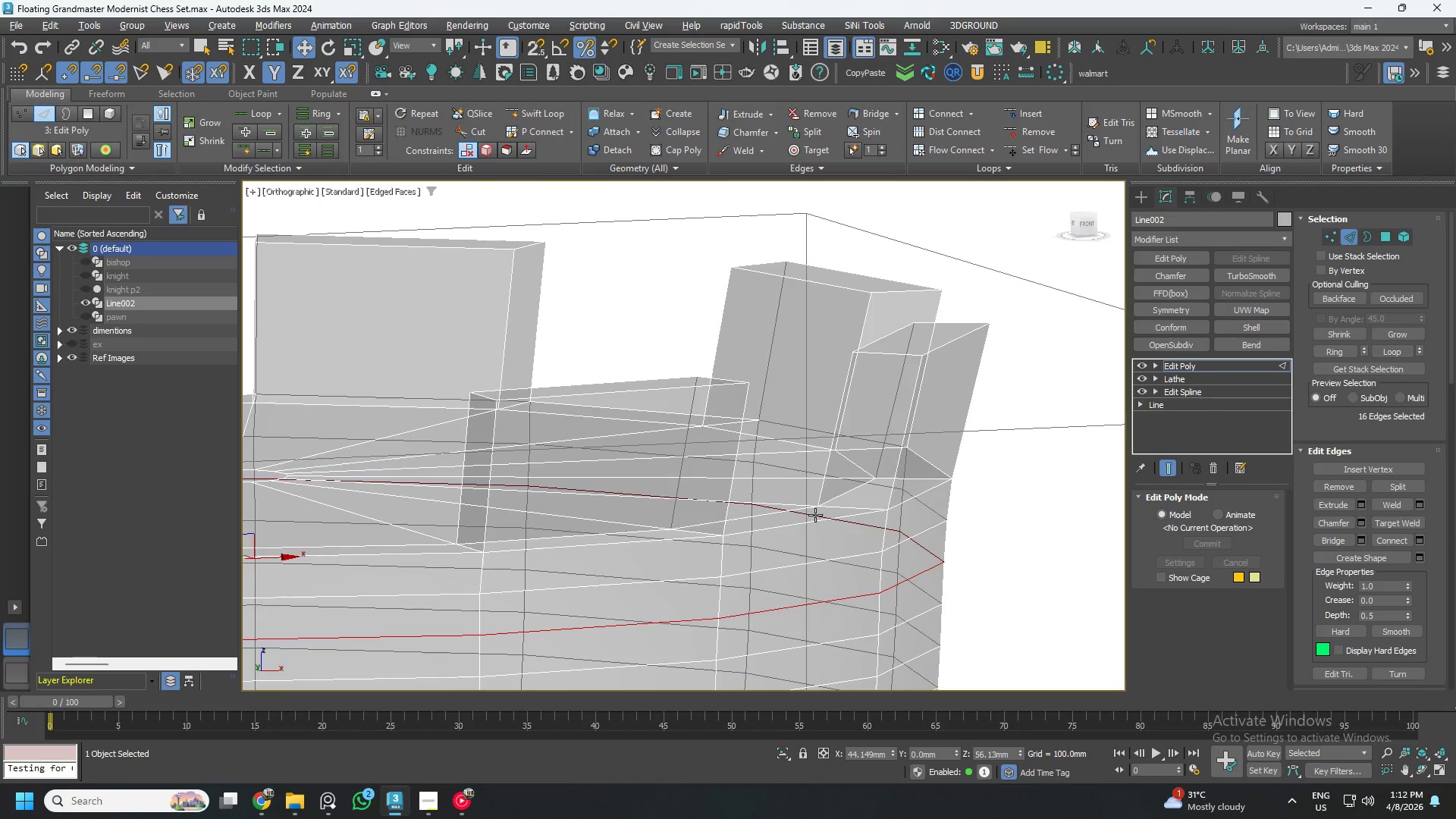 
scroll: coordinate [810, 516], scroll_direction: up, amount: 2.0
 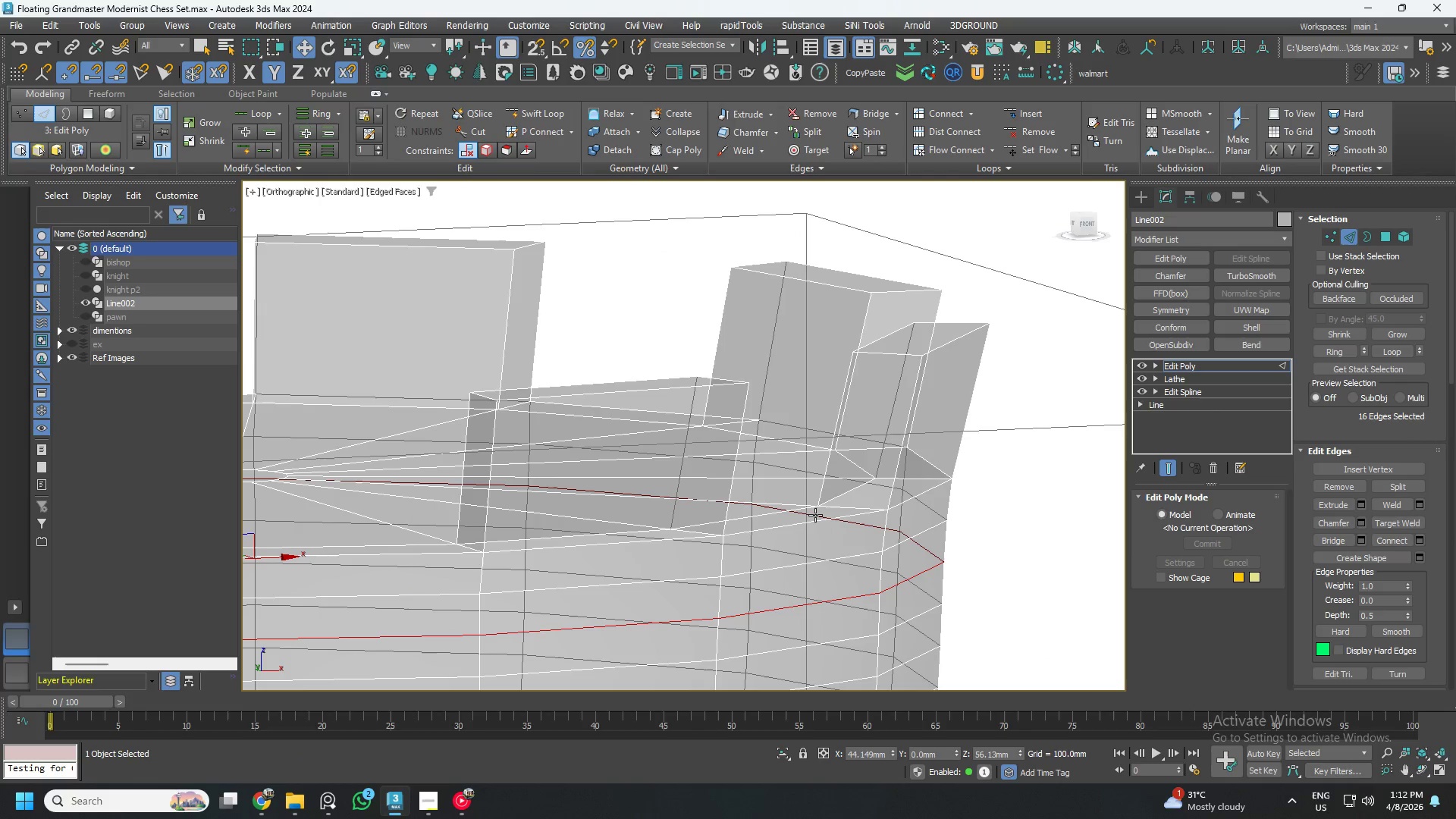 
key(Alt+X)
 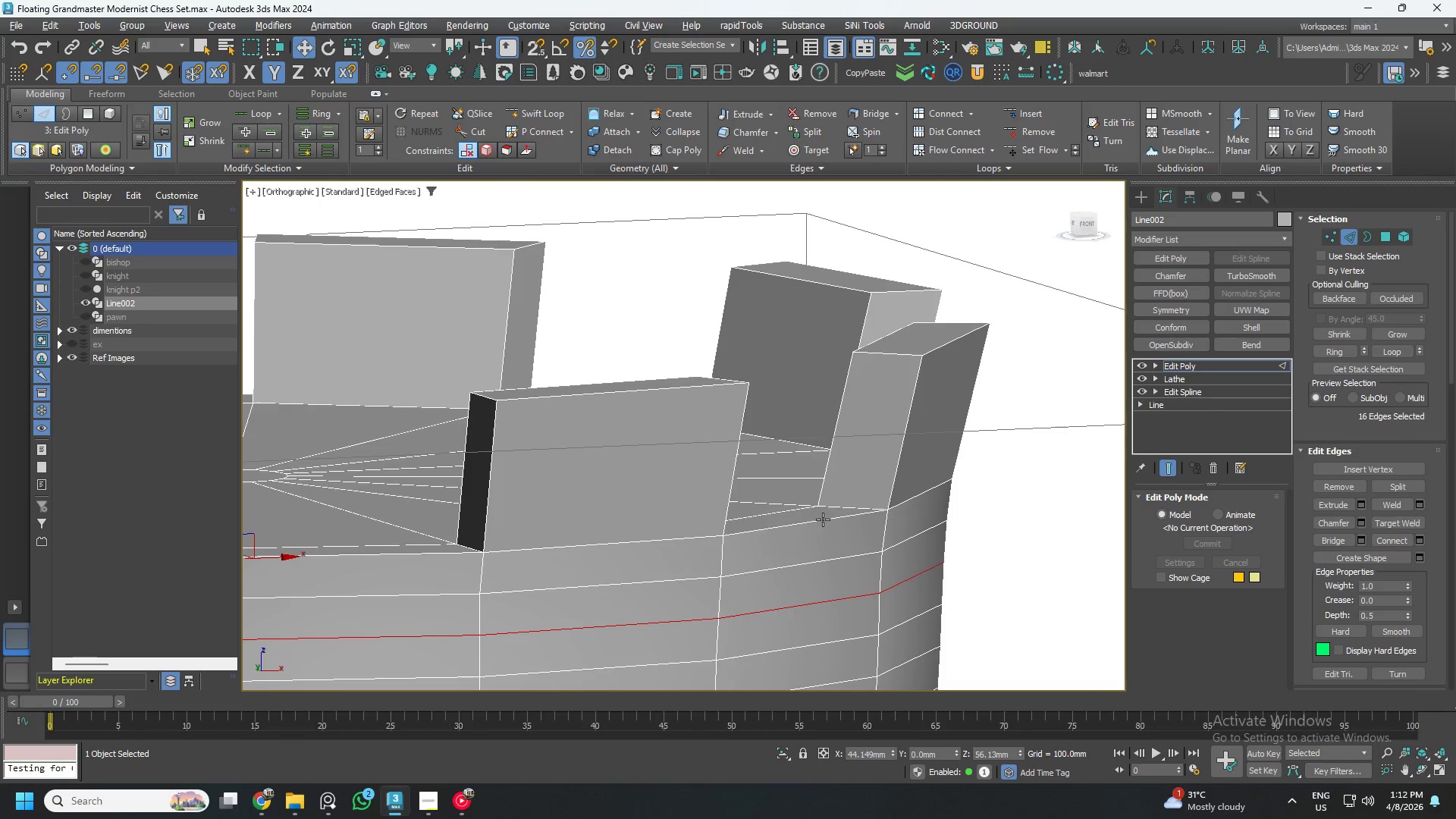 
double_click([823, 519])
 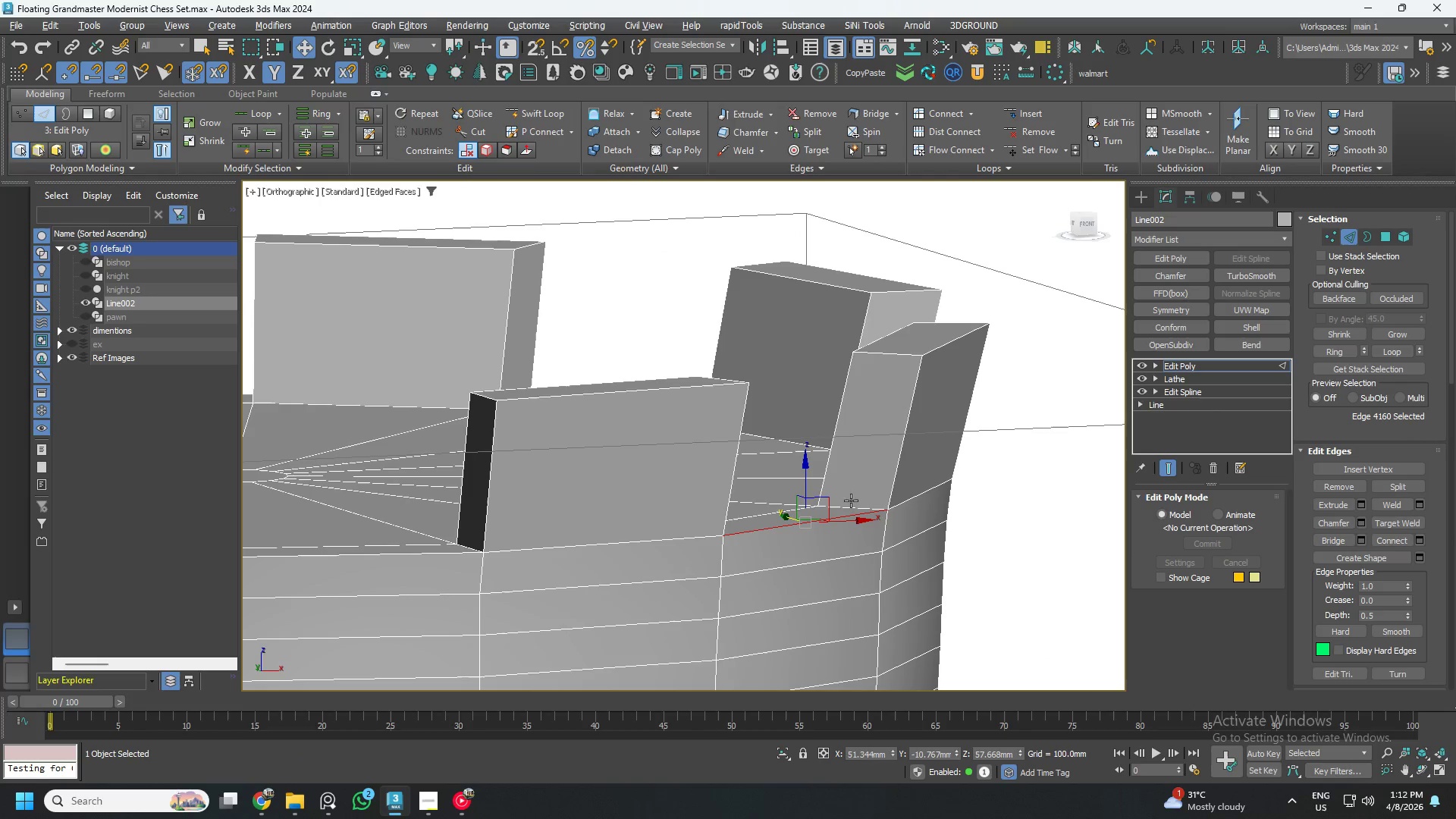 
key(Control+ControlLeft)
 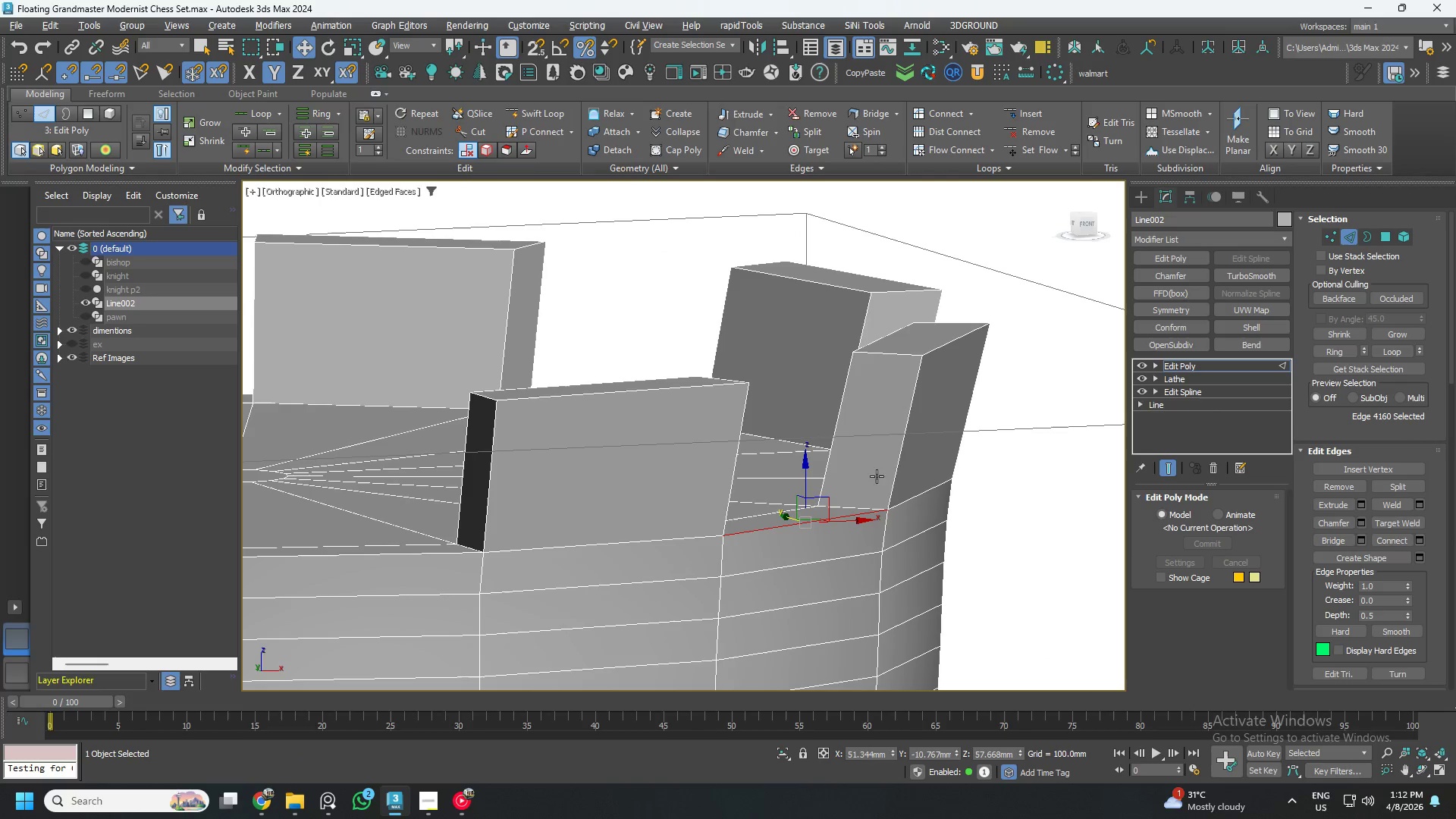 
hold_key(key=ControlLeft, duration=0.77)
left_click([898, 463])
 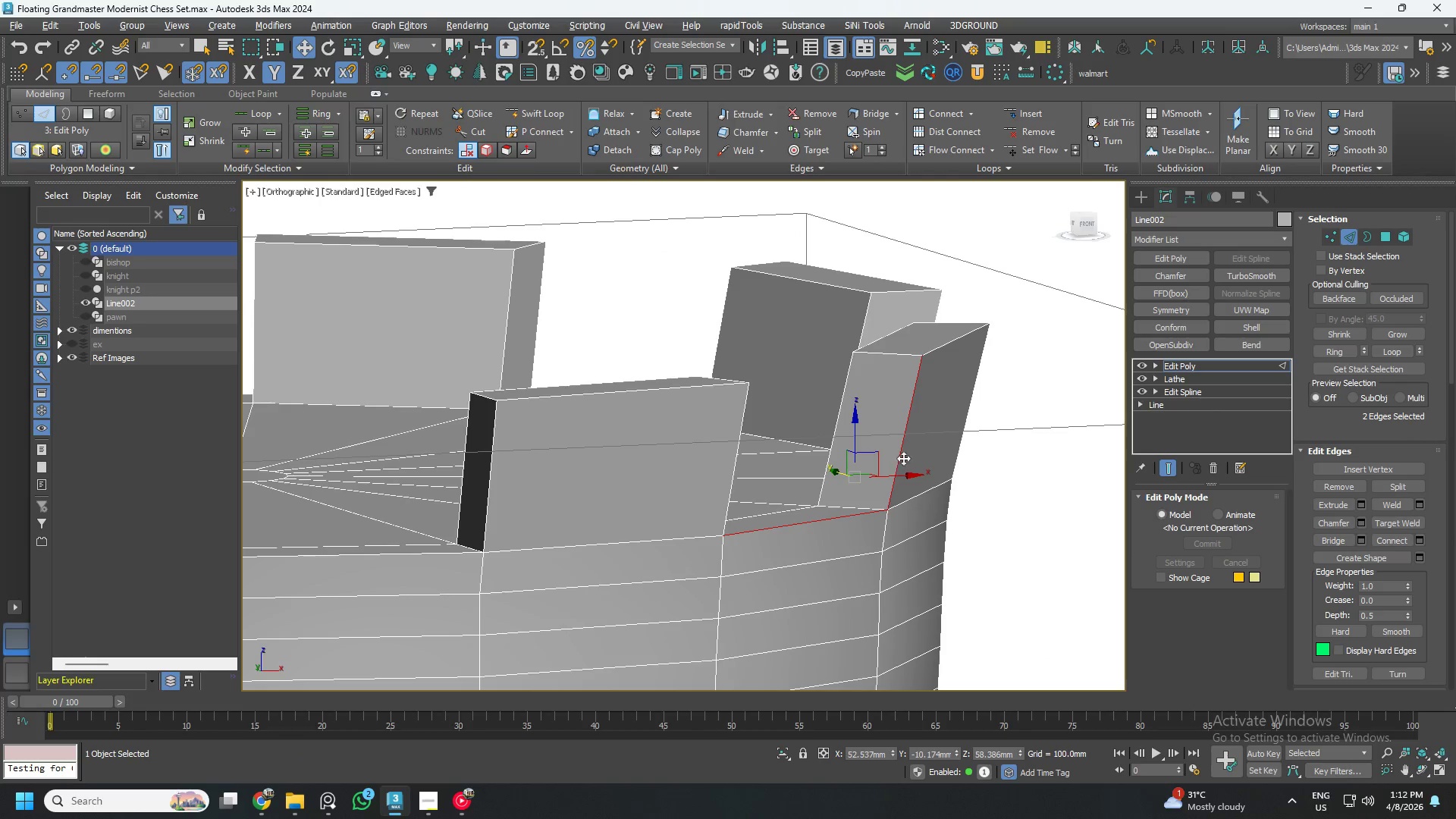 
hold_key(key=ControlLeft, duration=0.86)
left_click([942, 344])
 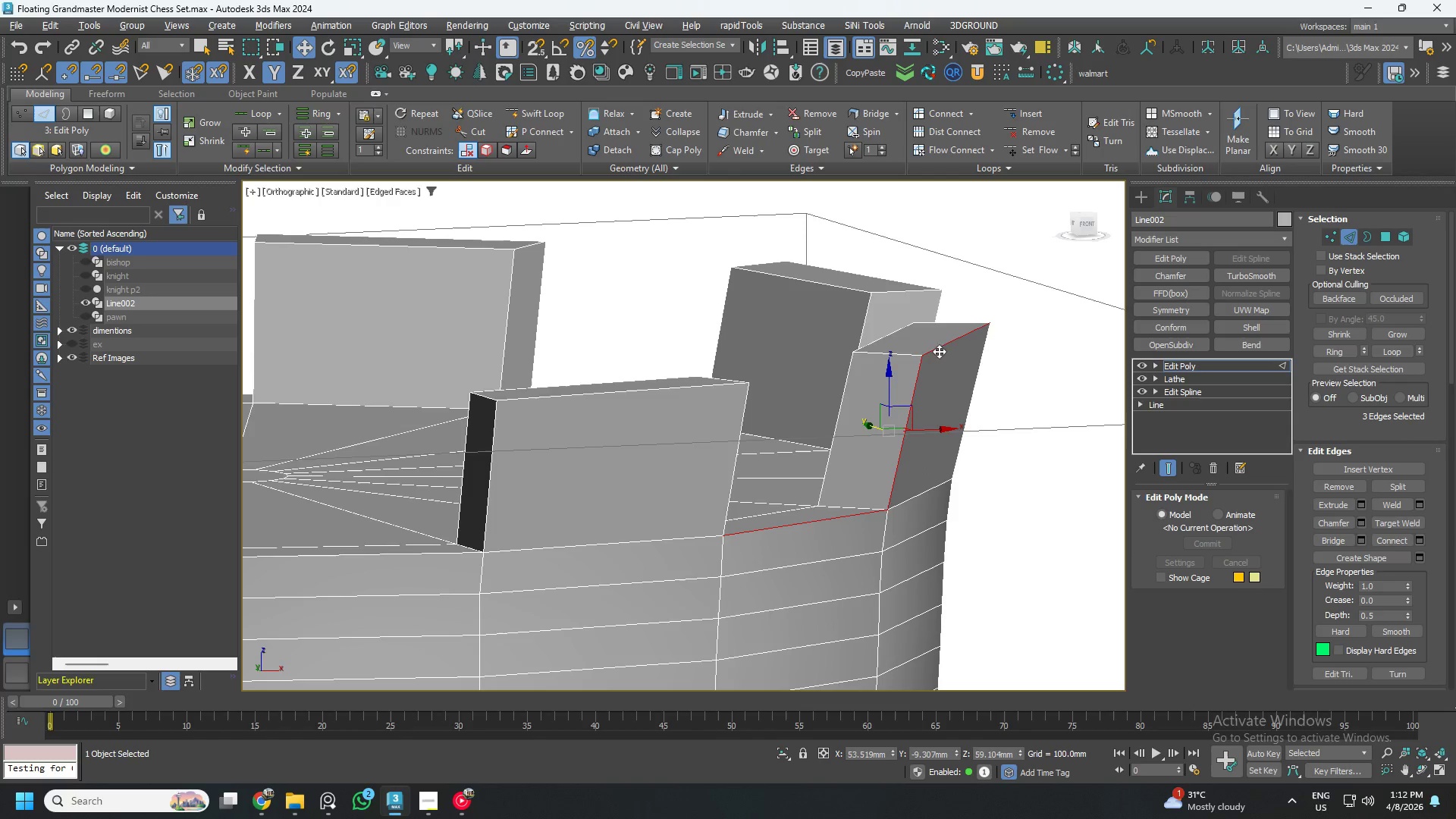 
hold_key(key=AltLeft, duration=0.84)
 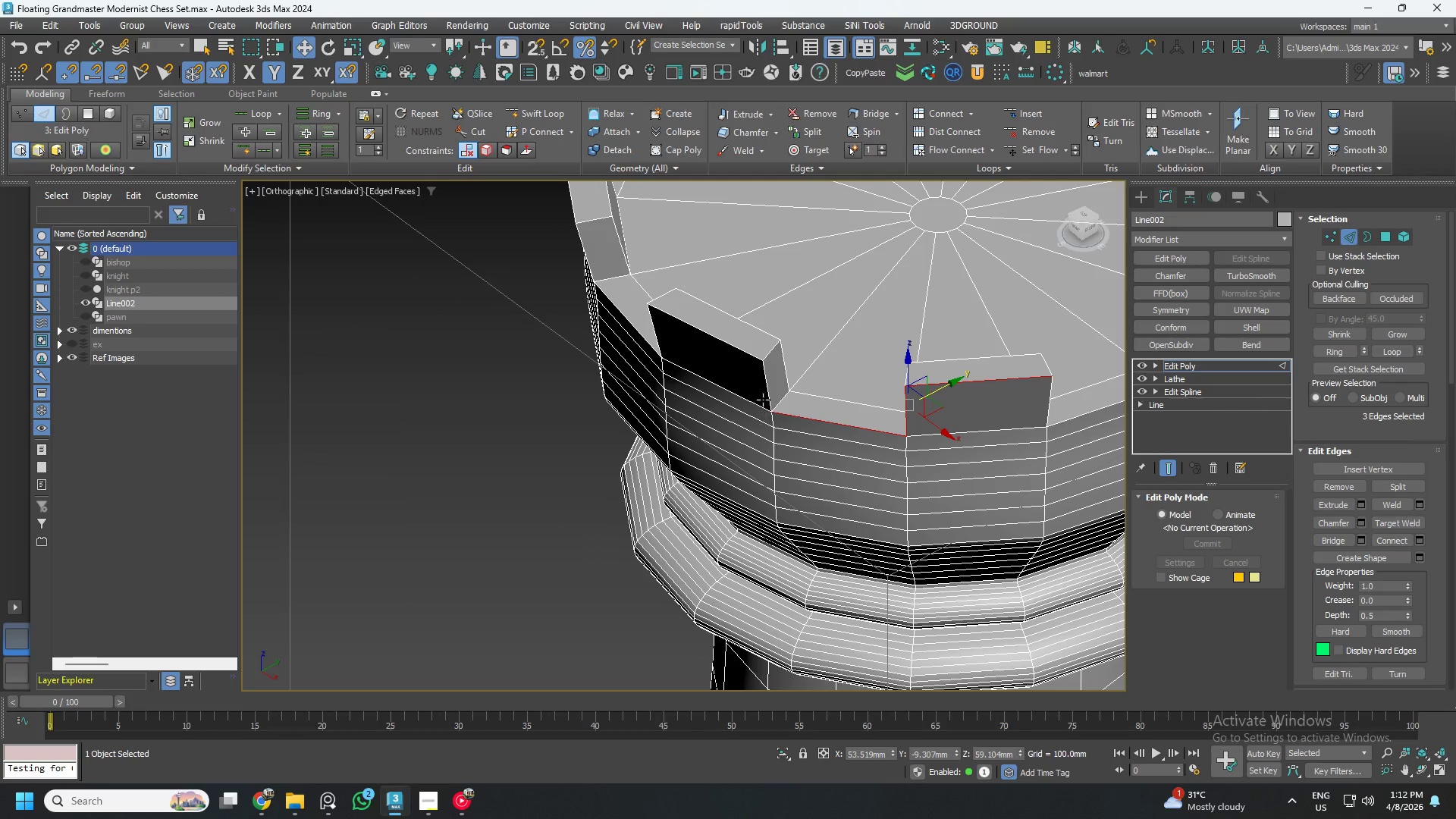 
scroll: coordinate [925, 382], scroll_direction: down, amount: 2.0
 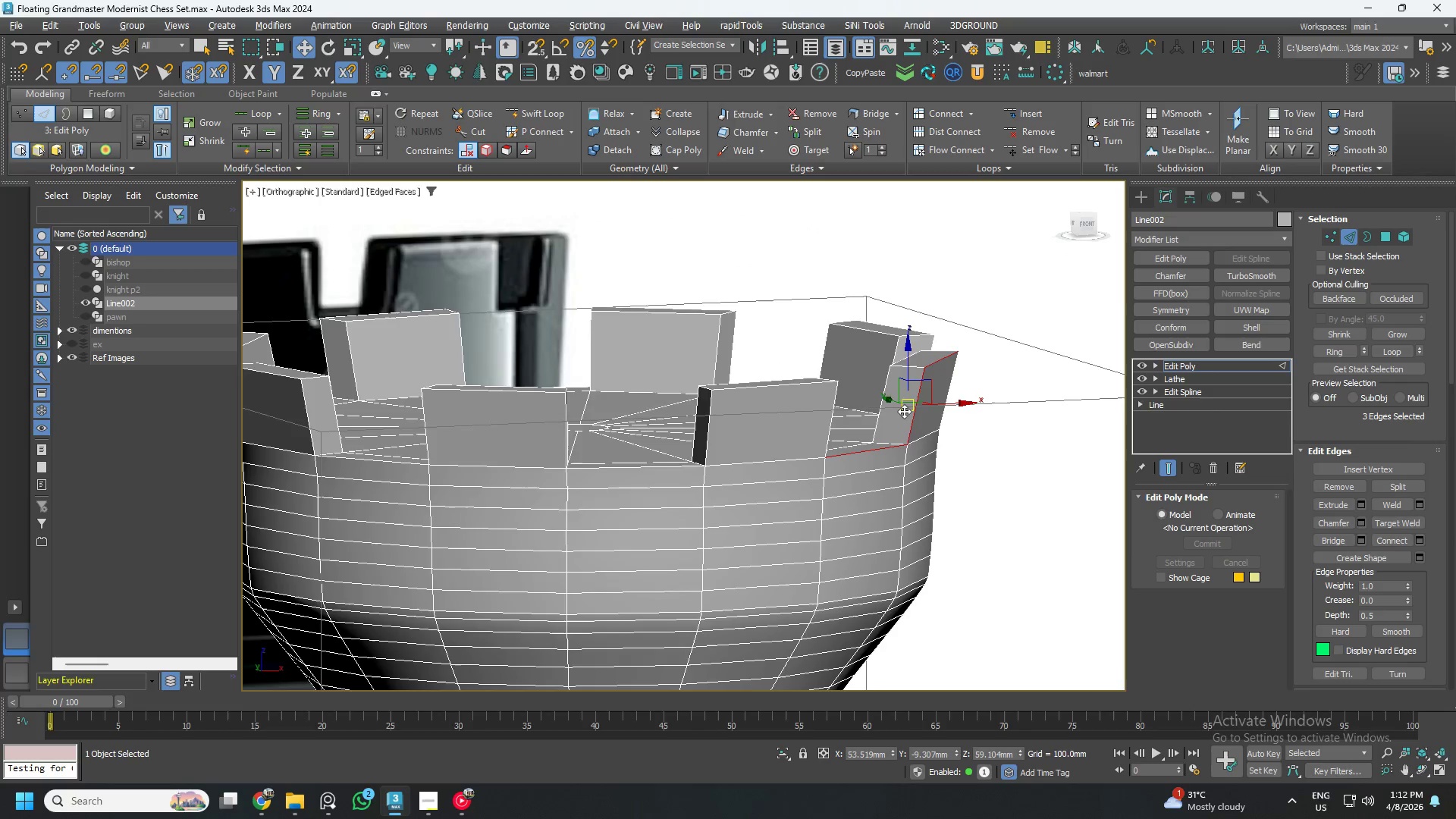 
hold_key(key=ControlLeft, duration=0.8)
left_click([764, 385])
 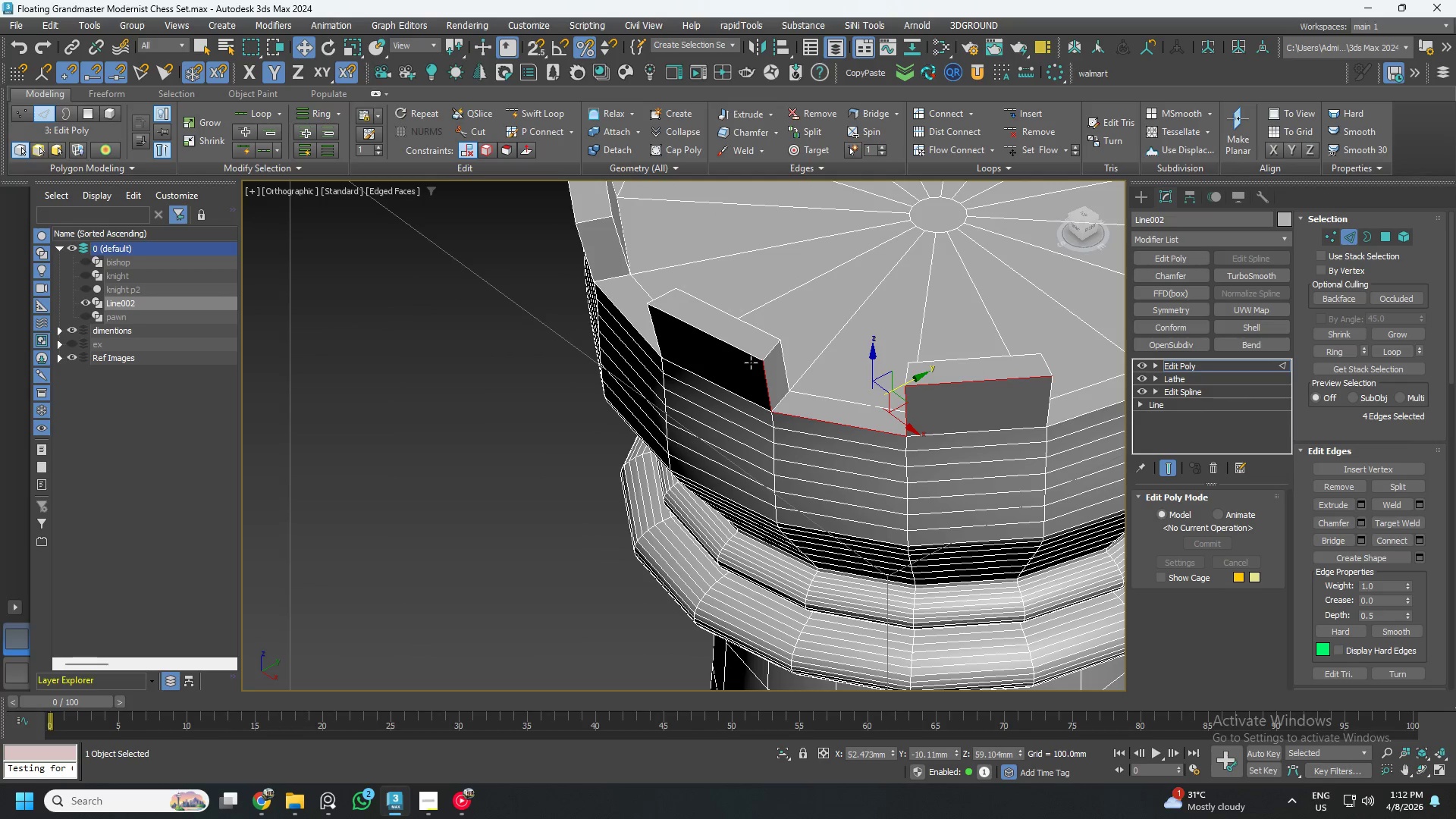 
key(4)
 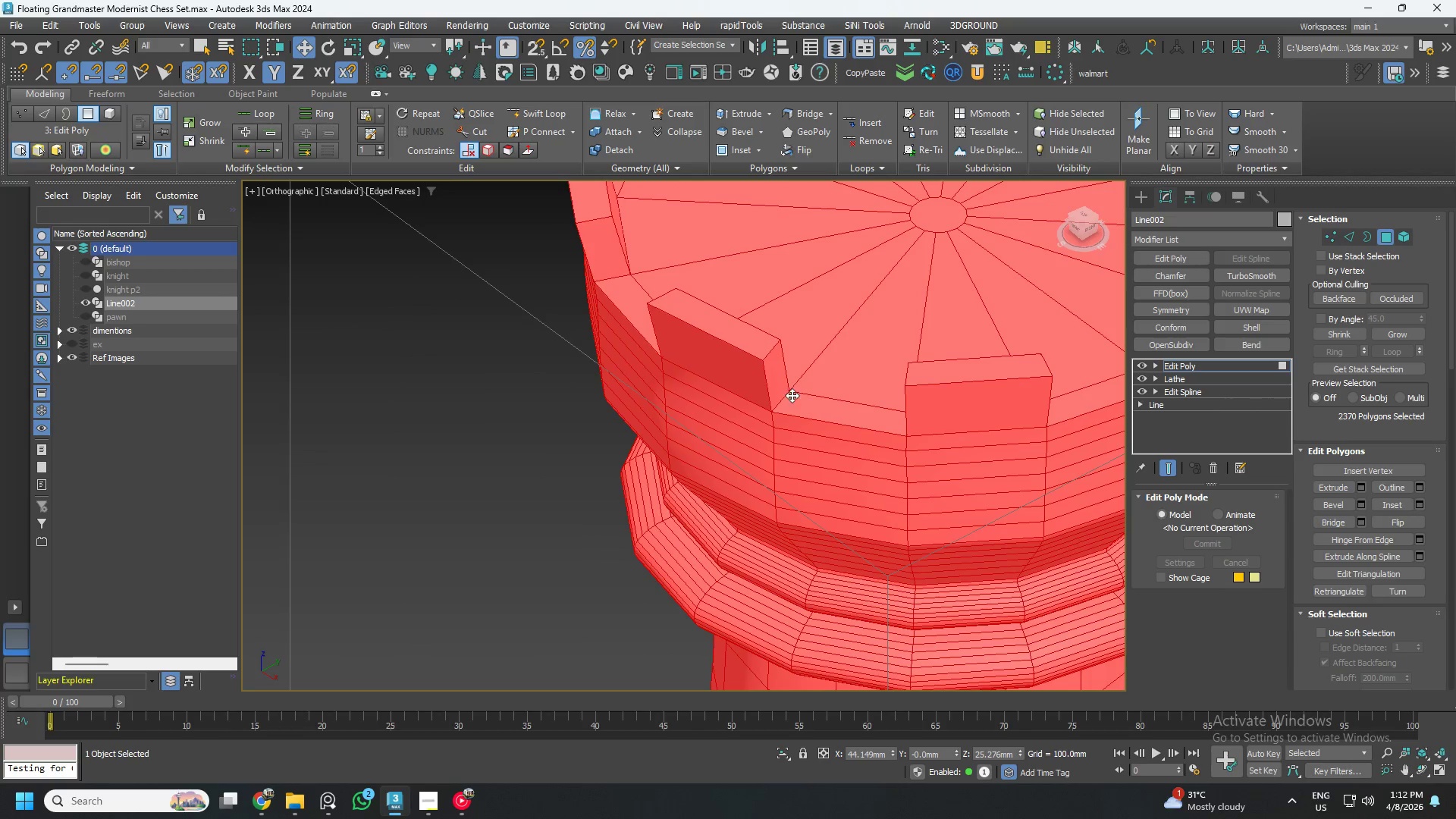 
left_click([797, 407])
 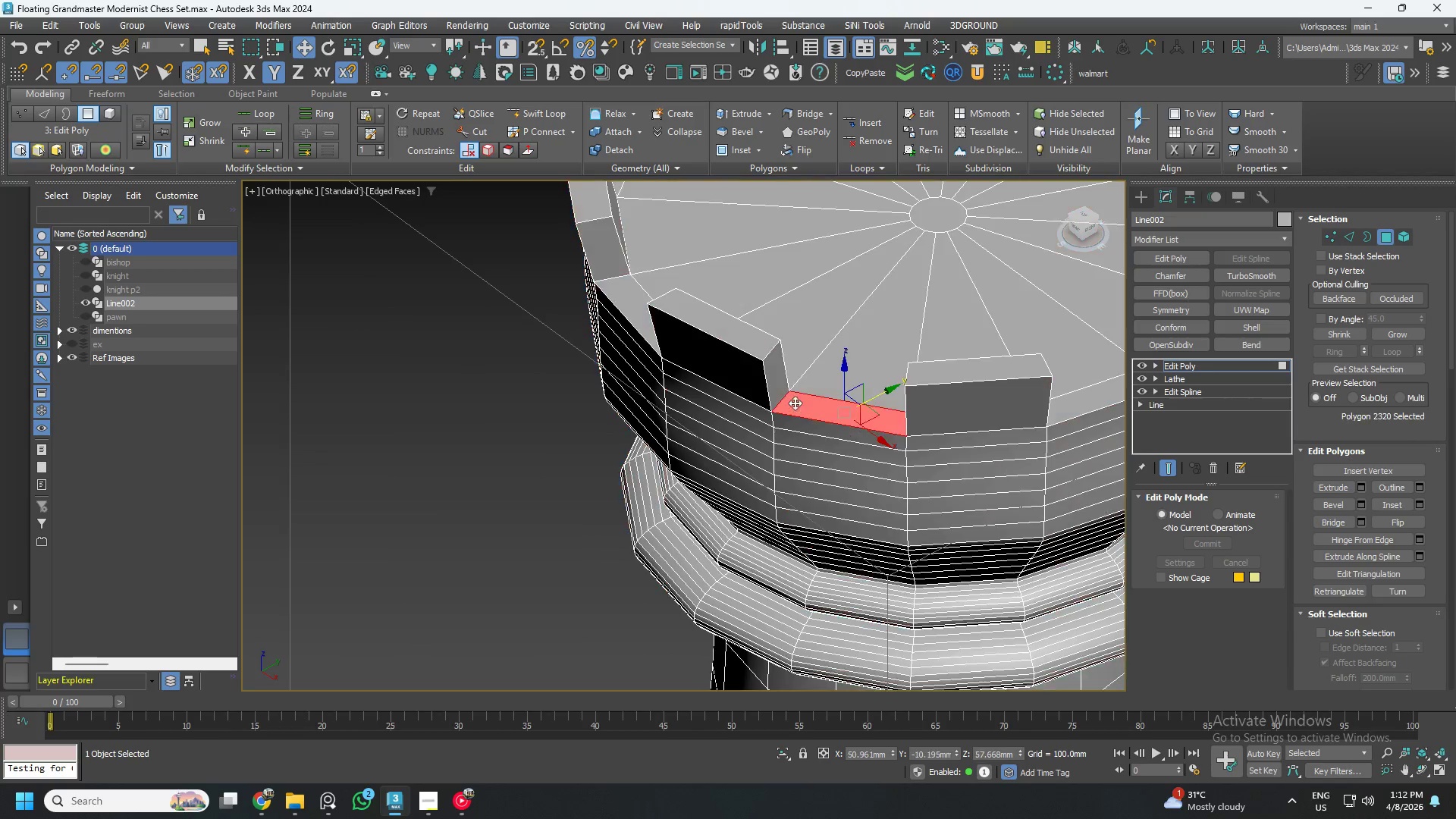 
hold_key(key=ControlLeft, duration=0.75)
double_click([778, 377])
 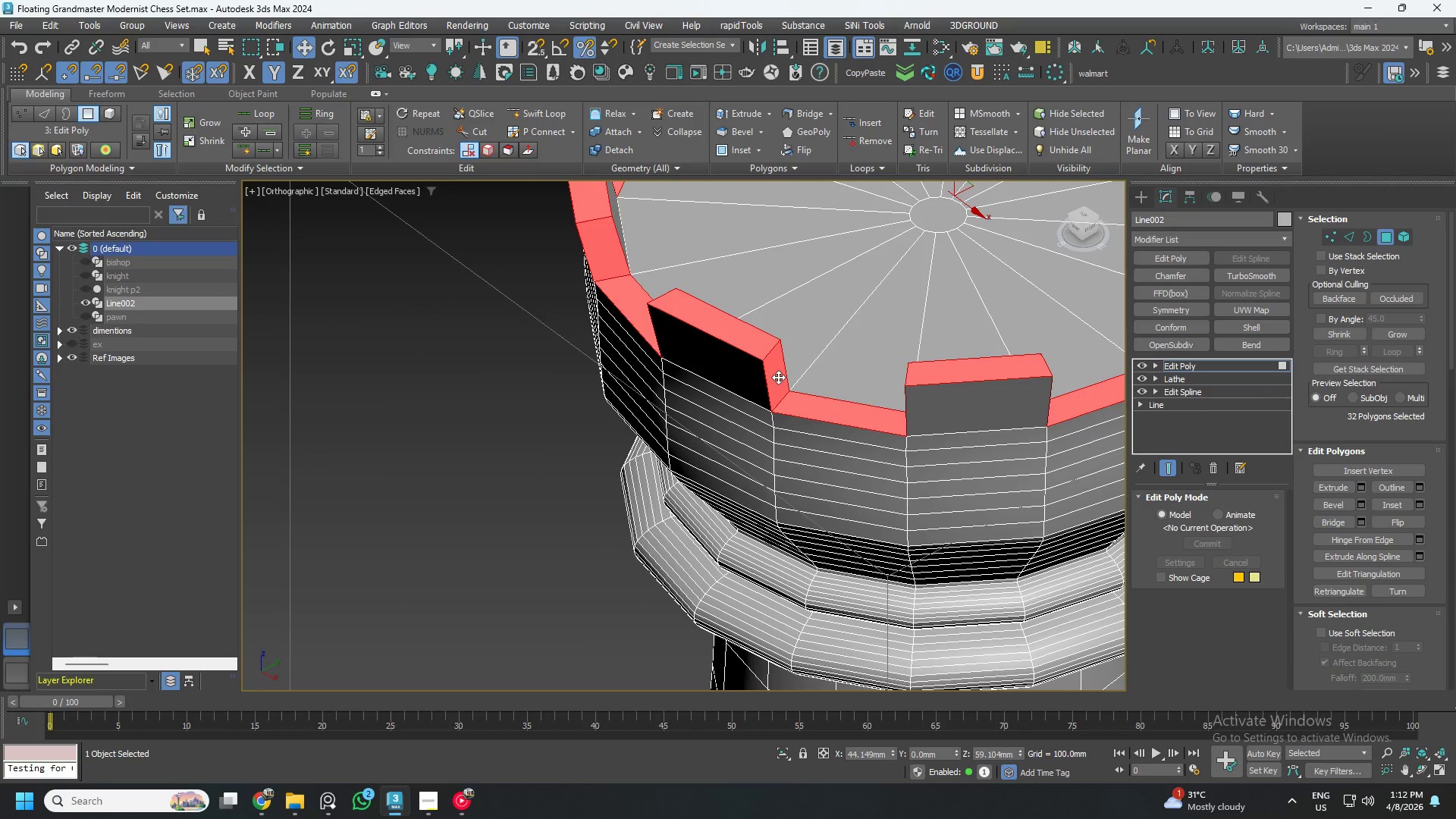 
hold_key(key=ControlLeft, duration=24.75)
scroll: coordinate [778, 377], scroll_direction: down, amount: 1.0
 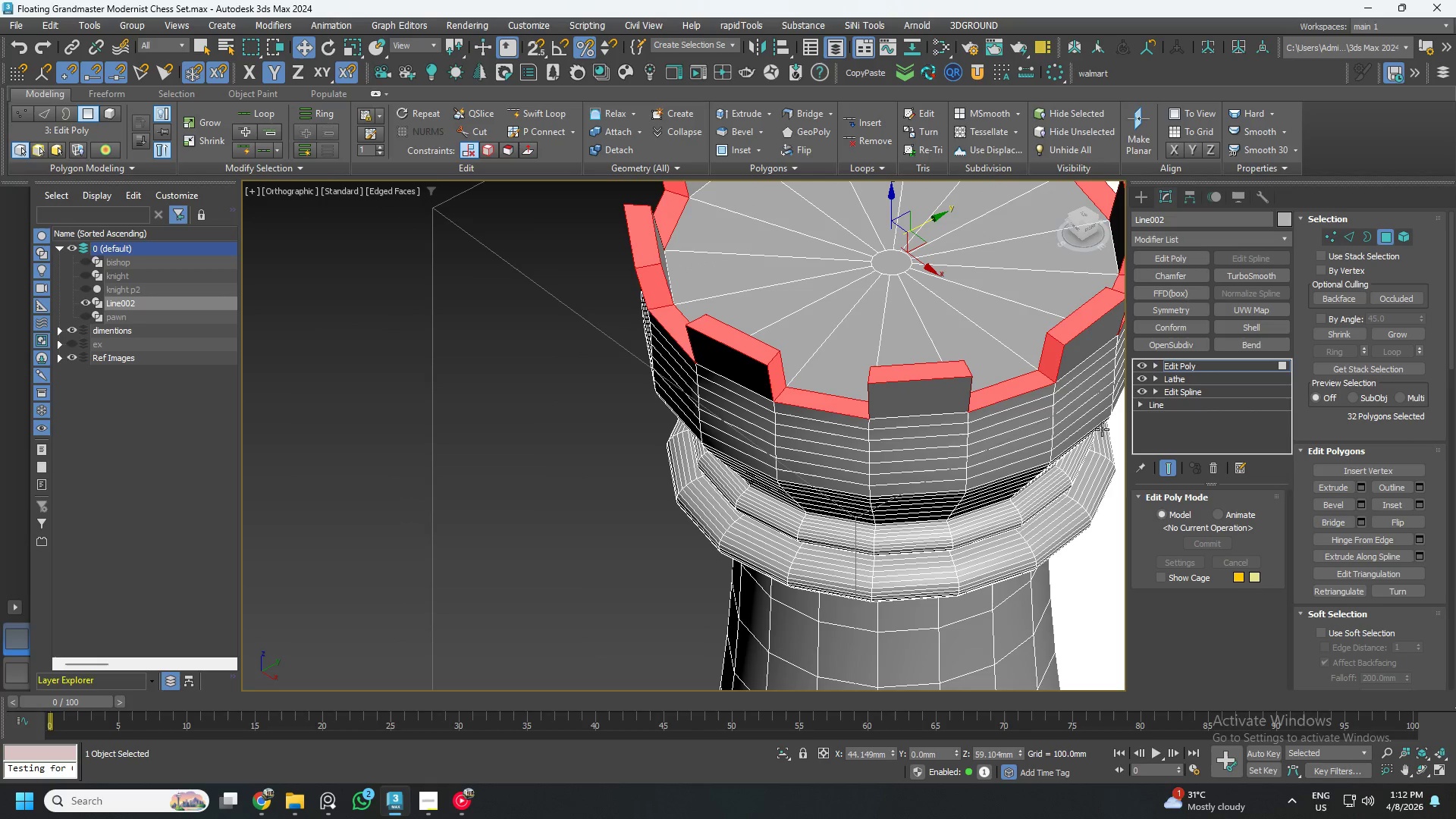 
hold_key(key=ShiftLeft, duration=1.45)
left_click([1350, 236])
 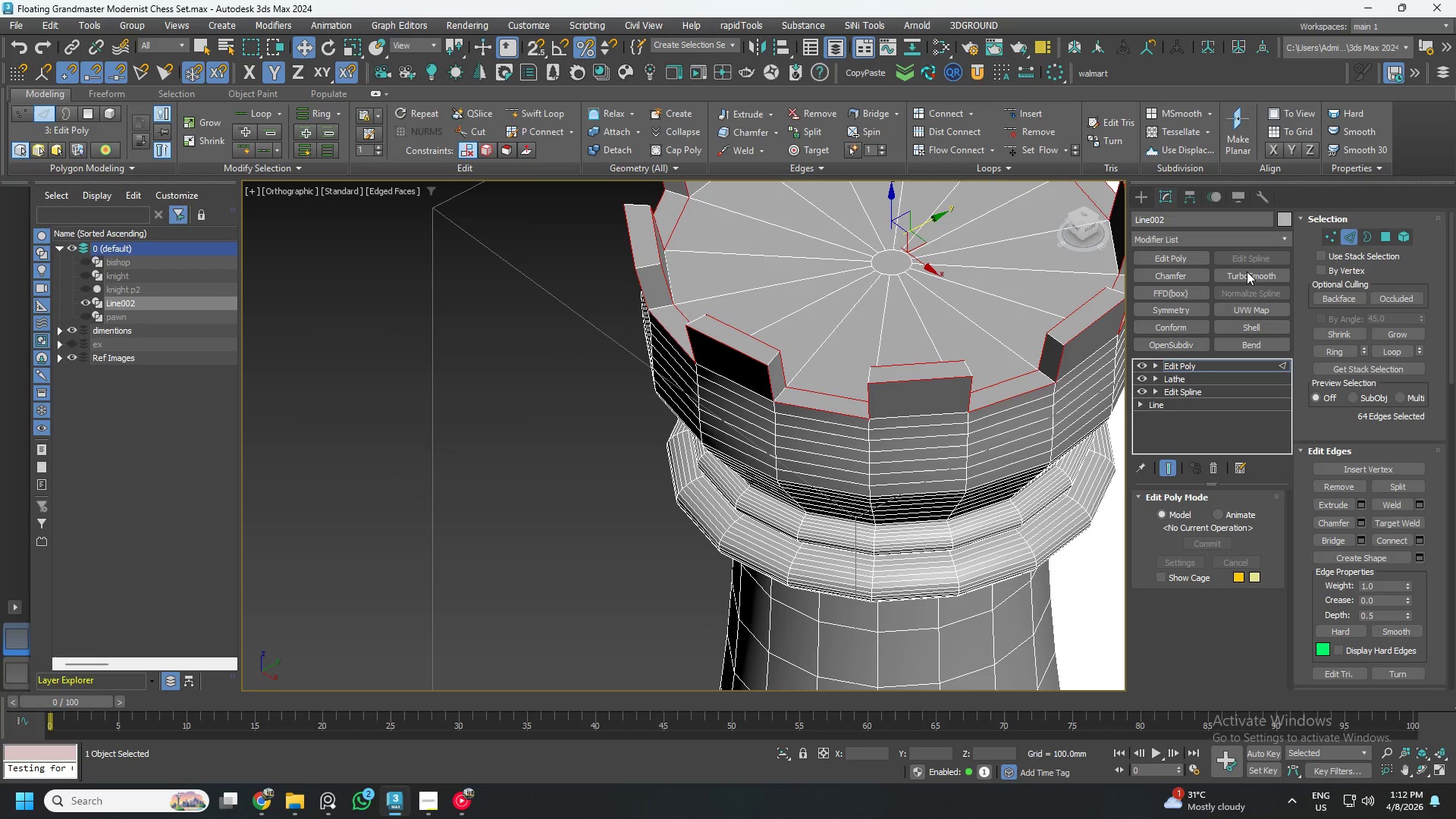 
hold_key(key=ShiftLeft, duration=14.06)
 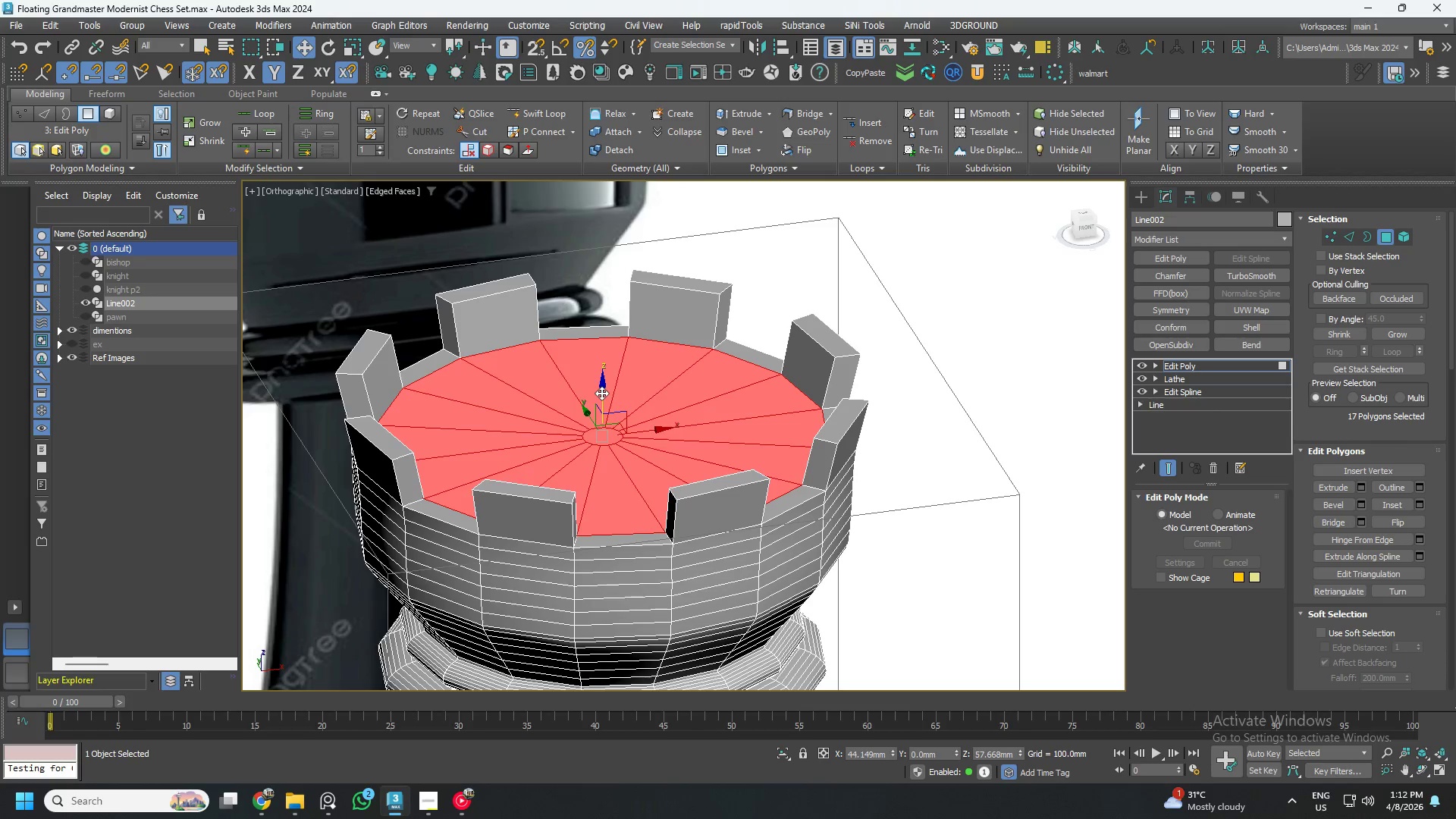 
hold_key(key=AltLeft, duration=0.5)
 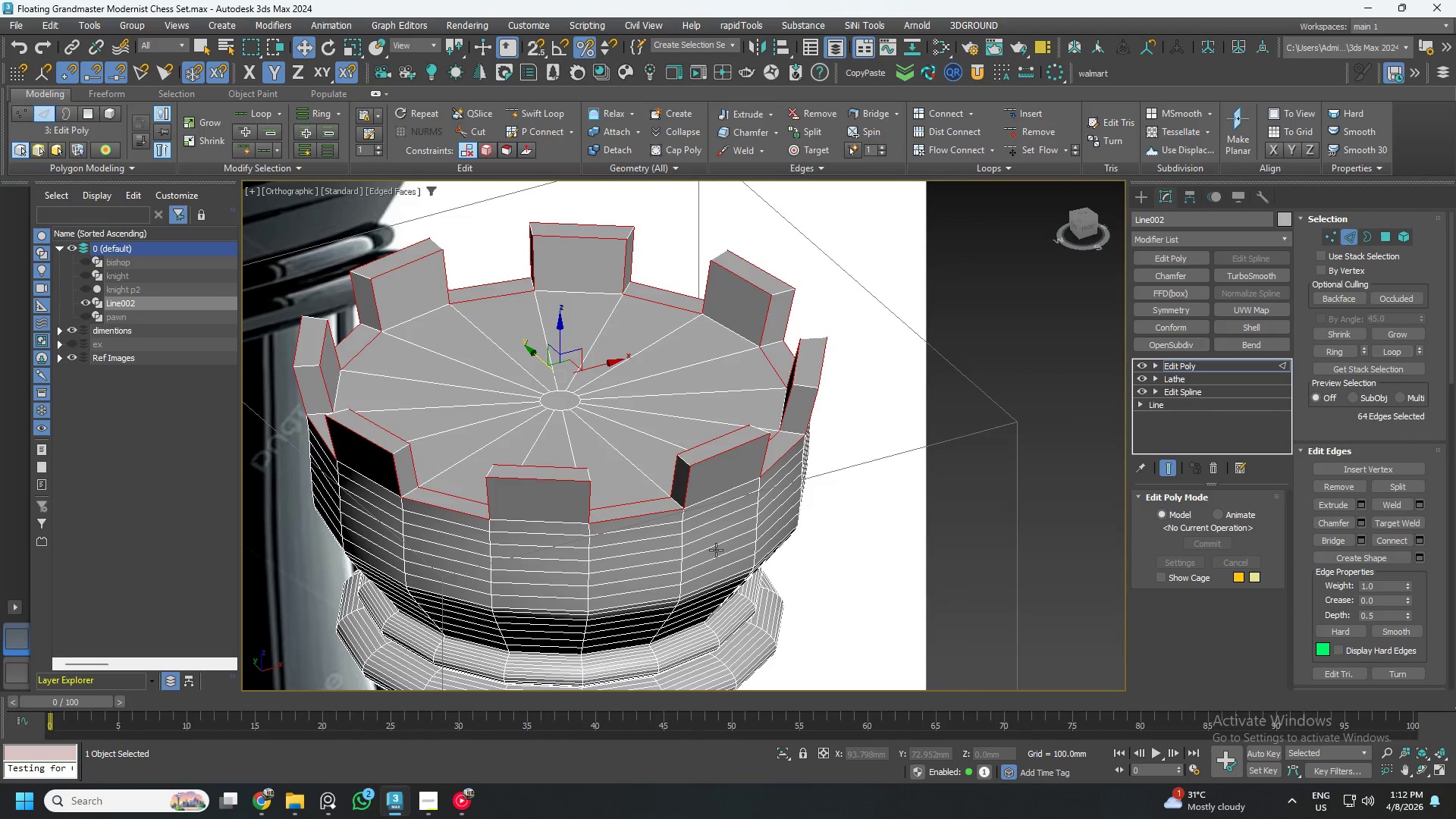 
hold_key(key=AltLeft, duration=0.53)
 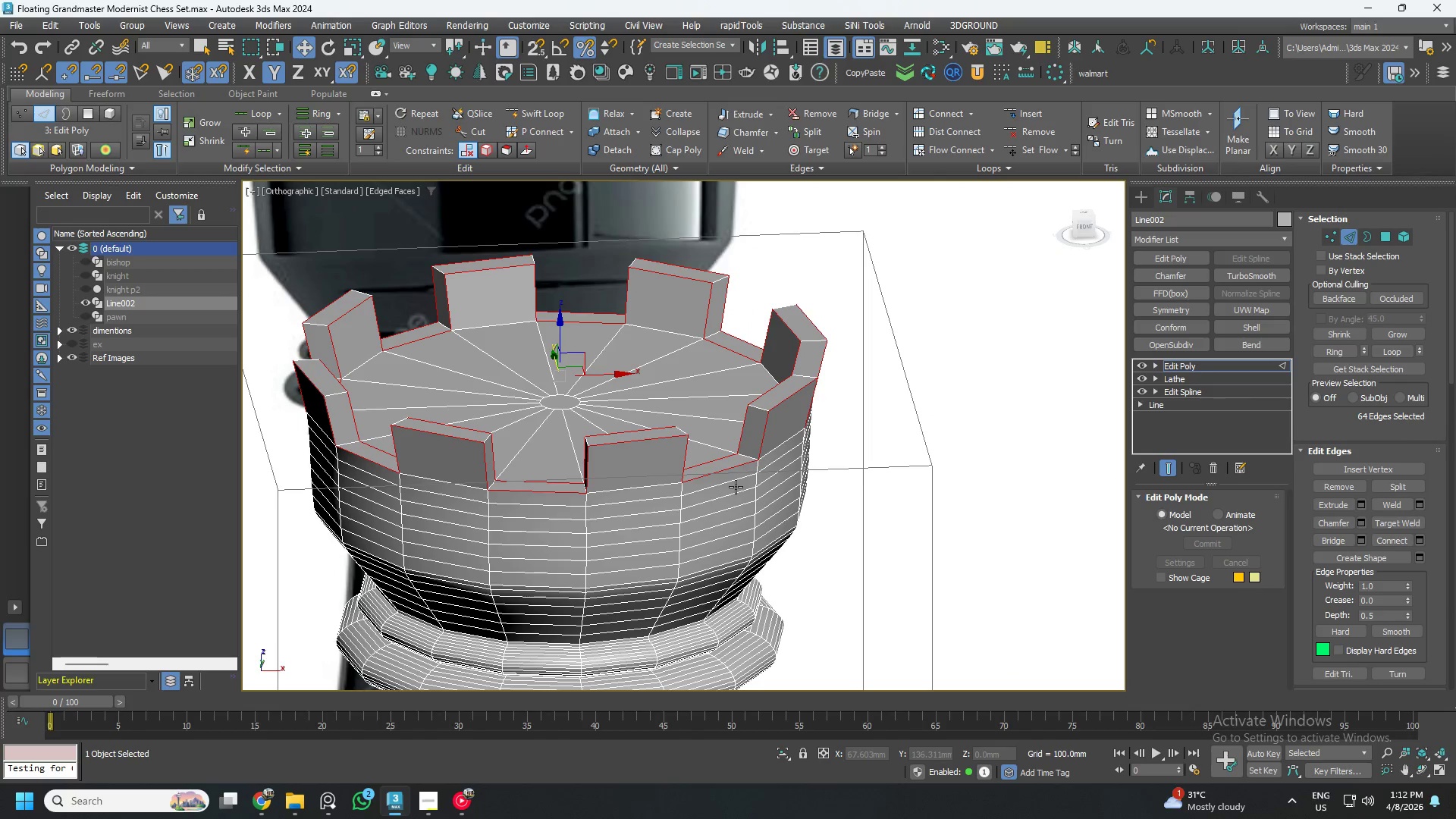 
scroll: coordinate [736, 487], scroll_direction: up, amount: 2.0
 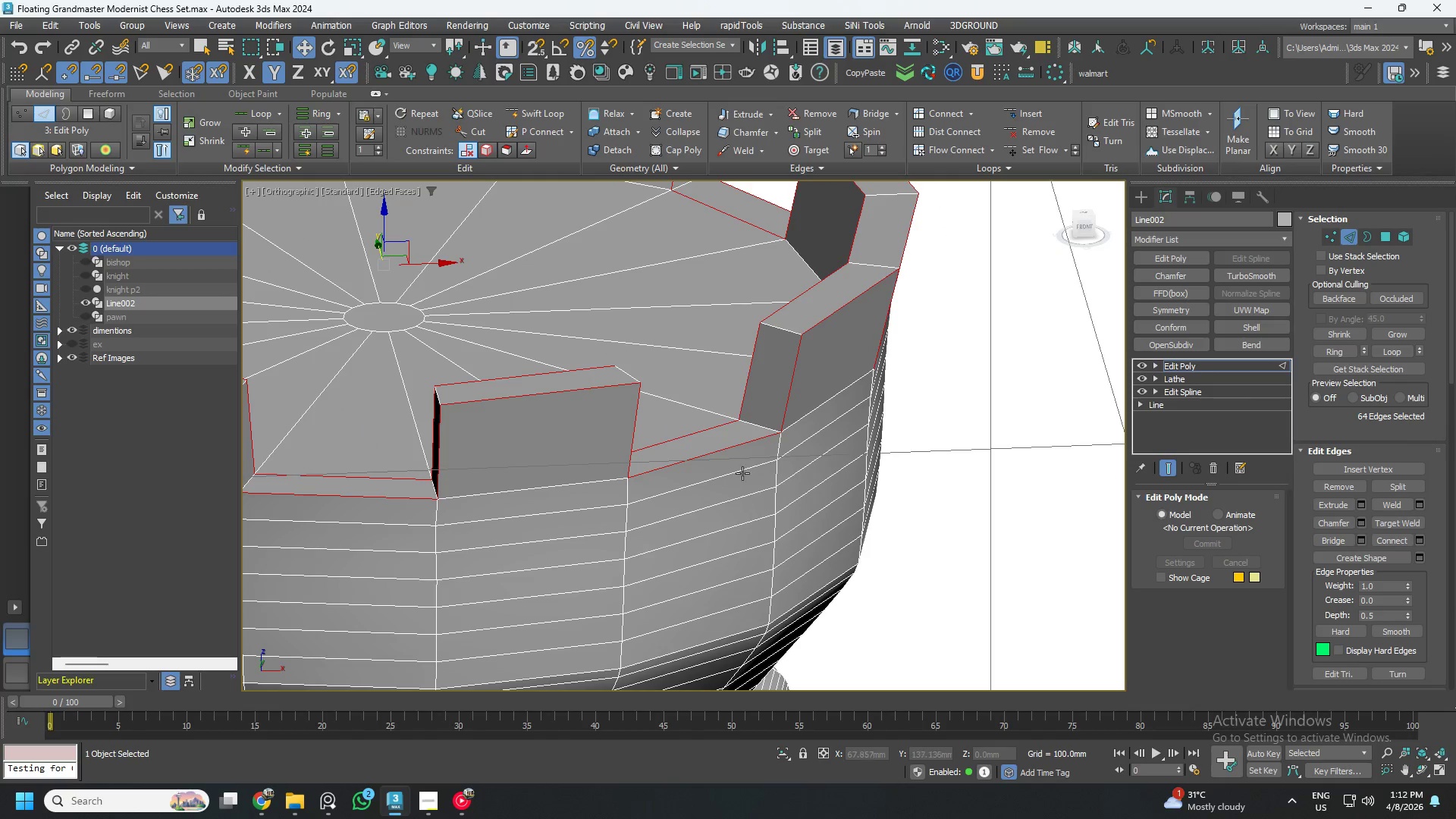 
hold_key(key=AltLeft, duration=0.97)
 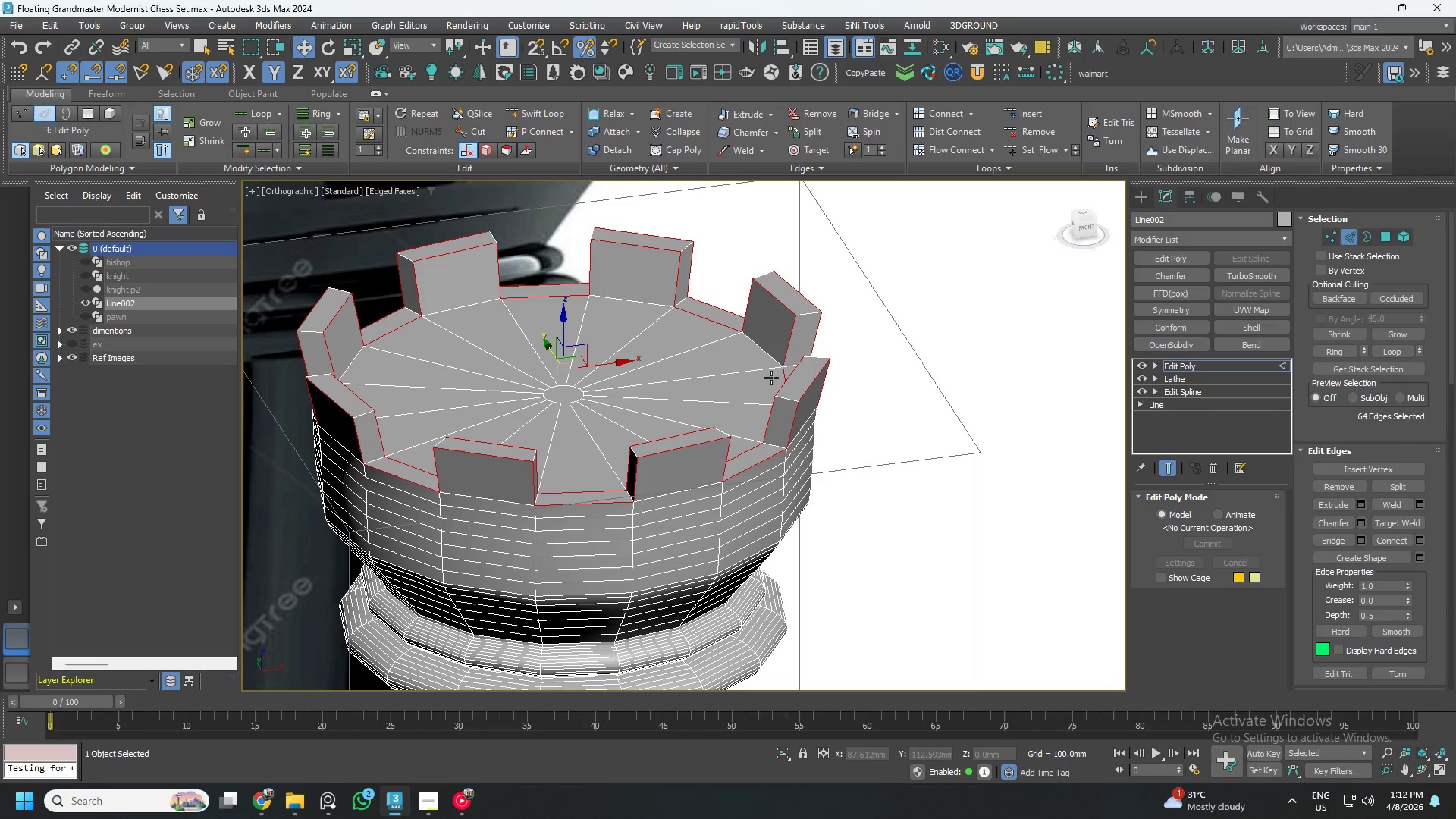 
scroll: coordinate [751, 428], scroll_direction: down, amount: 4.0
 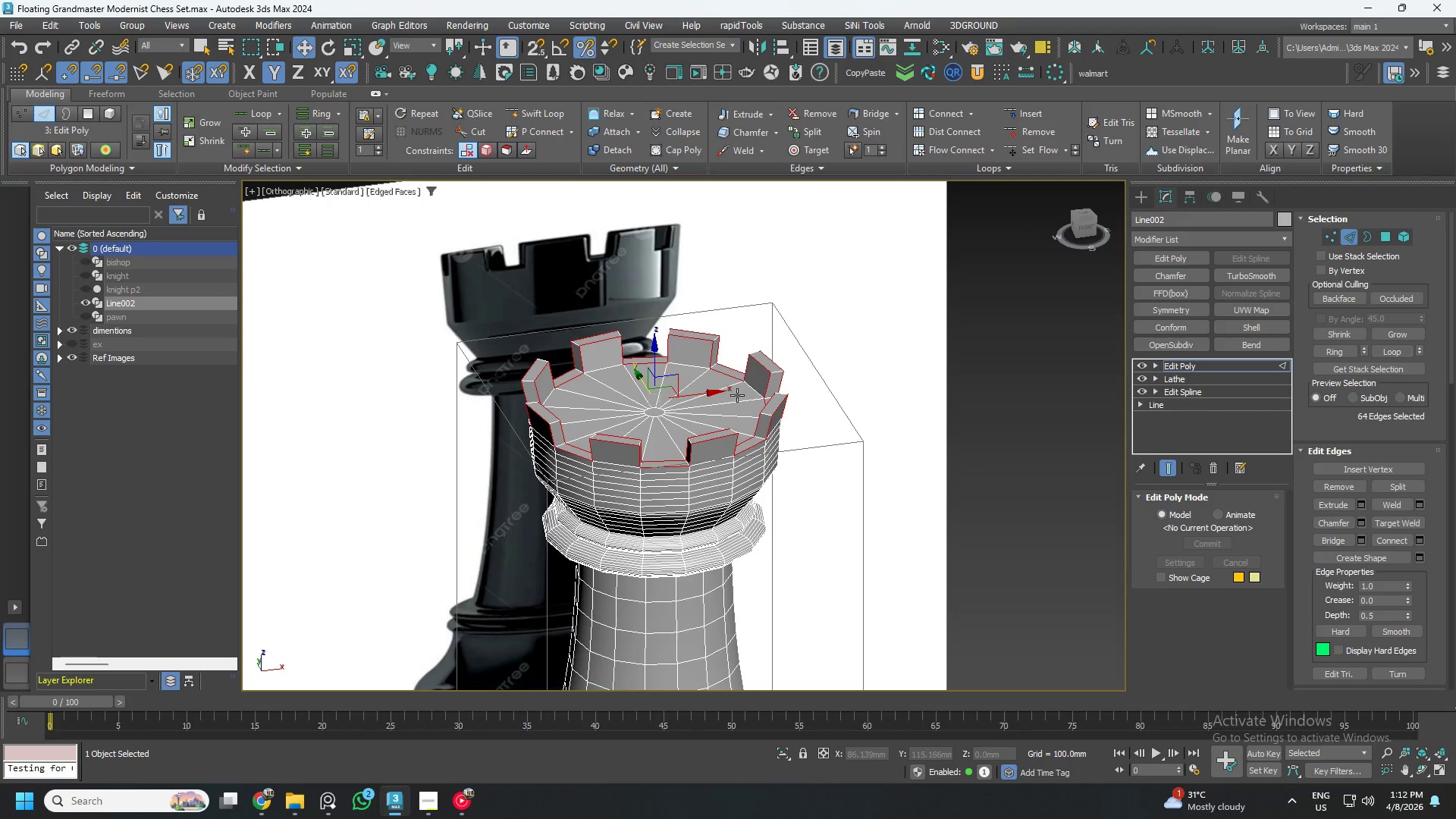 
scroll: coordinate [698, 388], scroll_direction: up, amount: 2.0
 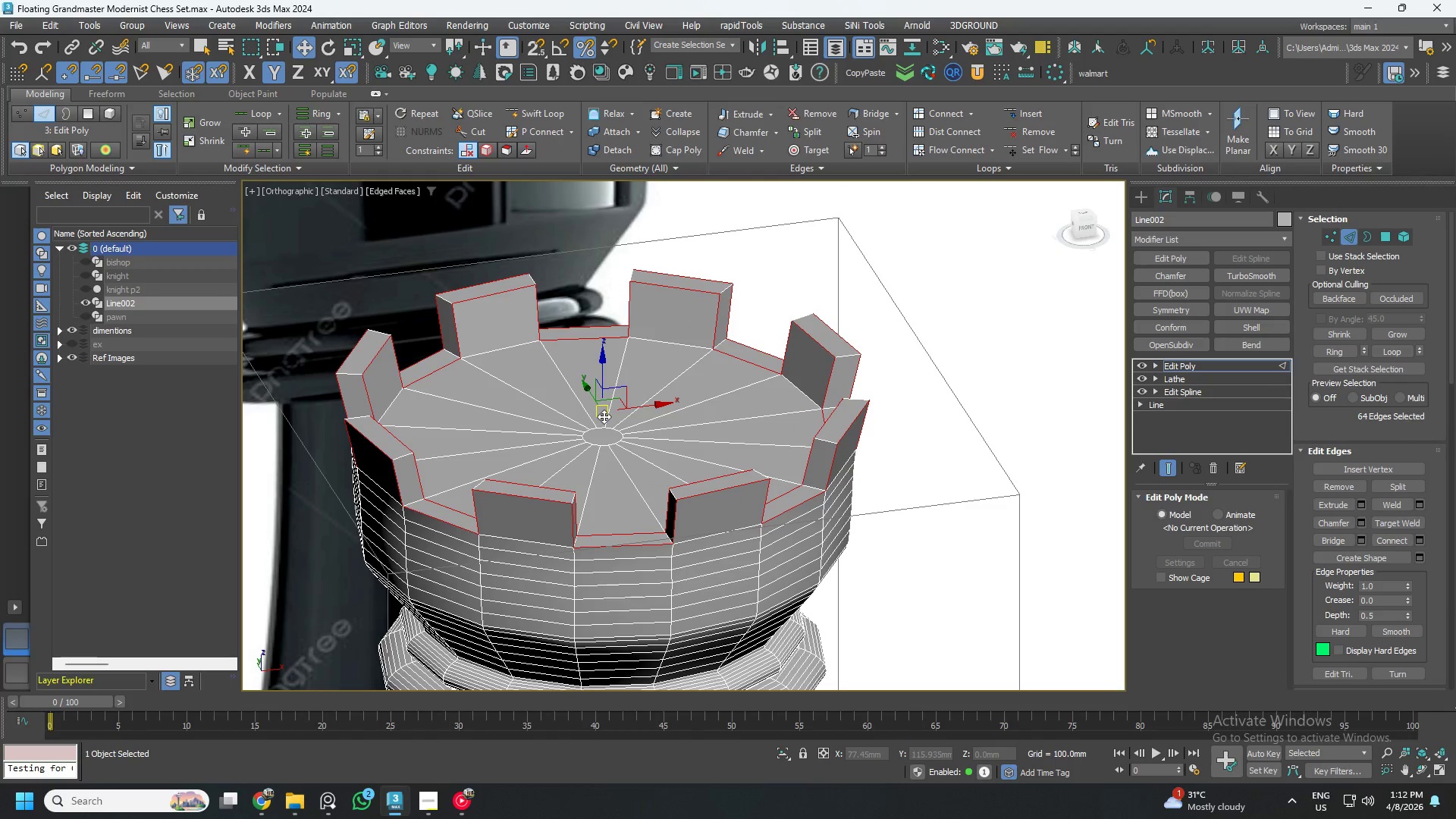 
key(4)
 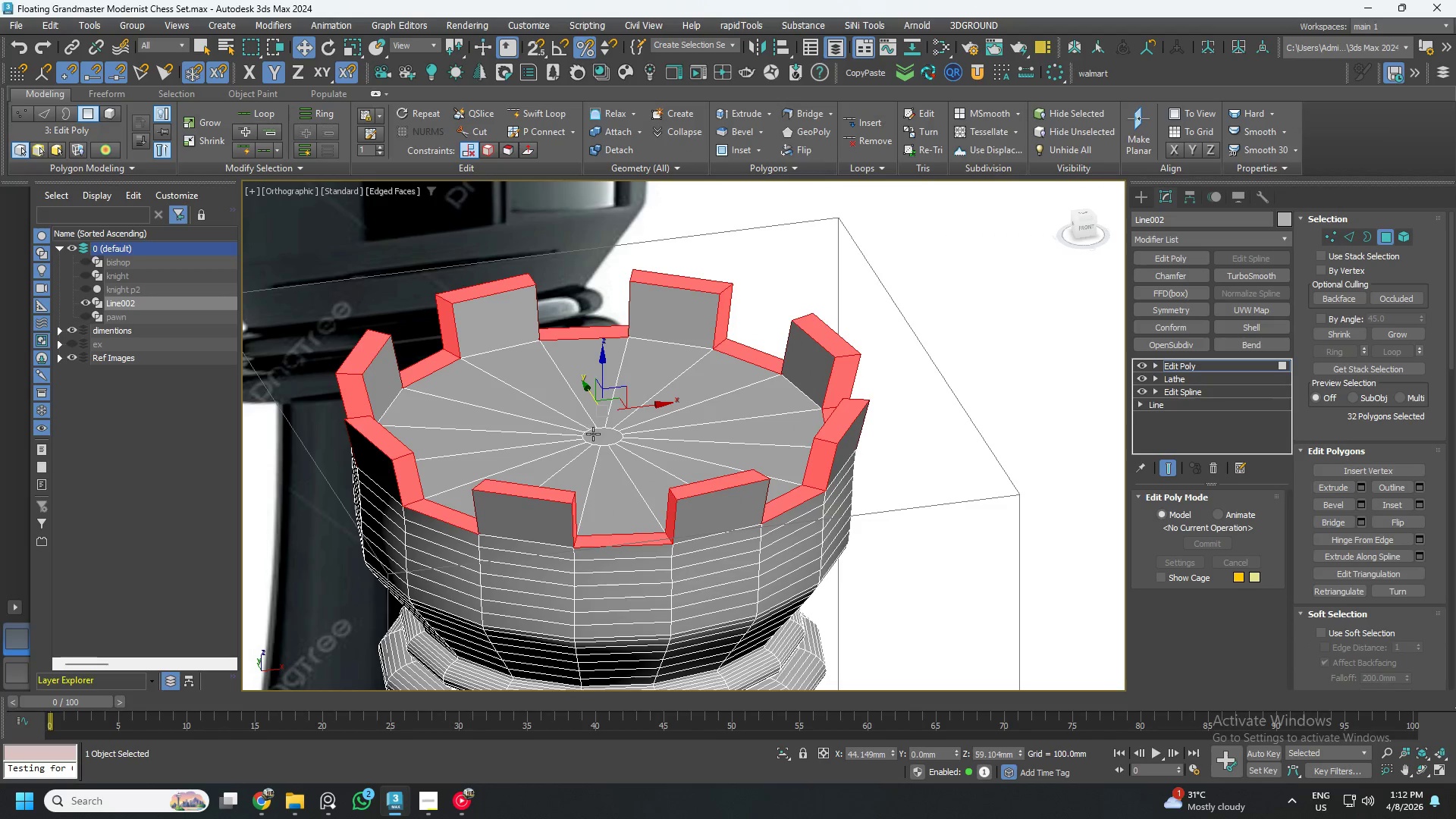 
left_click([597, 434])
 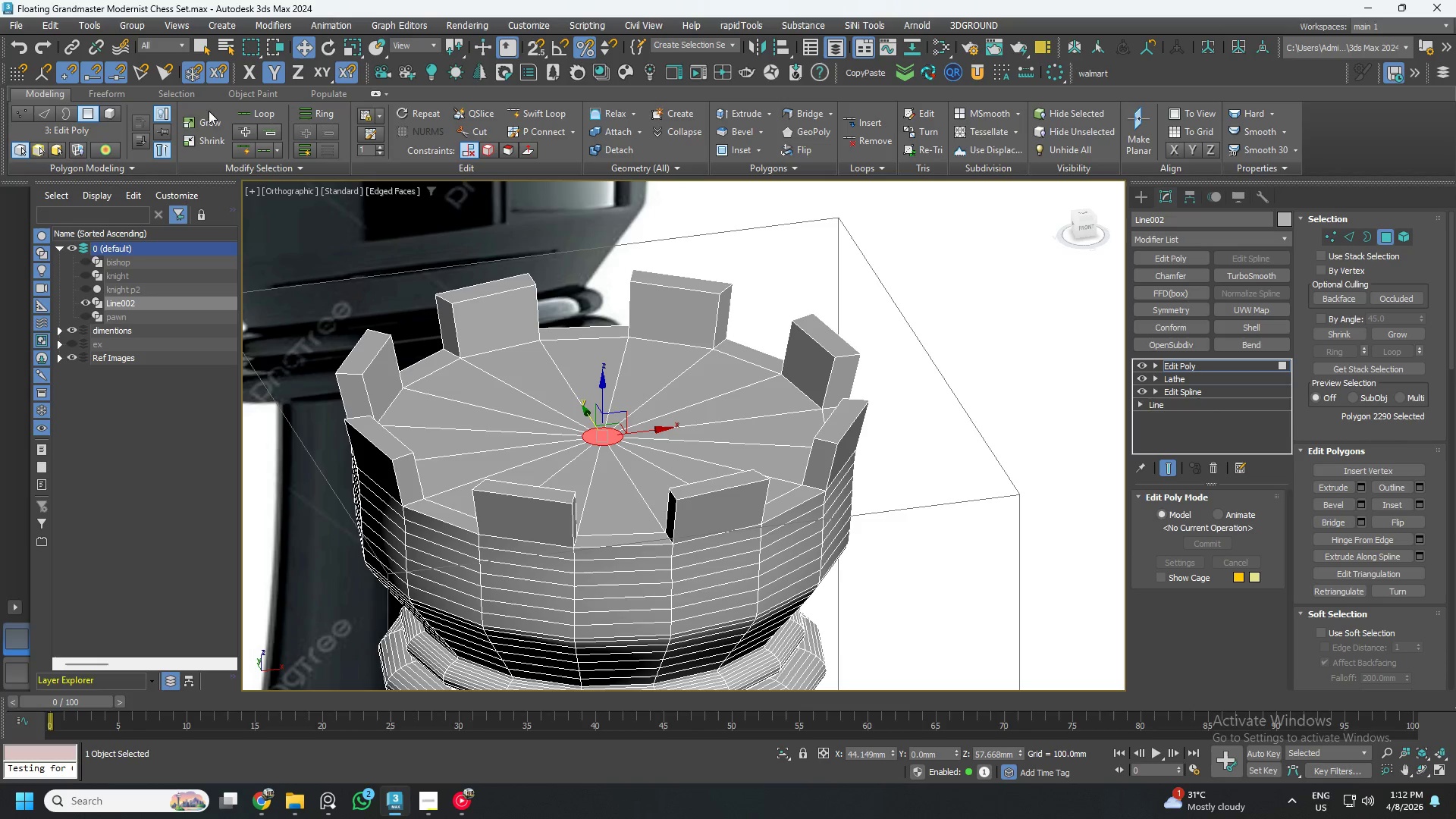 
left_click([214, 124])
 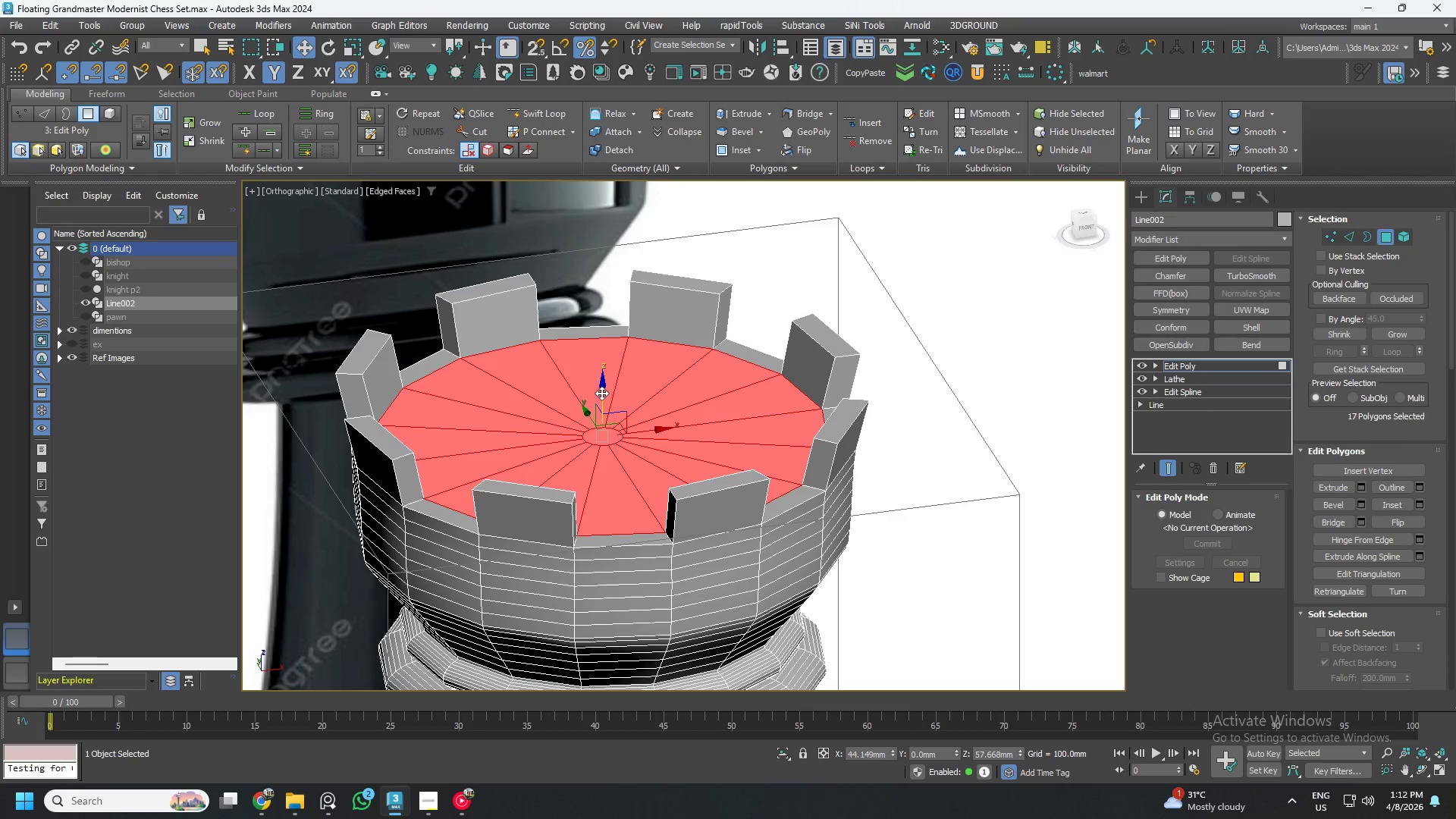 
hold_key(key=ShiftLeft, duration=1.5)
left_click_drag(start_coordinate=[601, 393], to_coordinate=[601, 417])
 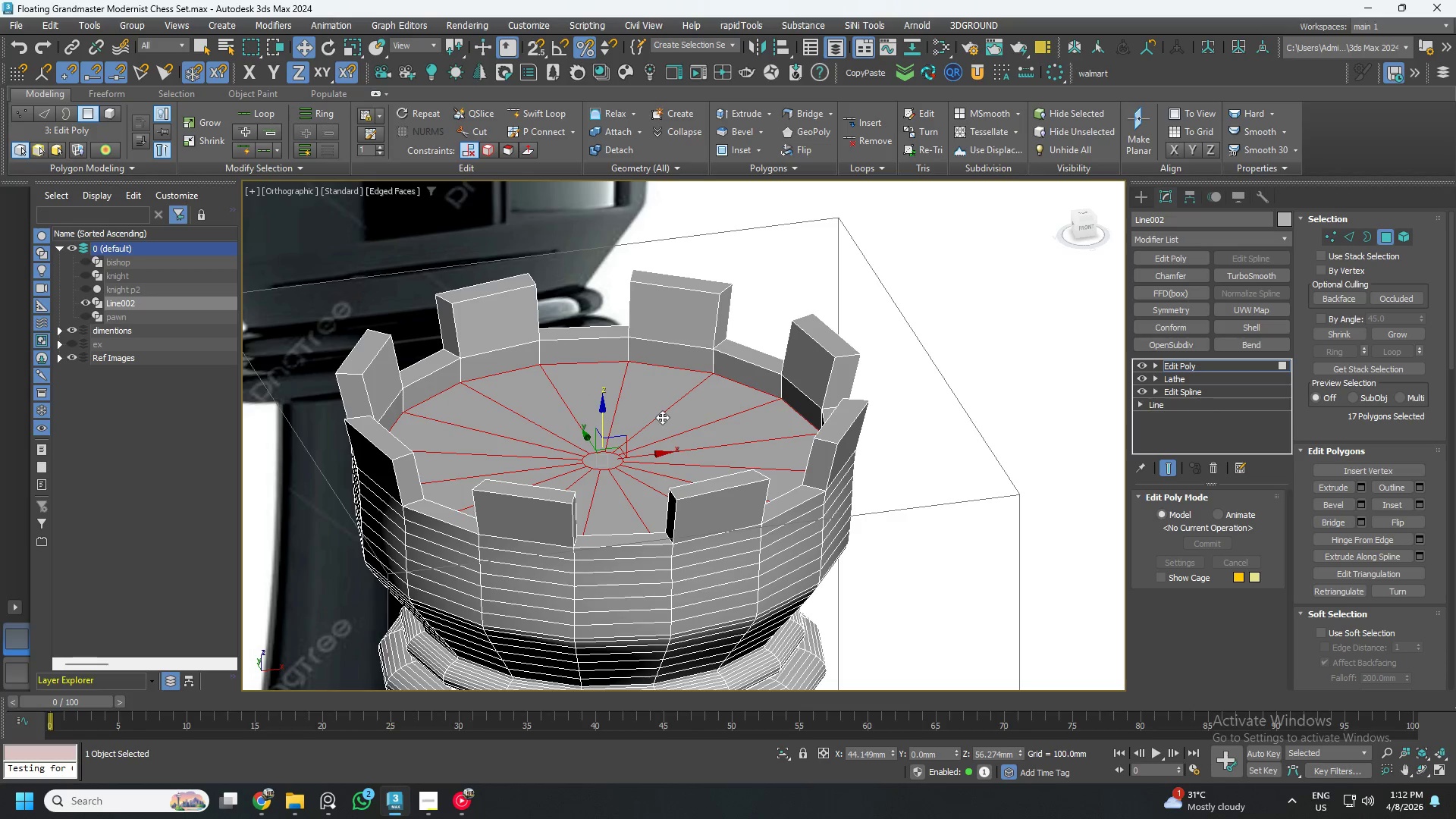 
hold_key(key=ShiftLeft, duration=1.5)
 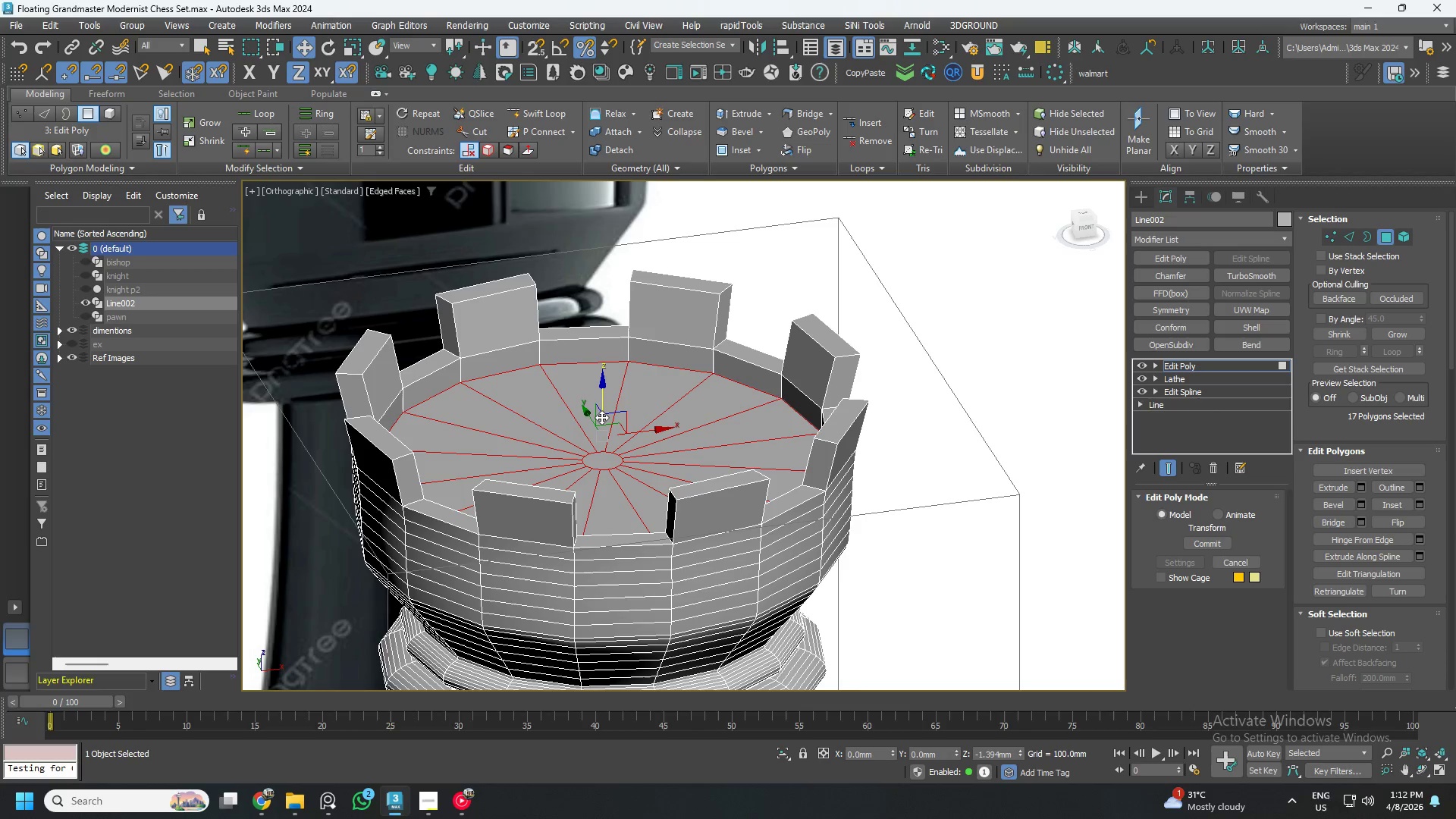 
key(Shift+ShiftLeft)
 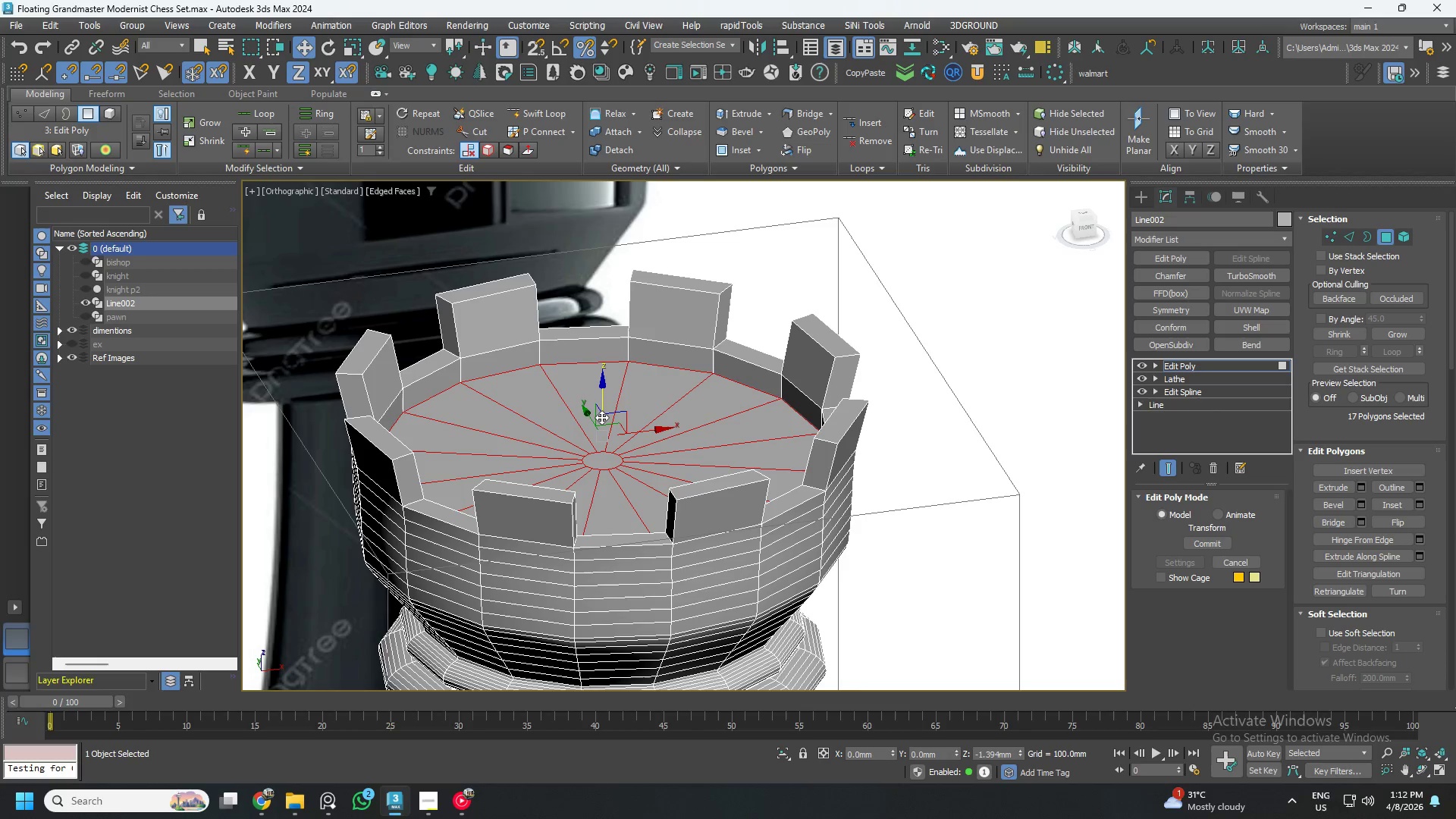 
key(Shift+ShiftLeft)
 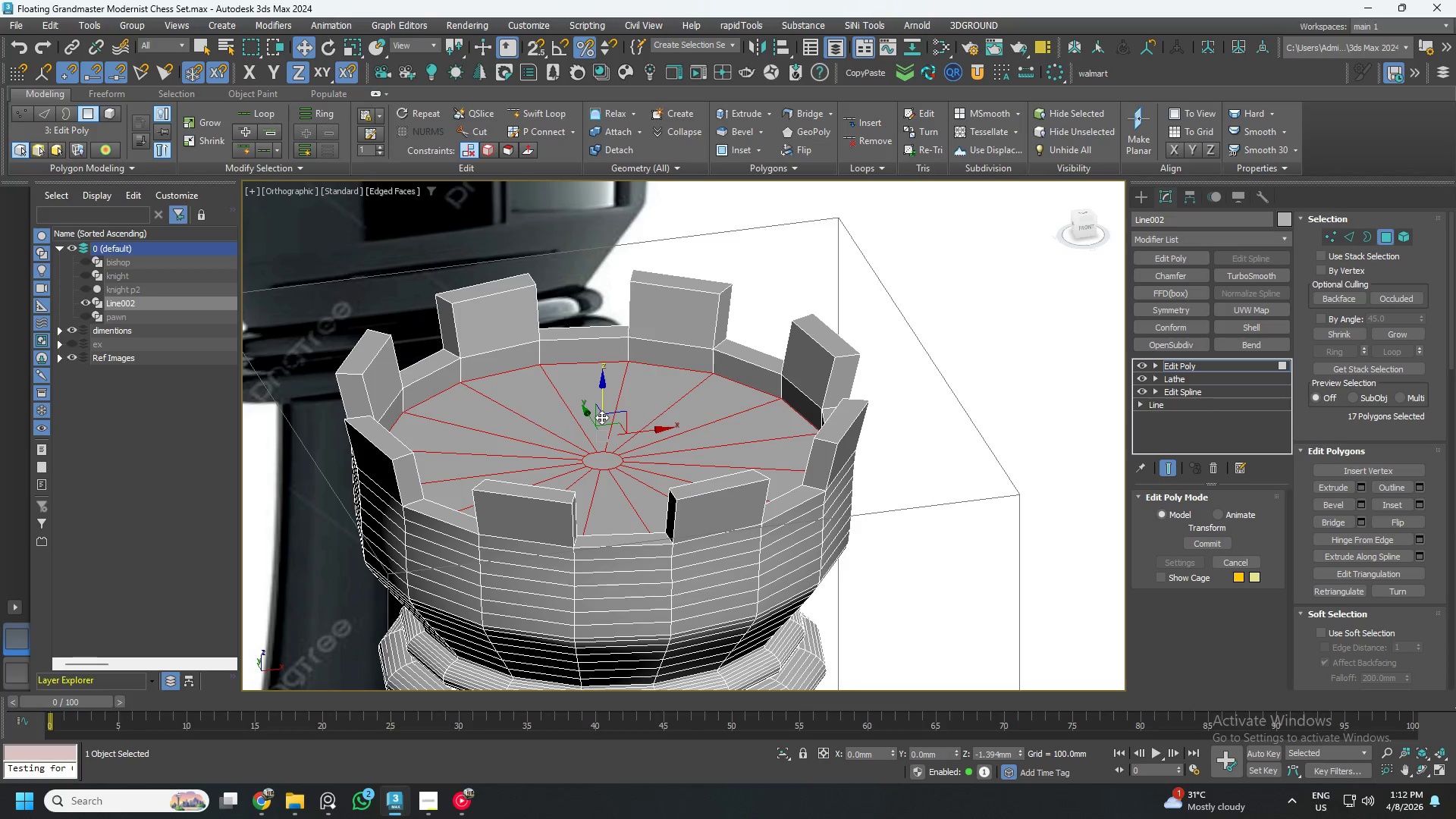 
key(Shift+ShiftLeft)
 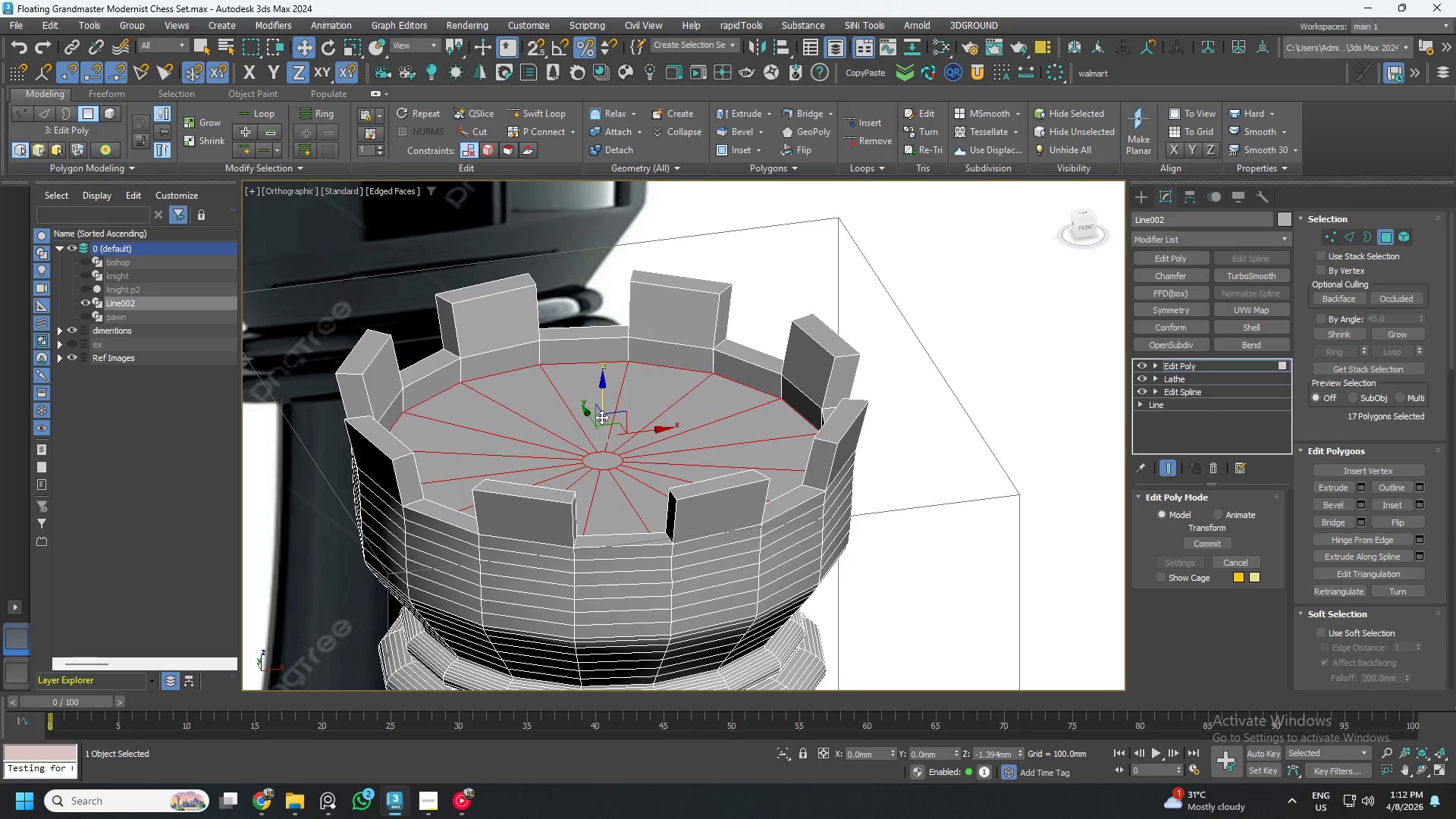 
key(Shift+ShiftLeft)
 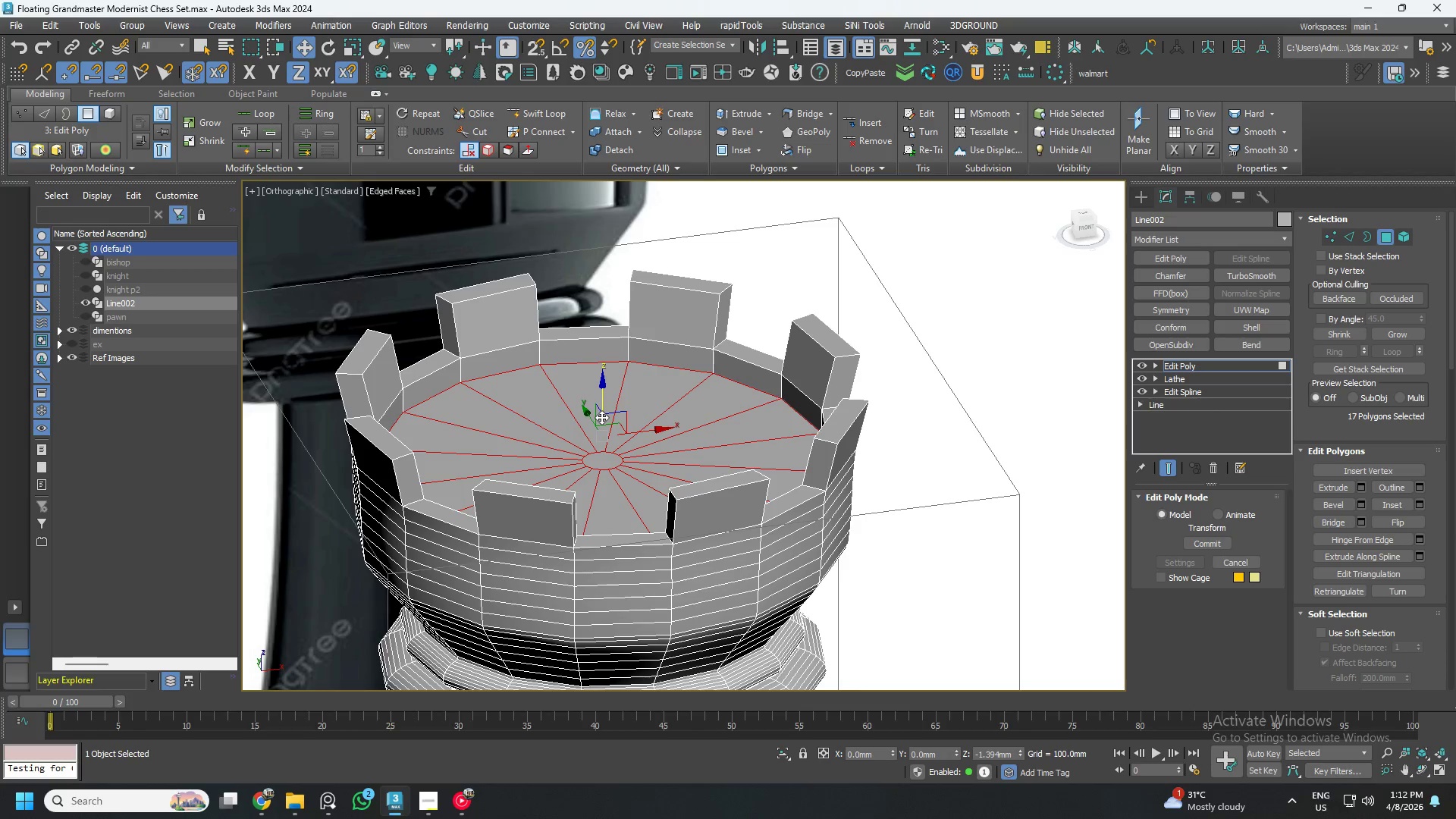 
key(Shift+ShiftLeft)
 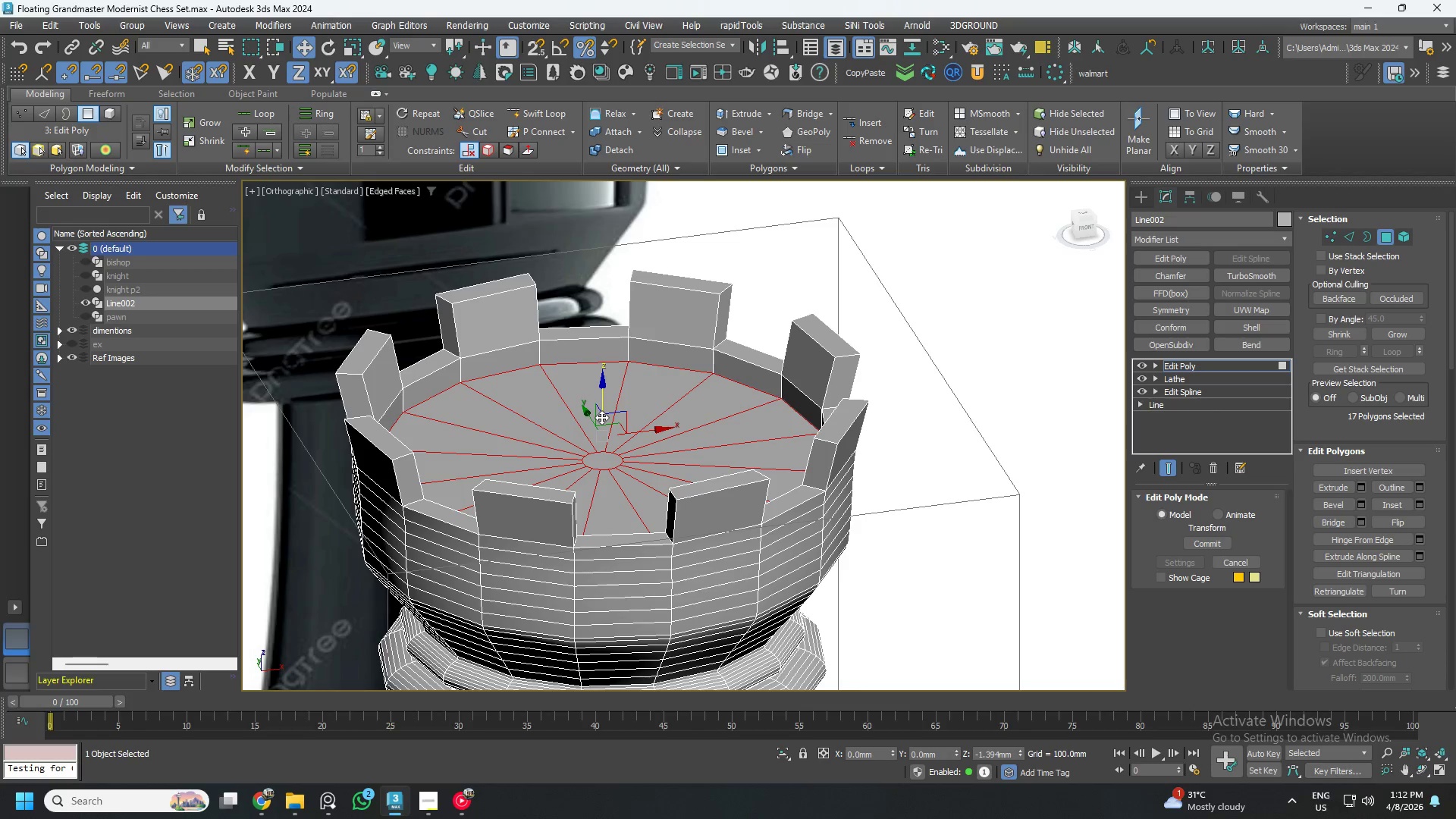 
key(Shift+ShiftLeft)
 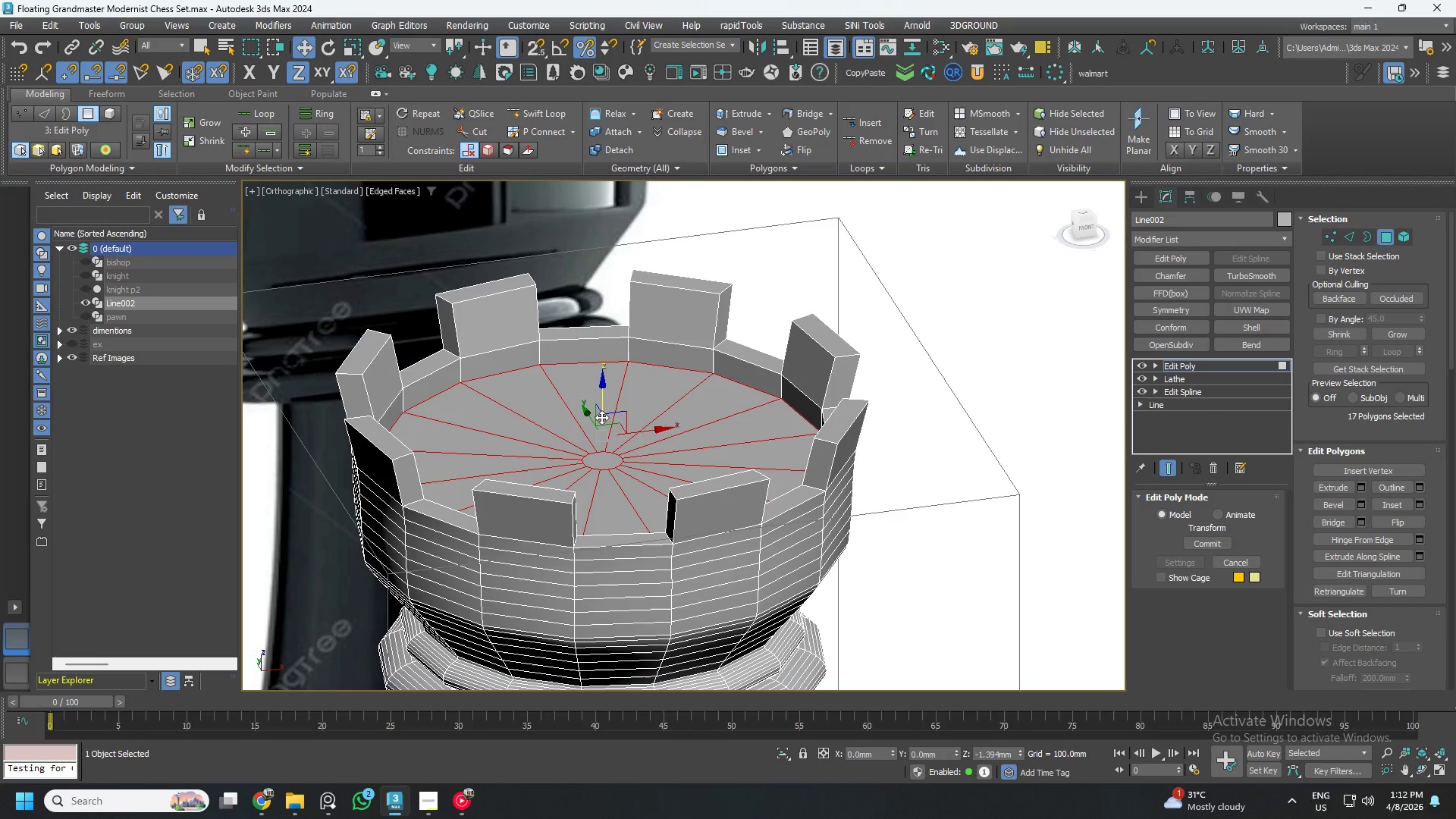 
key(Shift+ShiftLeft)
 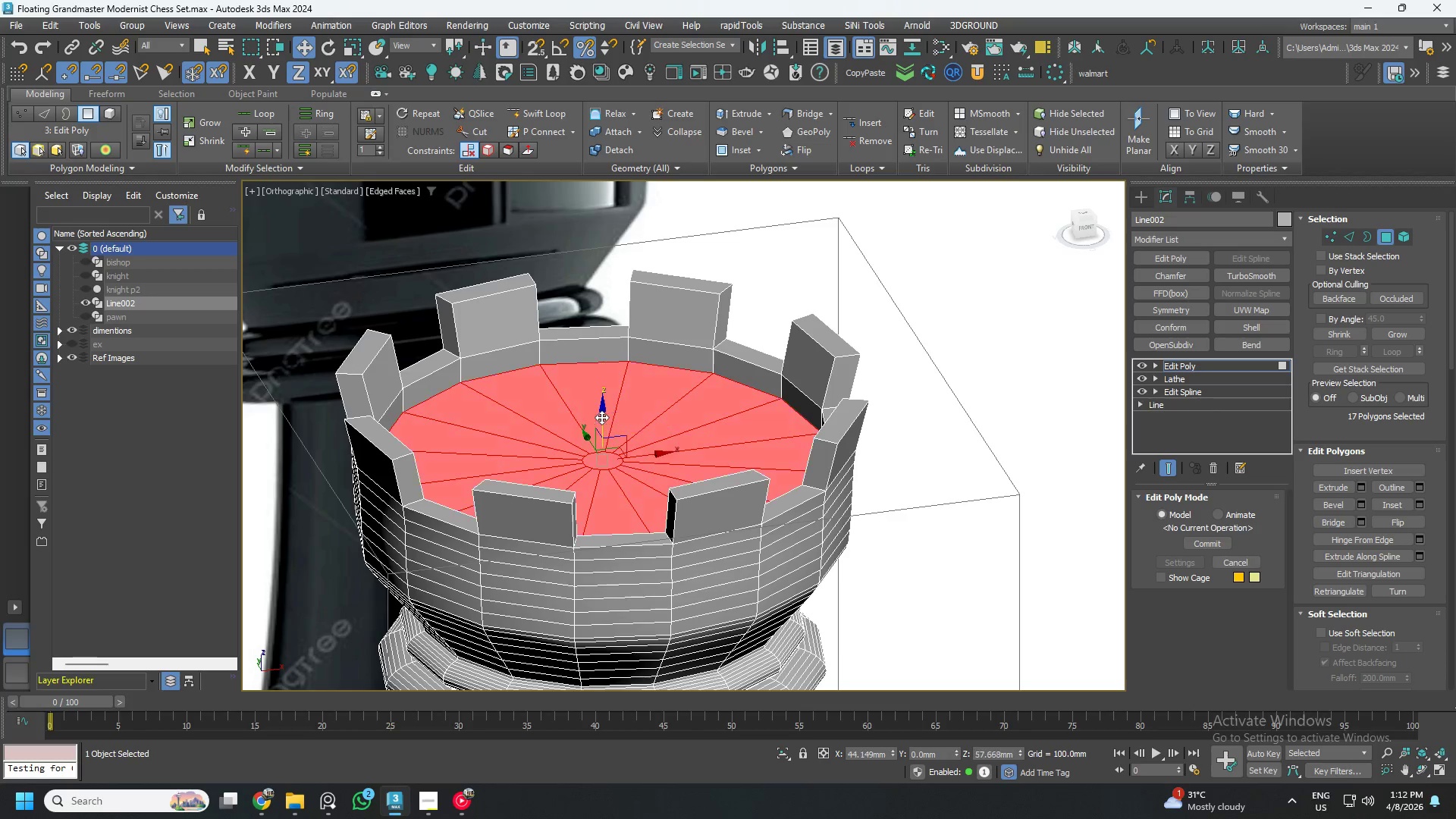 
hold_key(key=ShiftLeft, duration=8.12)
 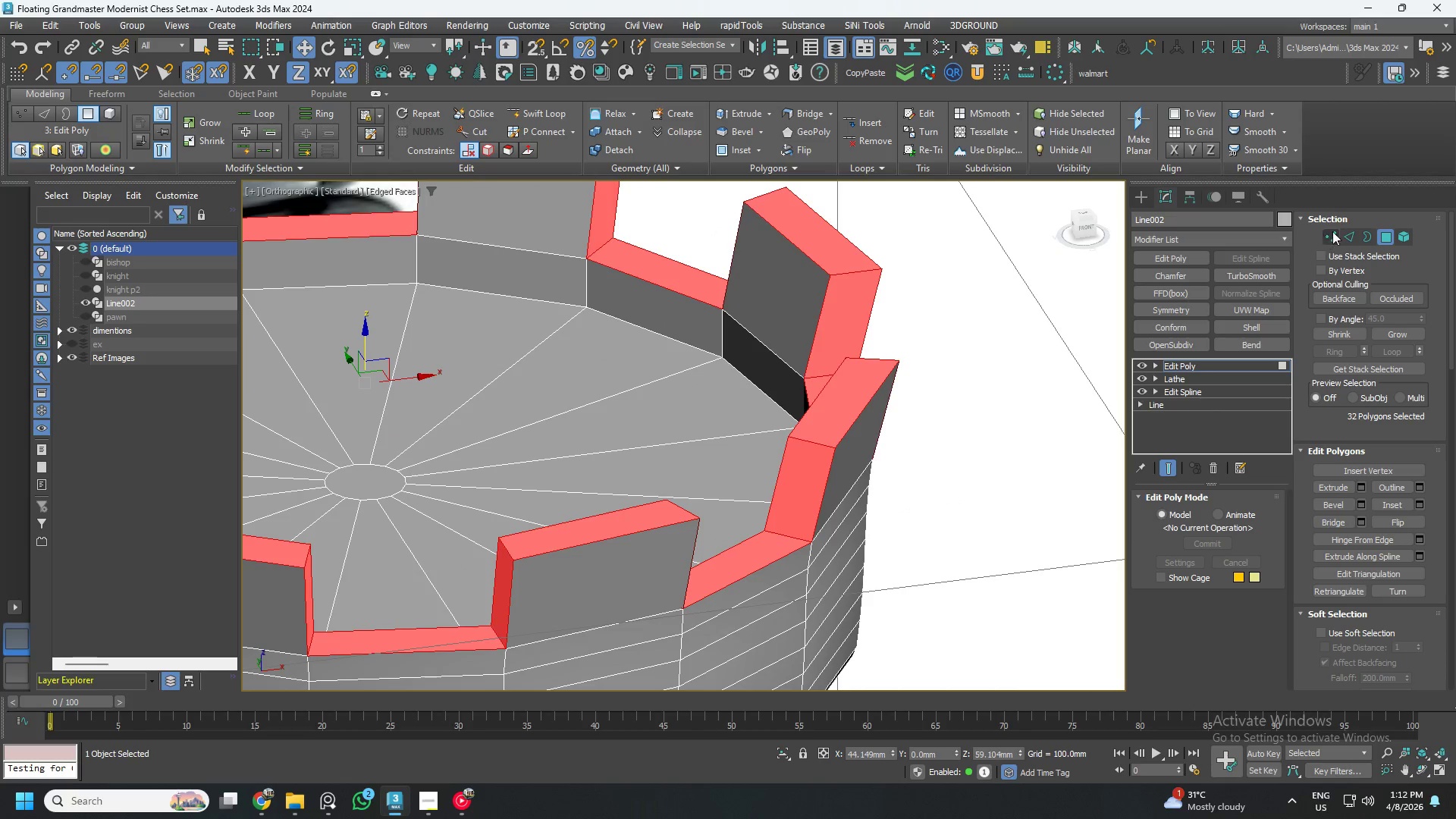 
key(4)
 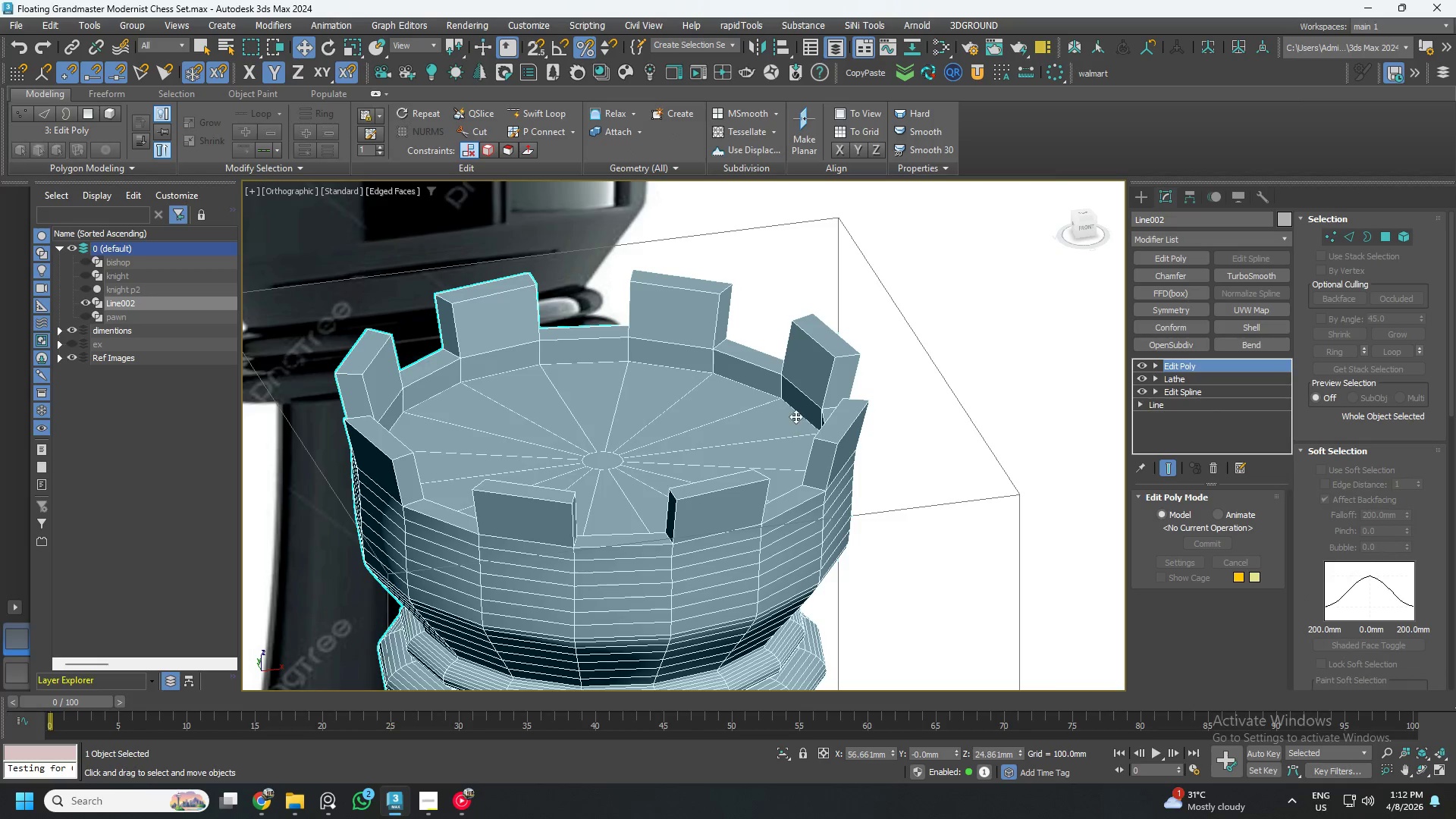 
key(4)
 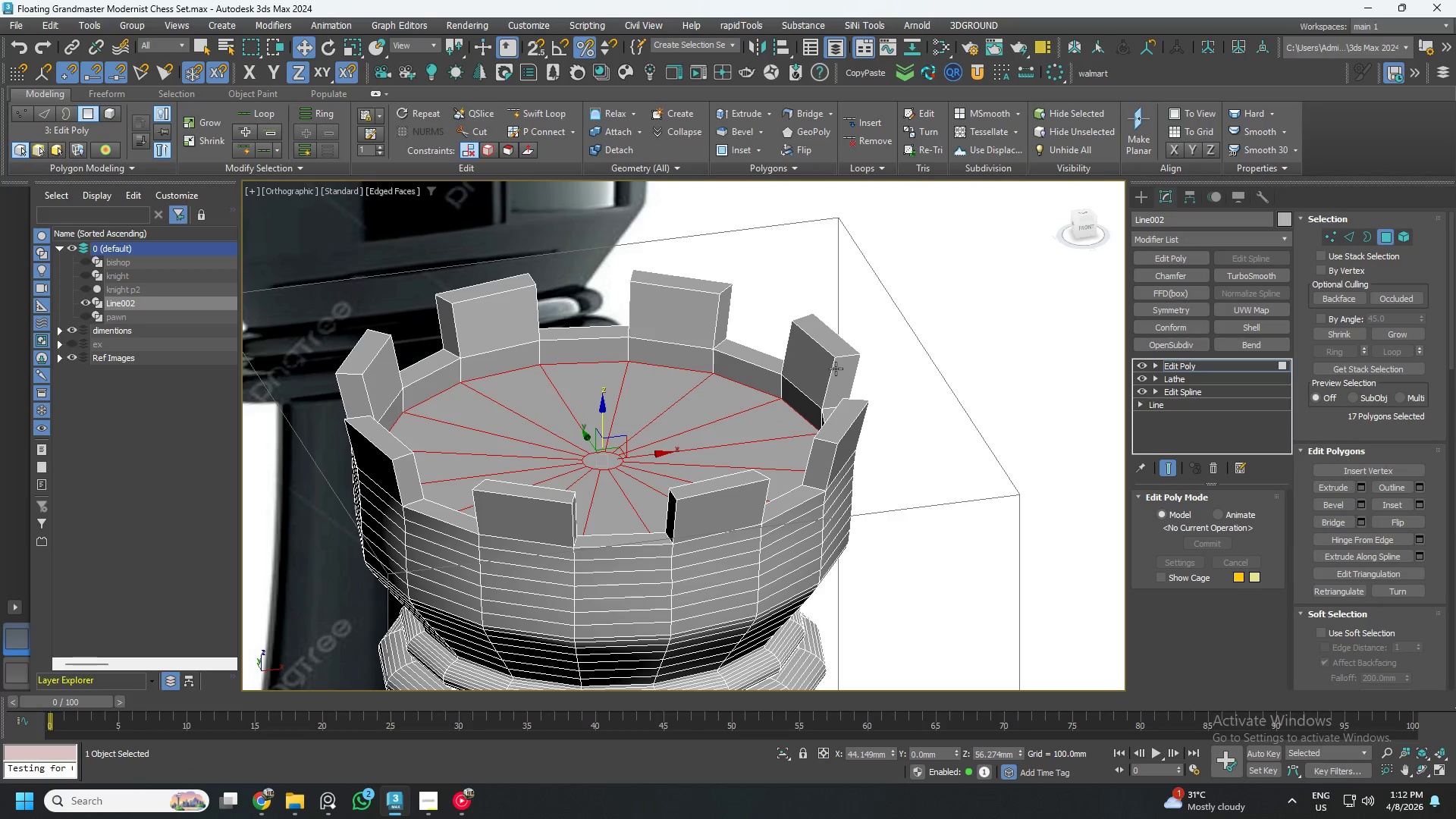 
left_click([835, 352])
 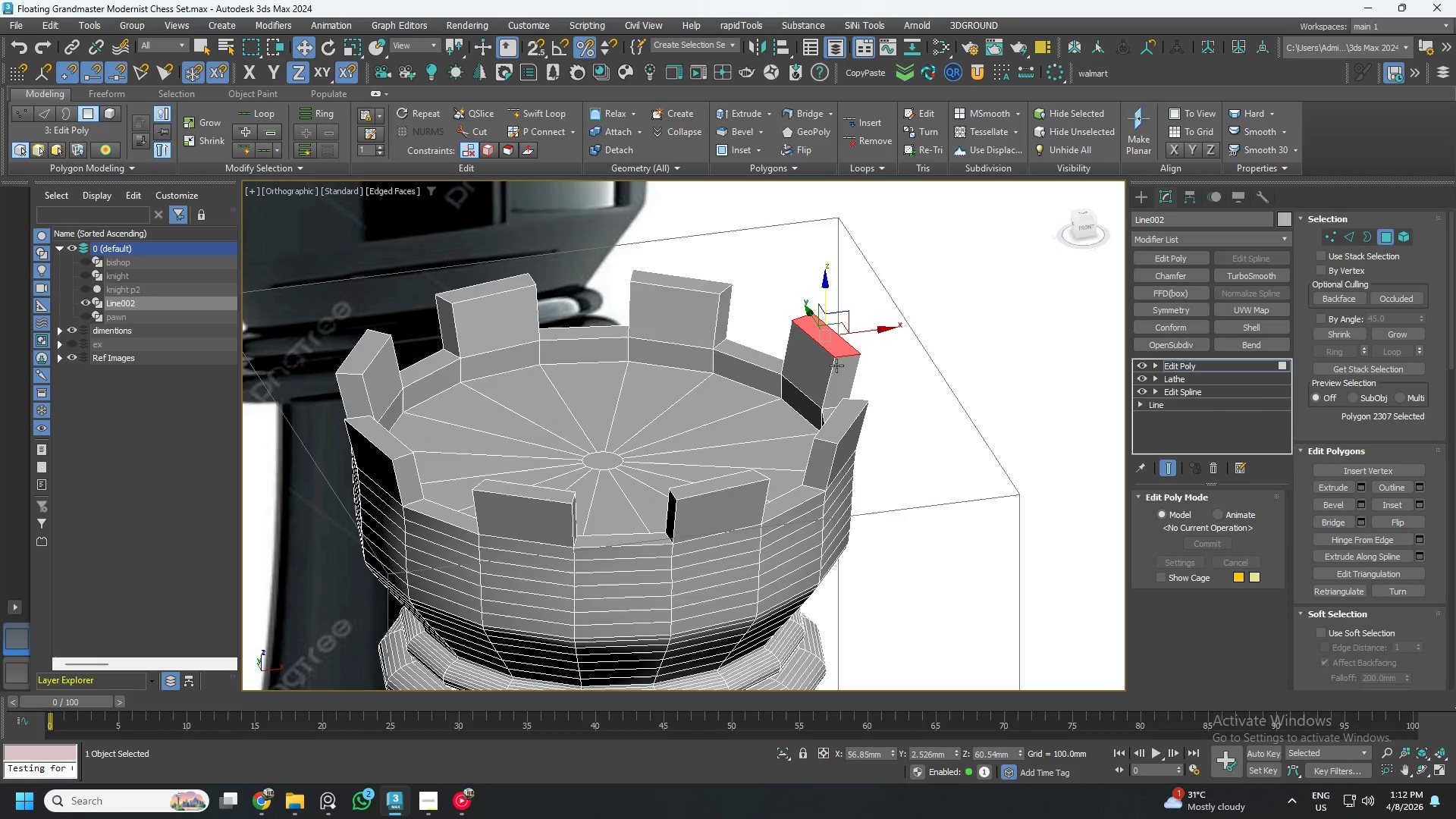 
hold_key(key=ControlLeft, duration=0.56)
double_click([840, 376])
 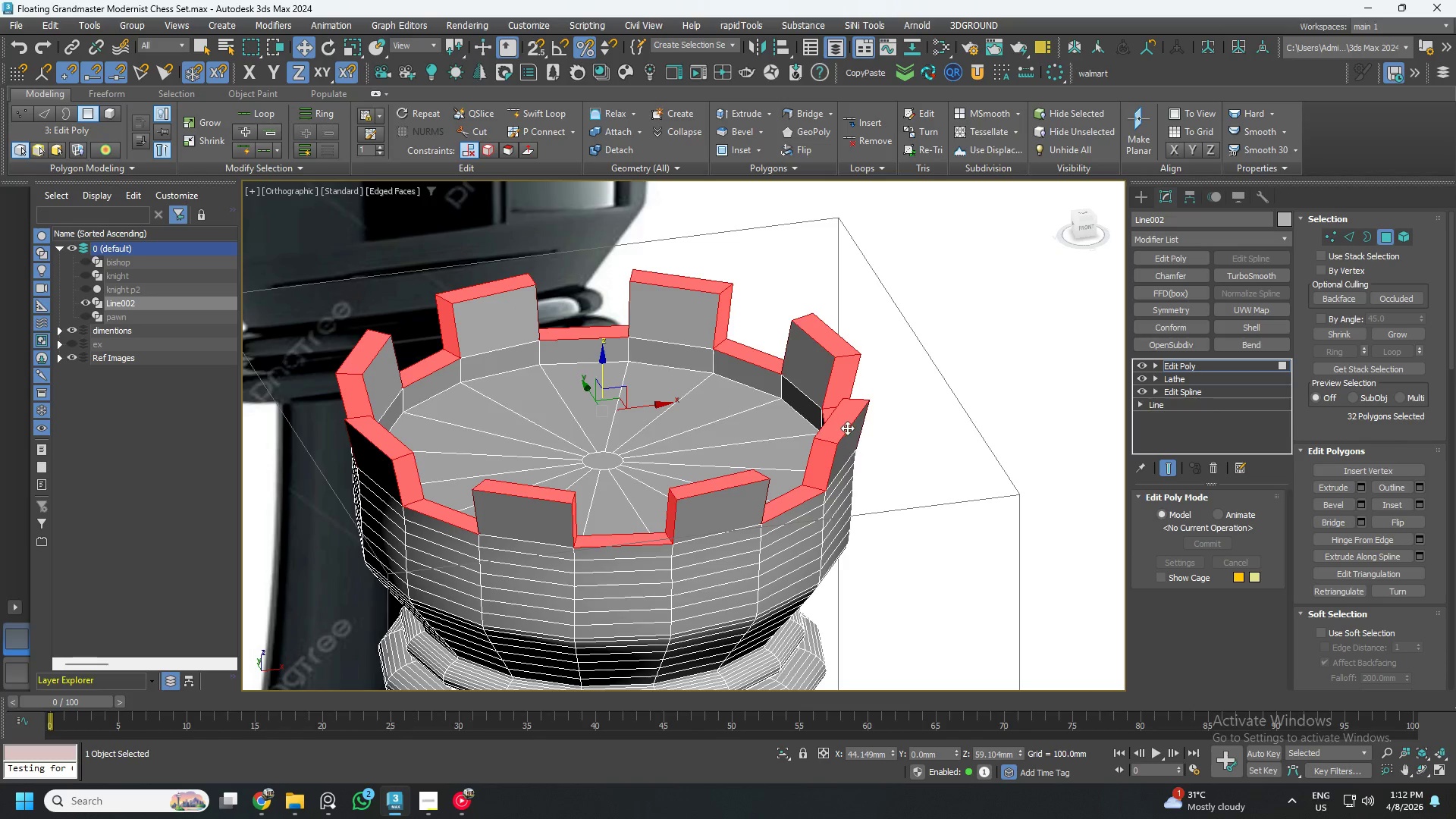 
scroll: coordinate [839, 439], scroll_direction: up, amount: 2.0
 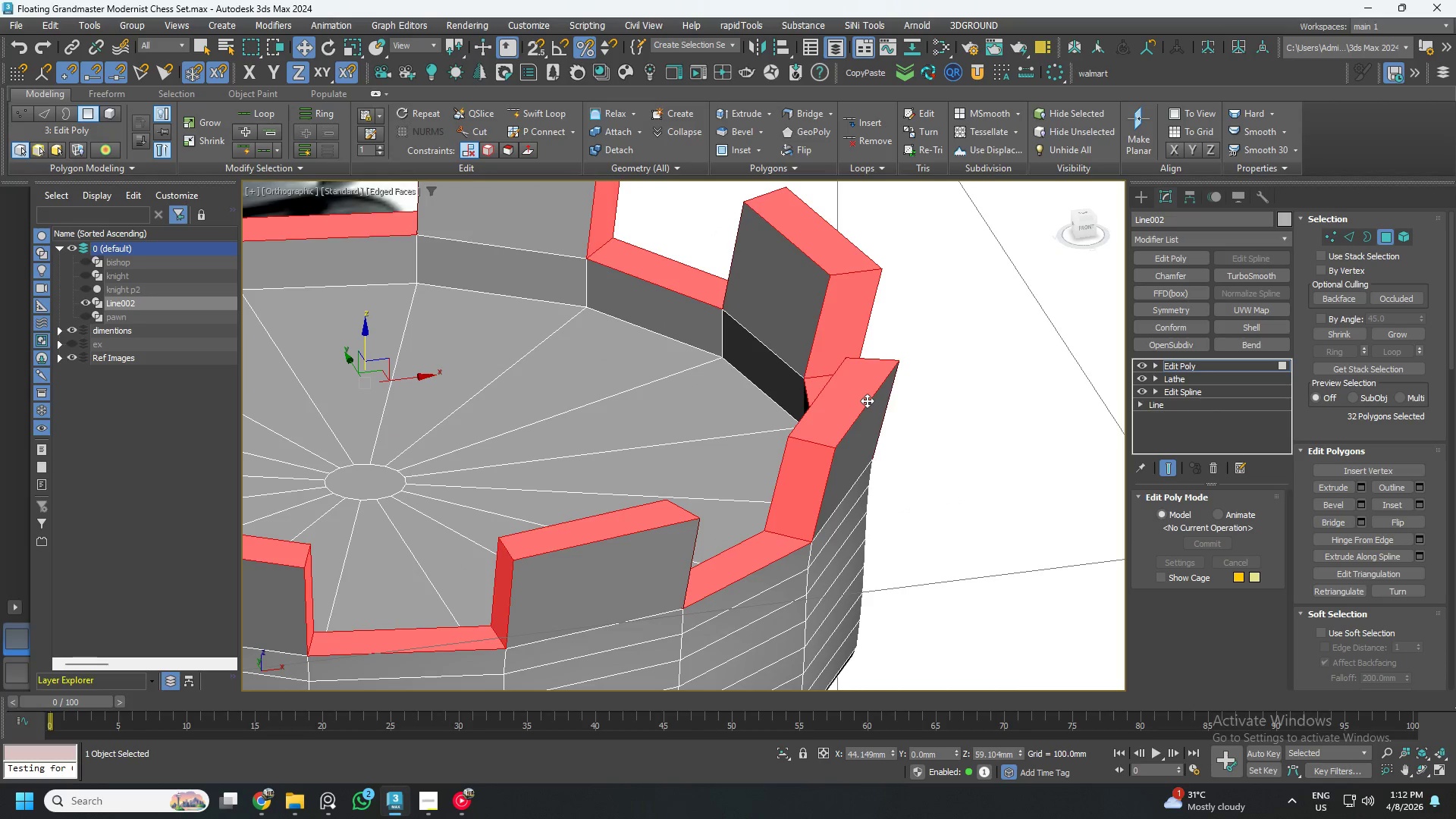 
hold_key(key=ShiftLeft, duration=1.5)
 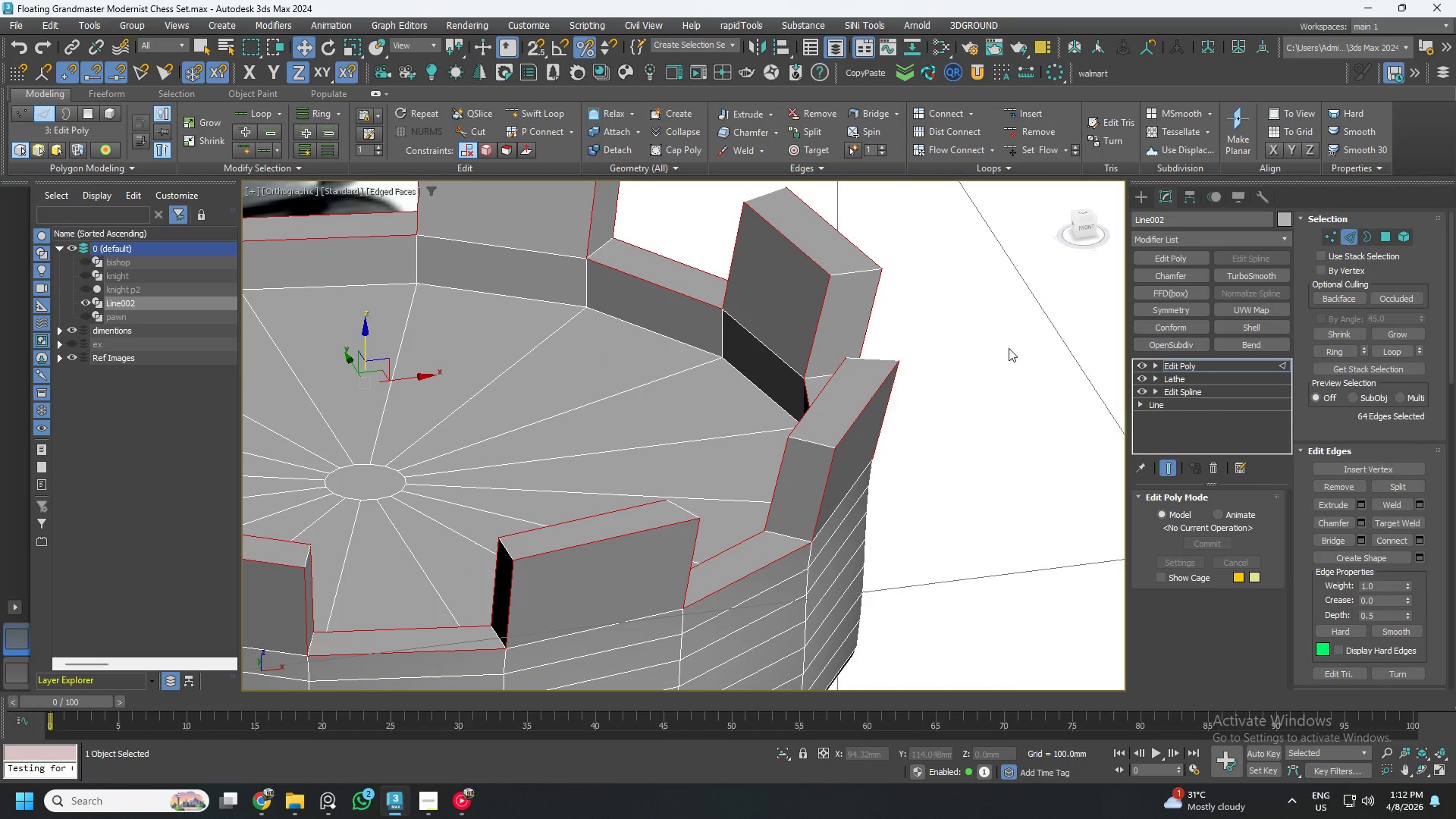 
hold_key(key=ShiftLeft, duration=0.44)
 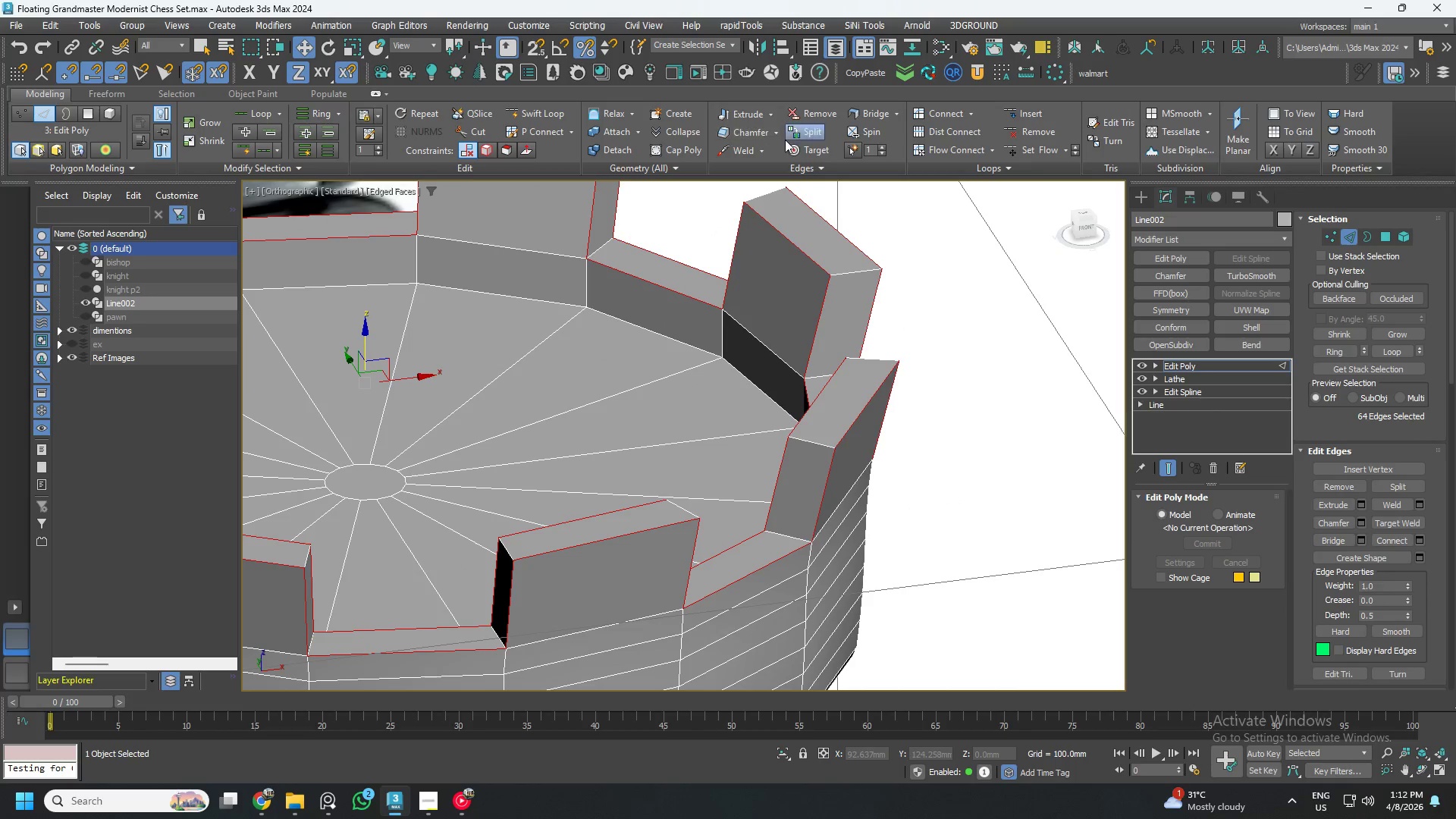 
left_click([778, 132])
 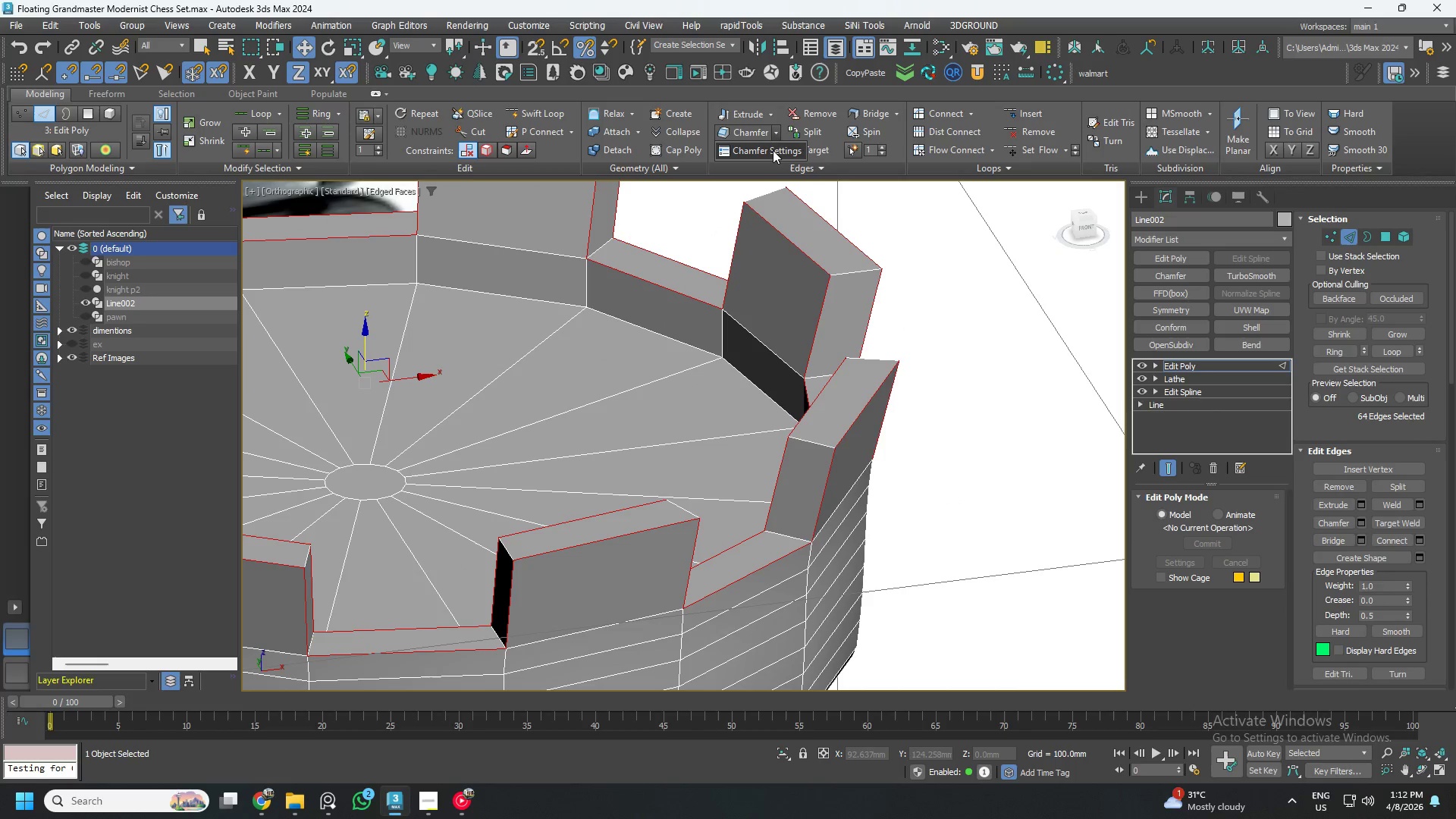 
left_click([773, 150])
 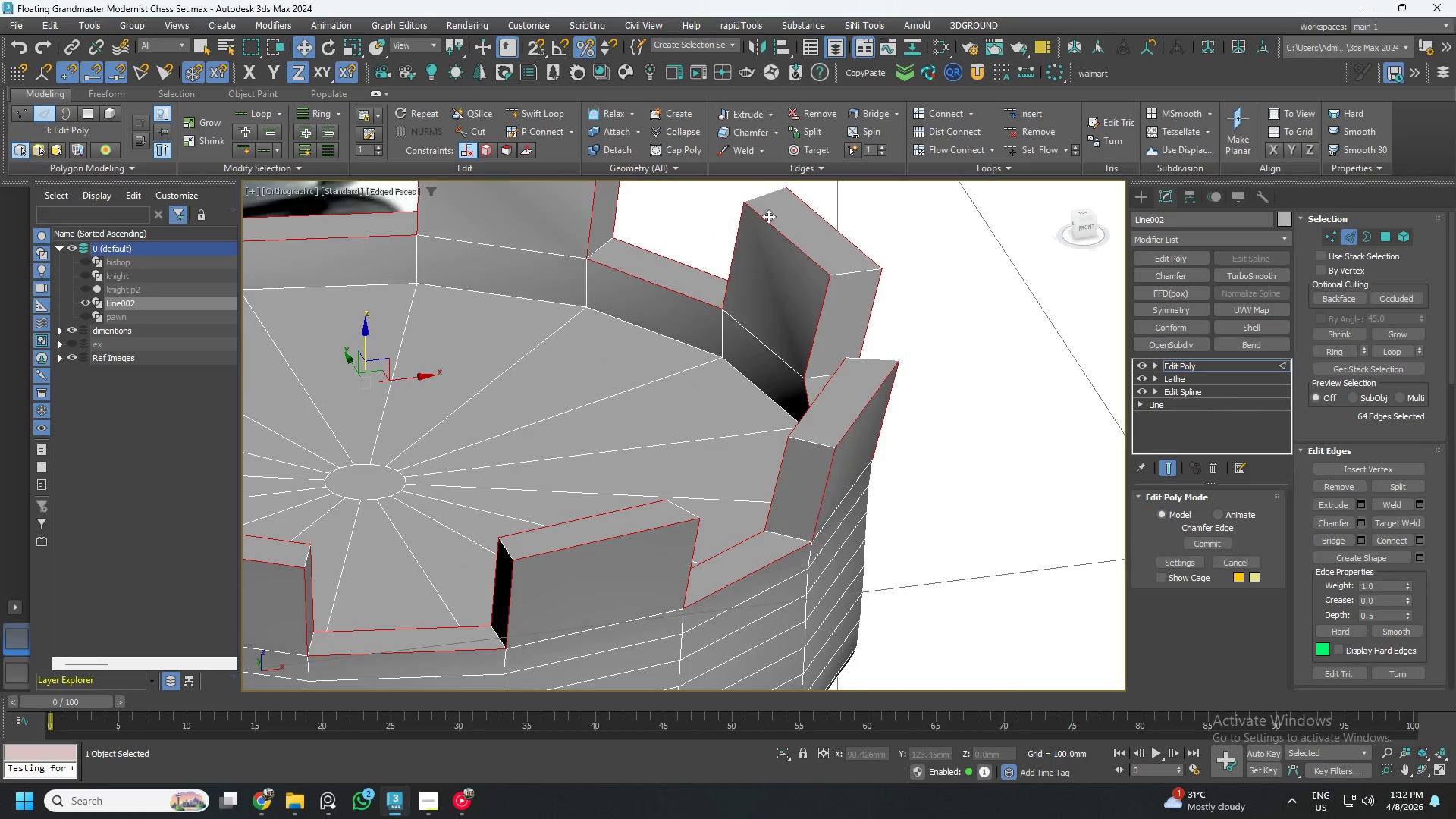 
scroll: coordinate [732, 301], scroll_direction: down, amount: 3.0
 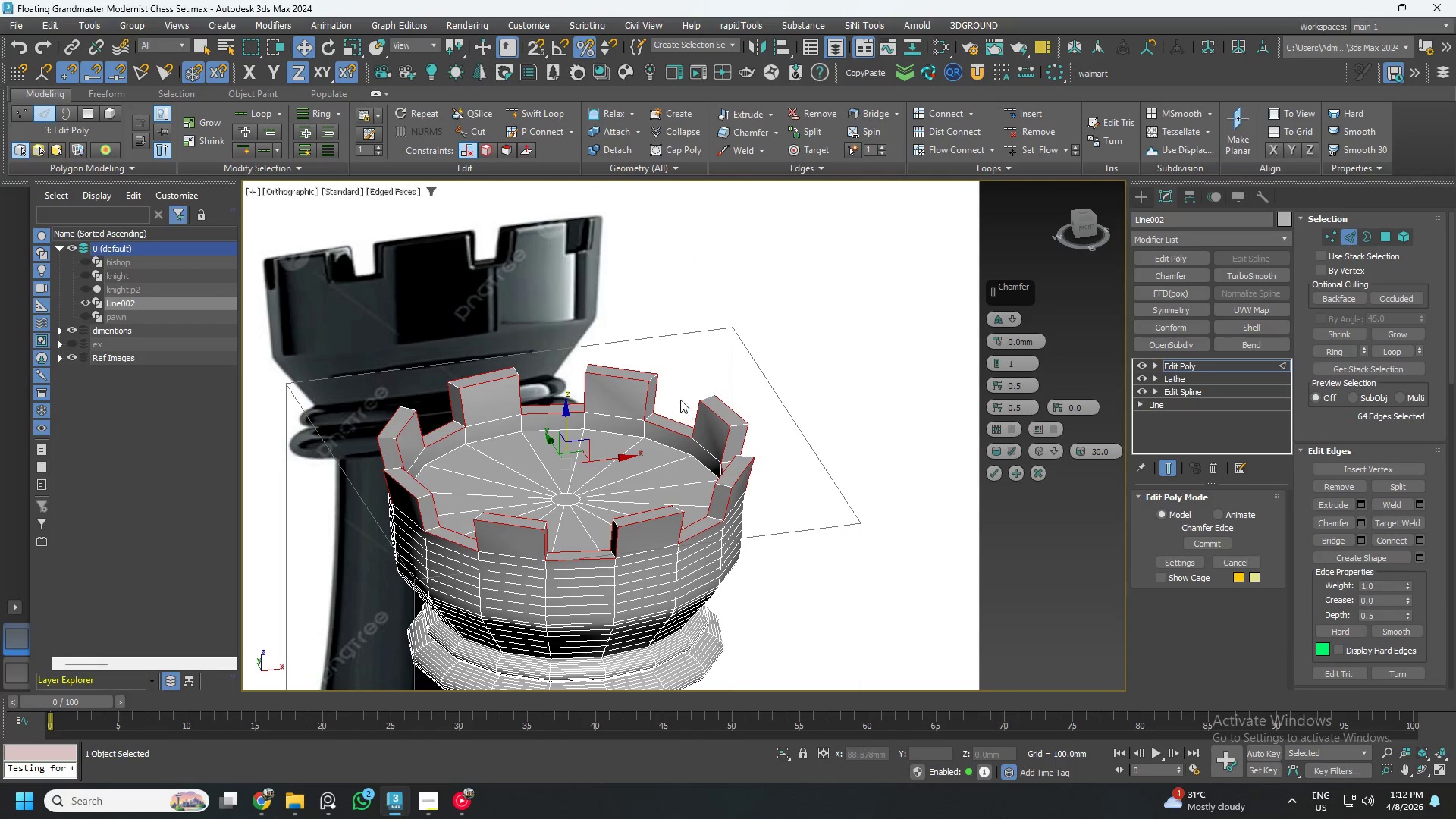 
scroll: coordinate [788, 452], scroll_direction: up, amount: 4.0
 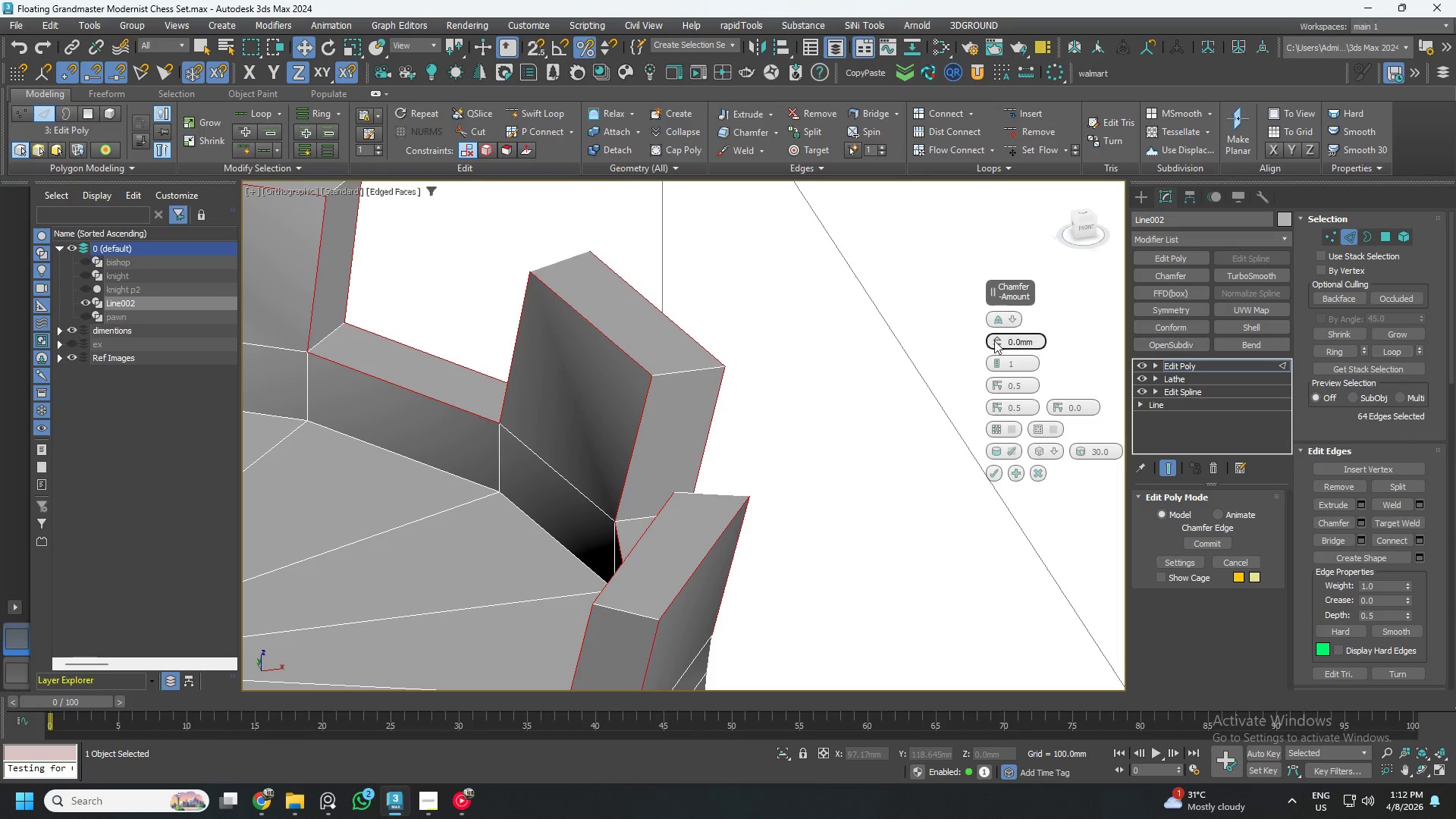 
left_click_drag(start_coordinate=[996, 338], to_coordinate=[990, 321])
 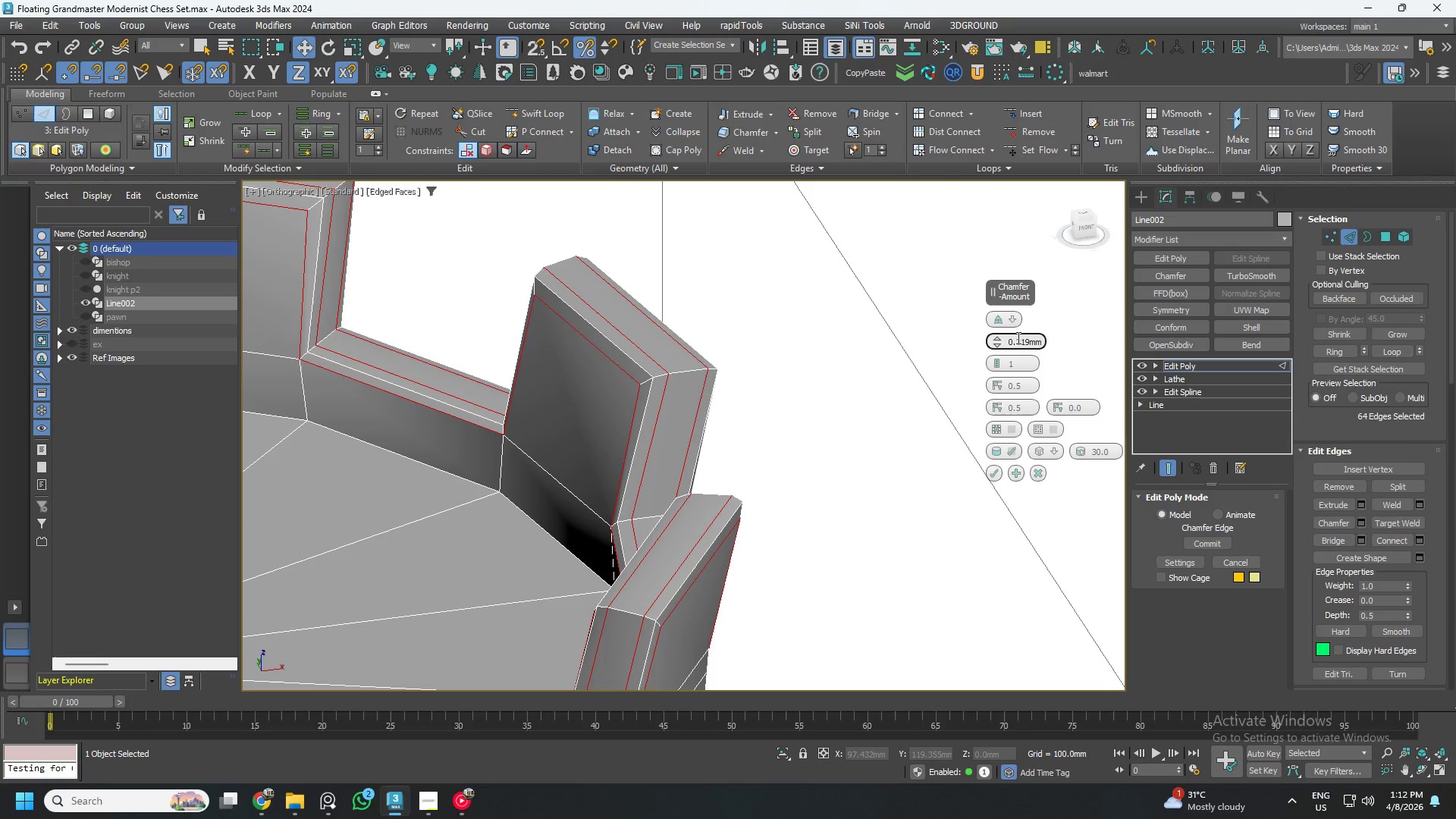 
double_click([1017, 337])
 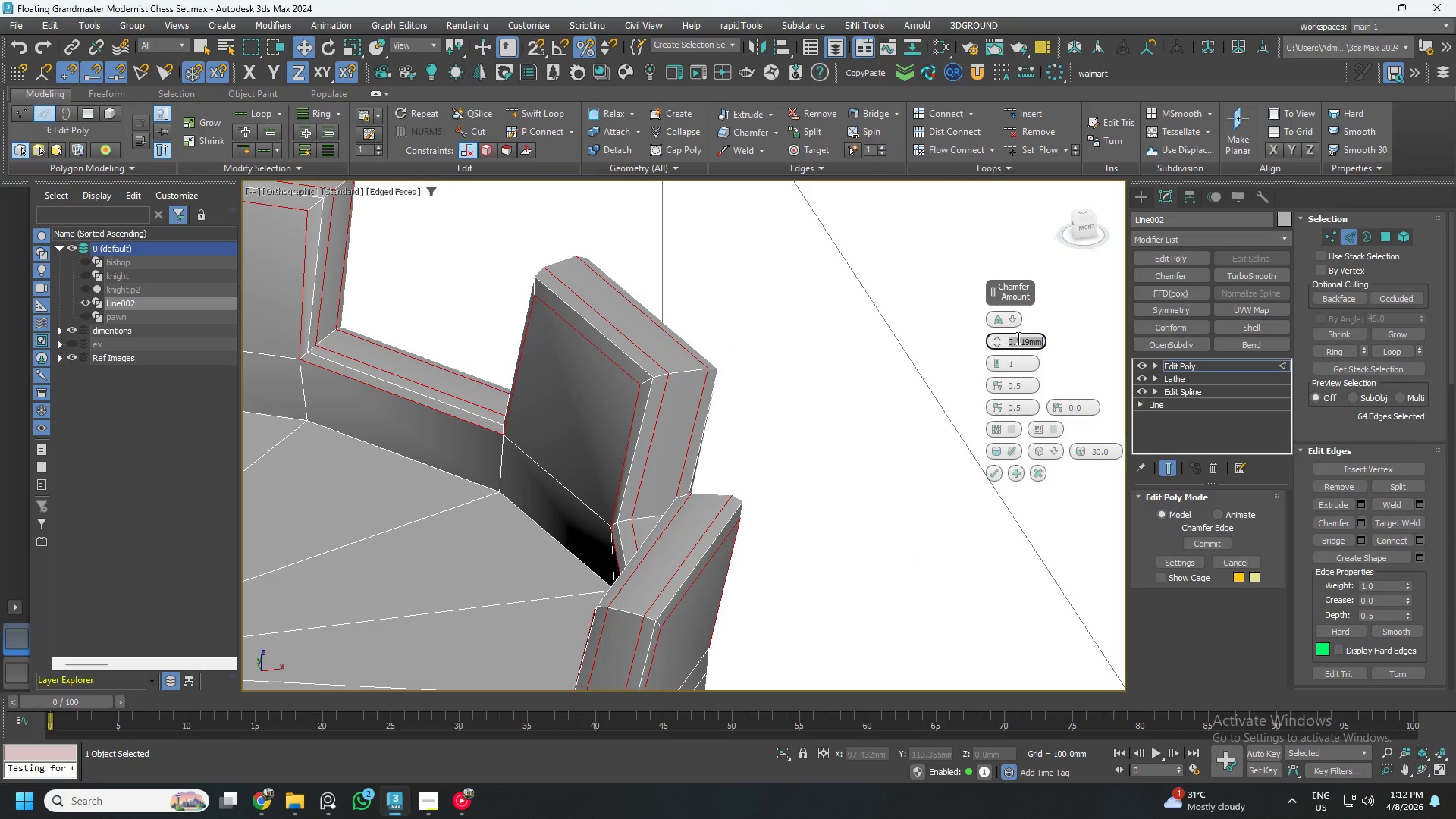 
key(NumpadDecimal)
 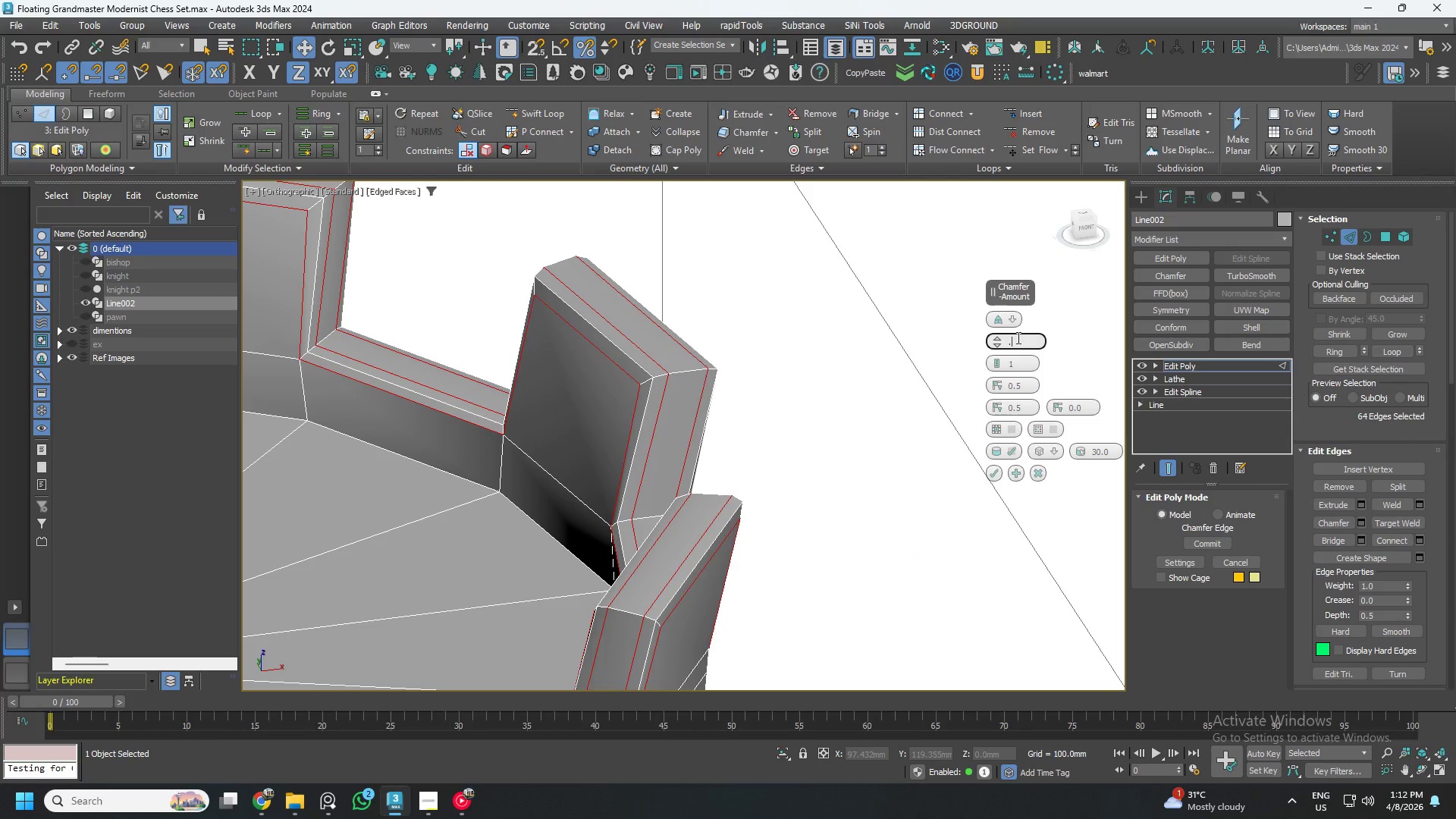 
key(Numpad3)
 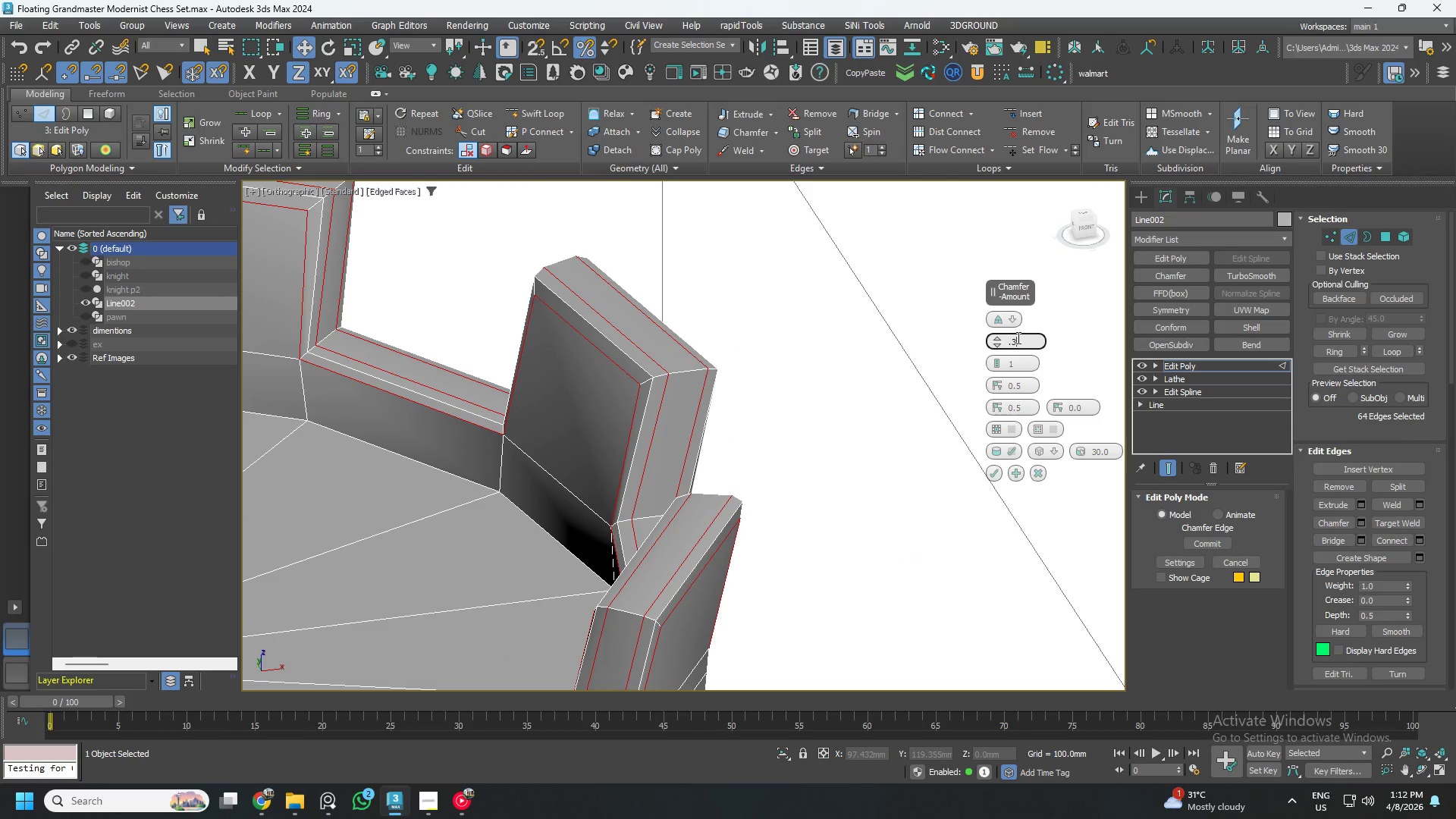 
key(NumpadEnter)
 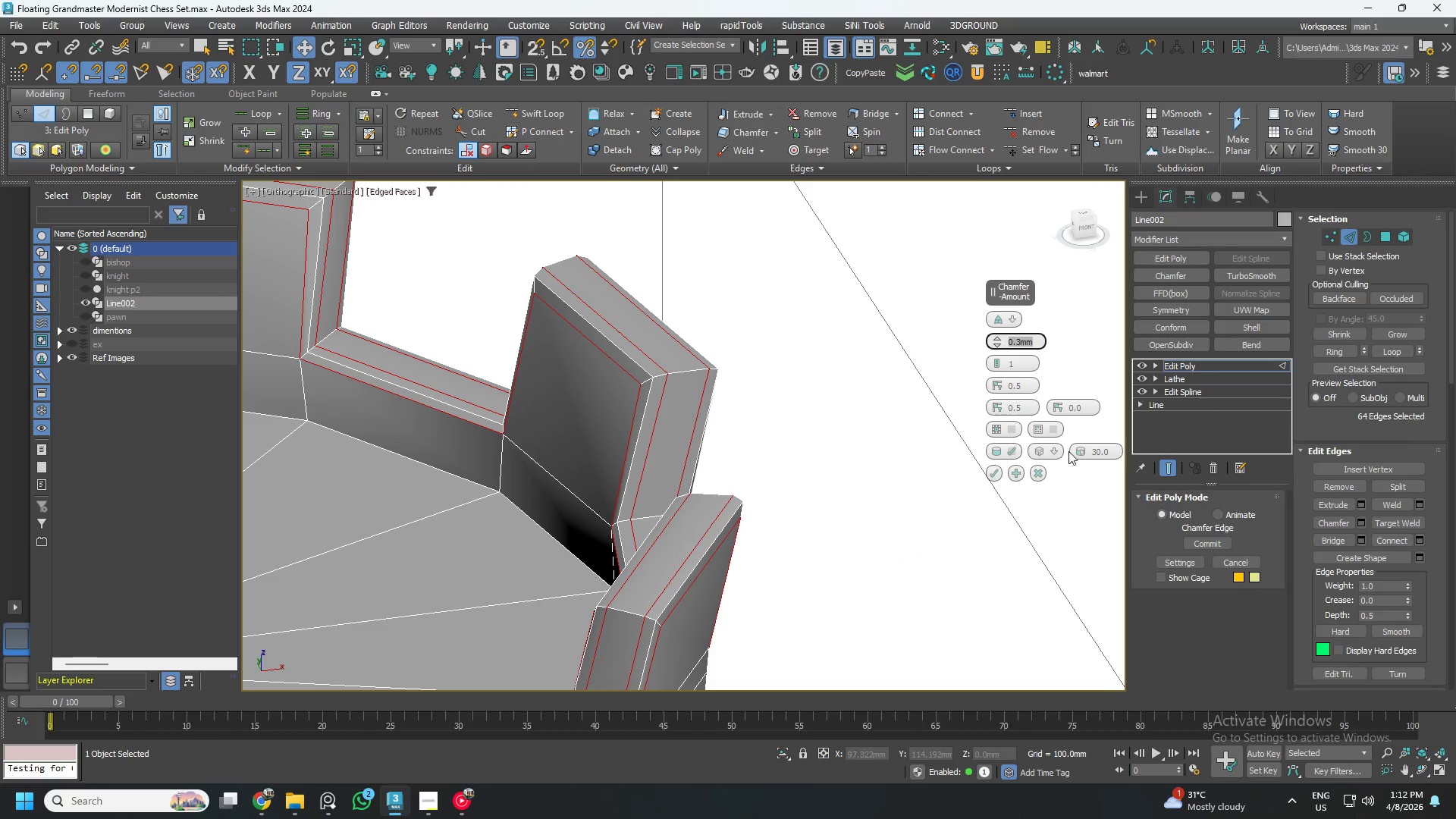 
left_click([1055, 451])
 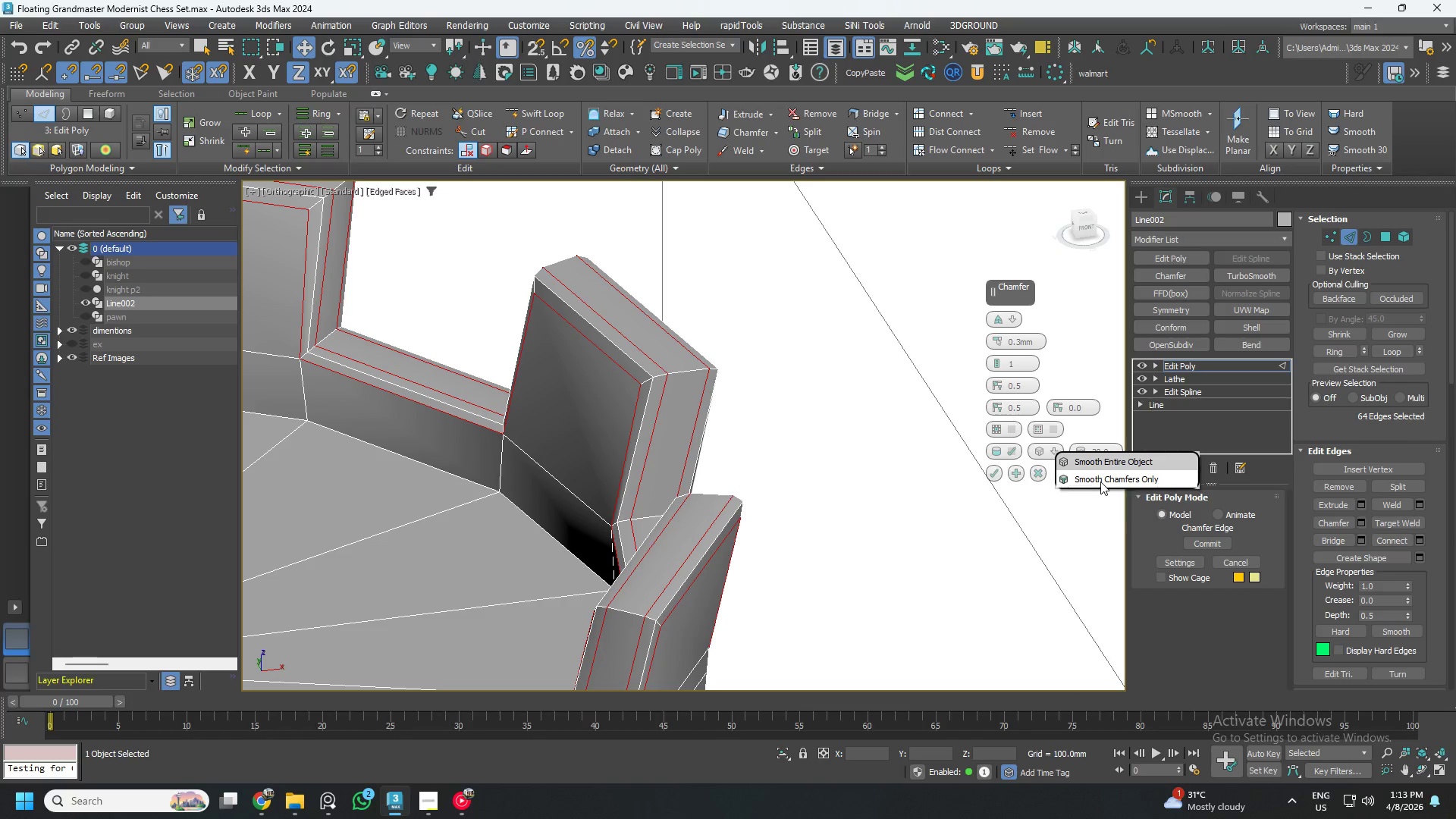 
hold_key(key=AltLeft, duration=0.41)
 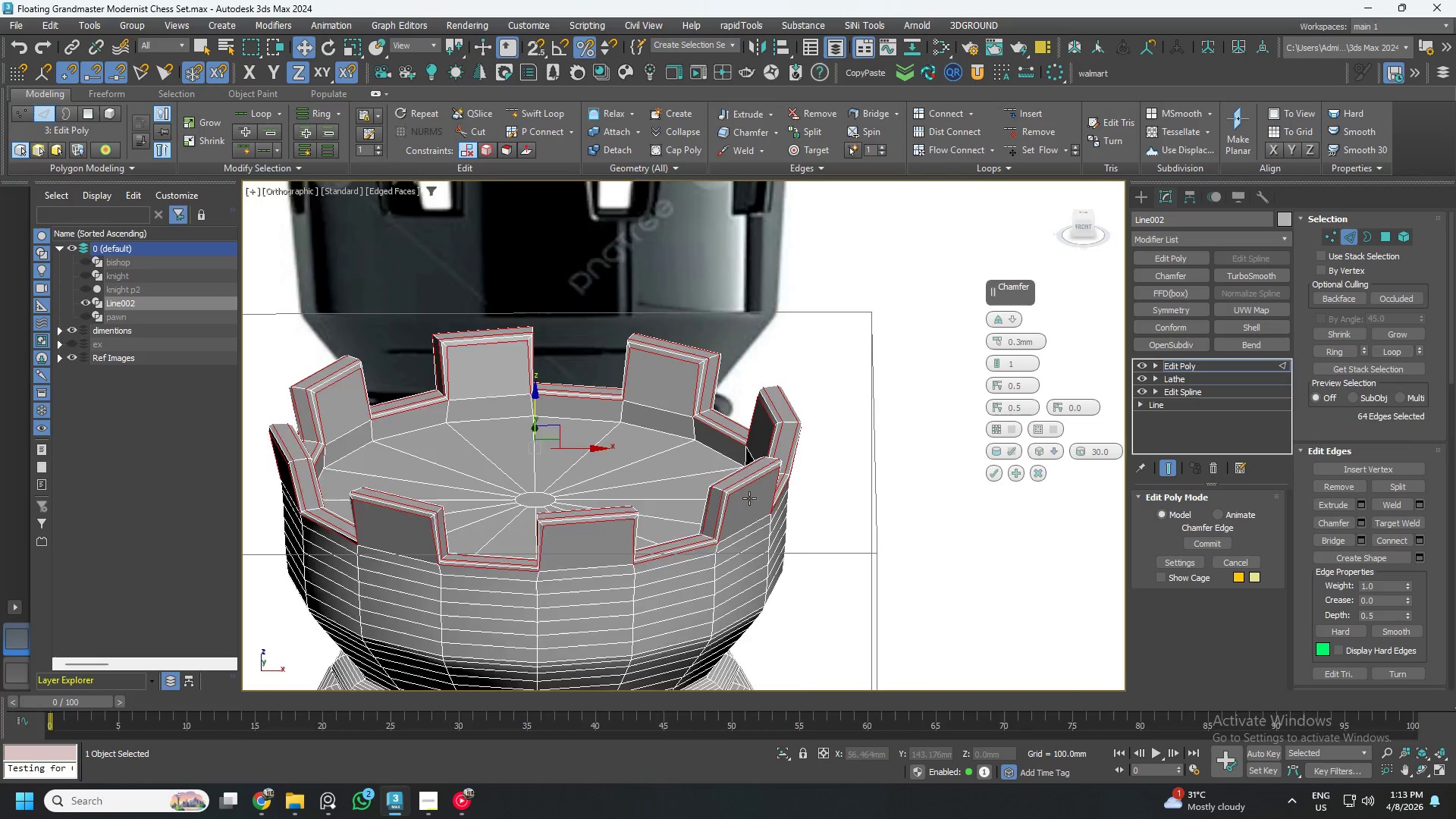 
scroll: coordinate [799, 408], scroll_direction: down, amount: 3.0
 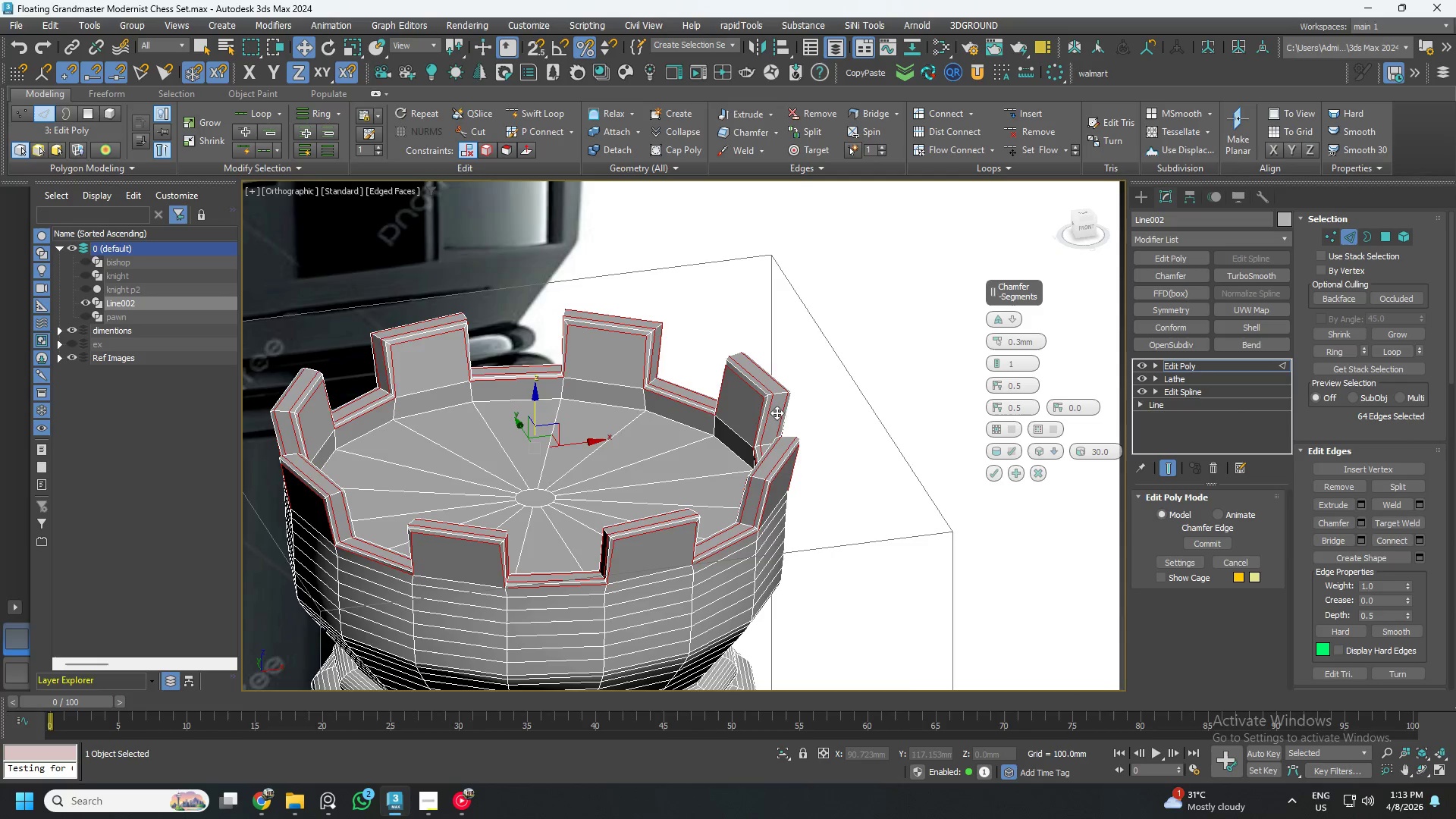 
scroll: coordinate [668, 497], scroll_direction: up, amount: 5.0
 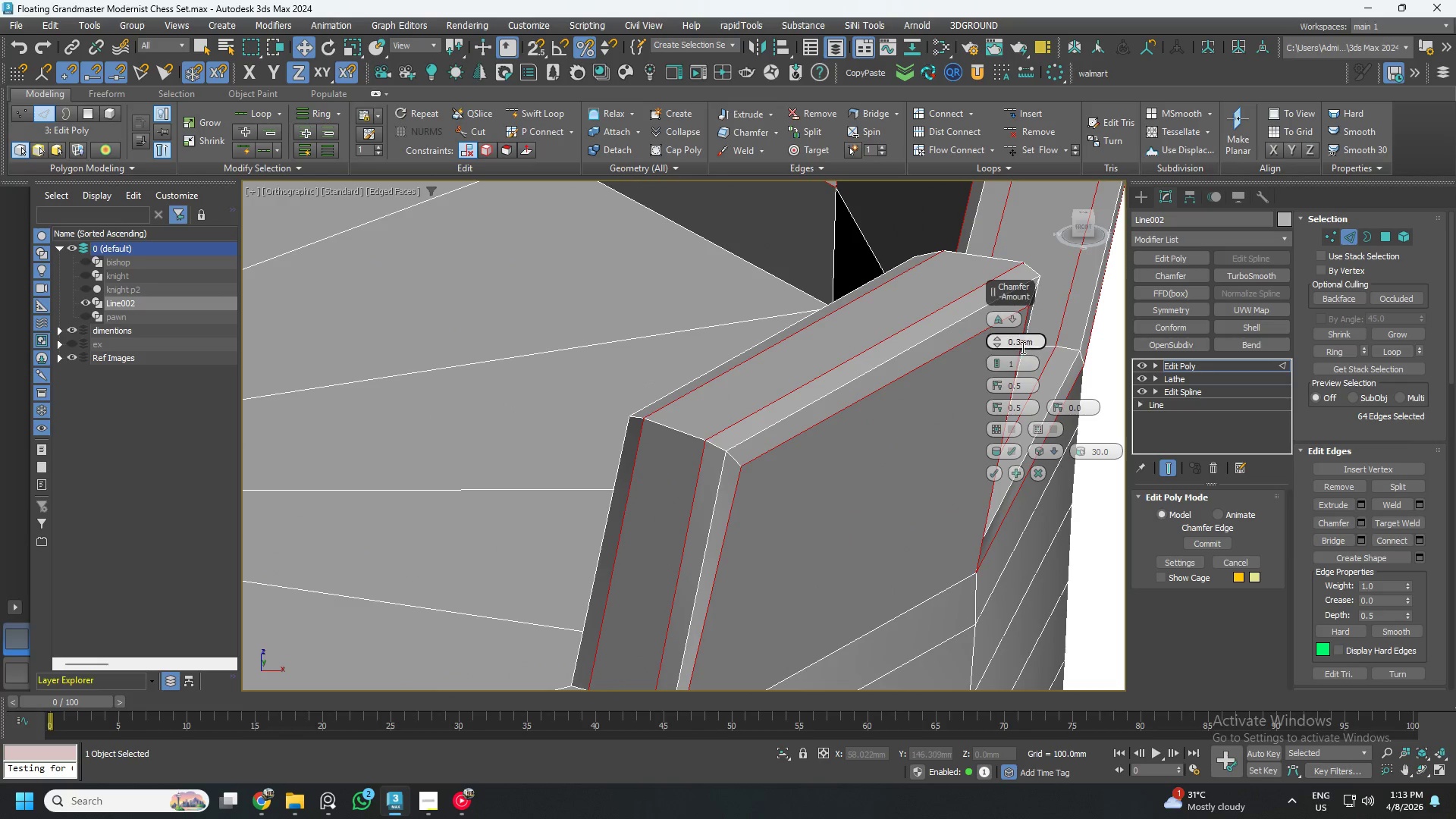 
double_click([1021, 347])
 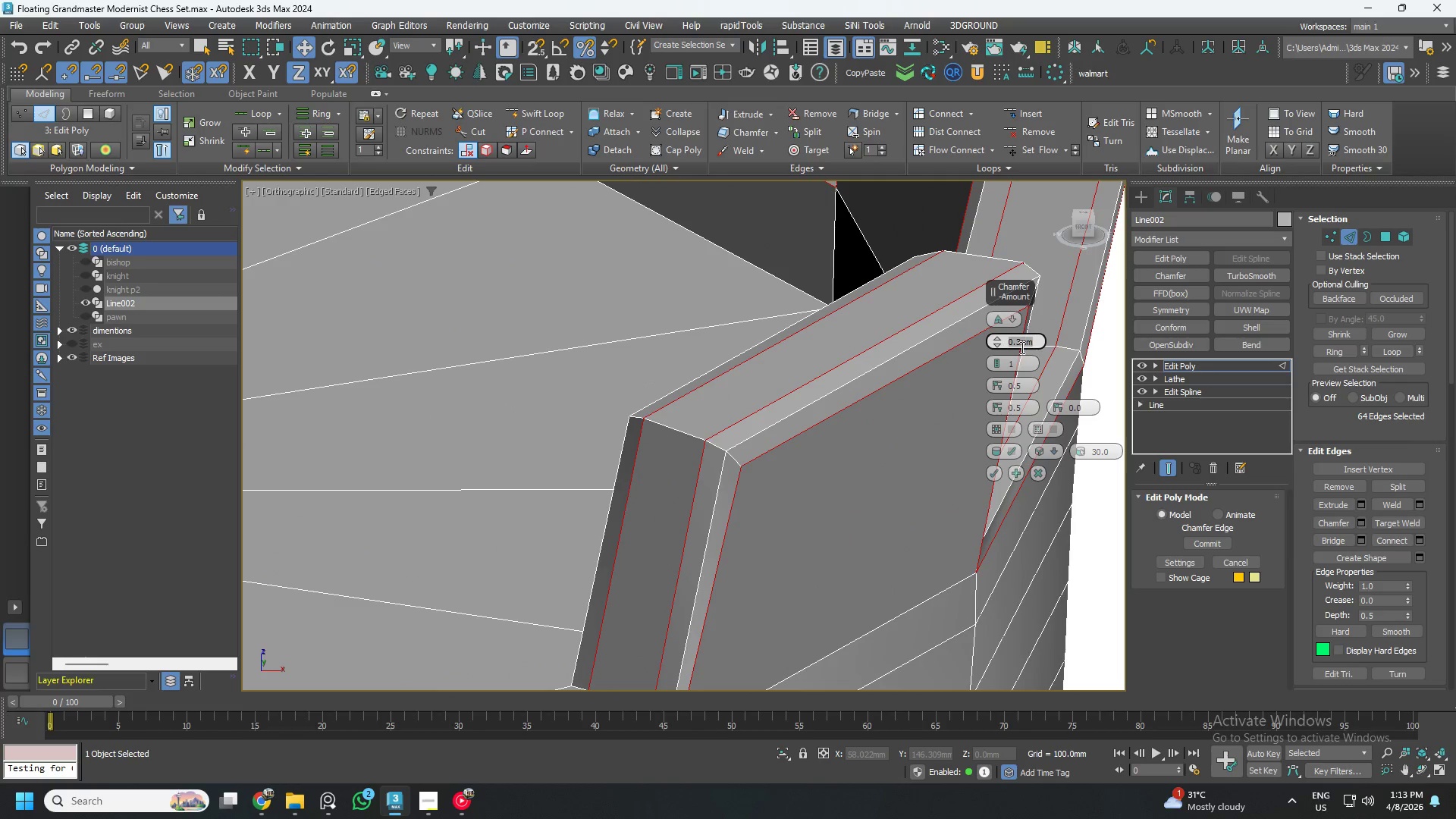 
key(NumpadDecimal)
 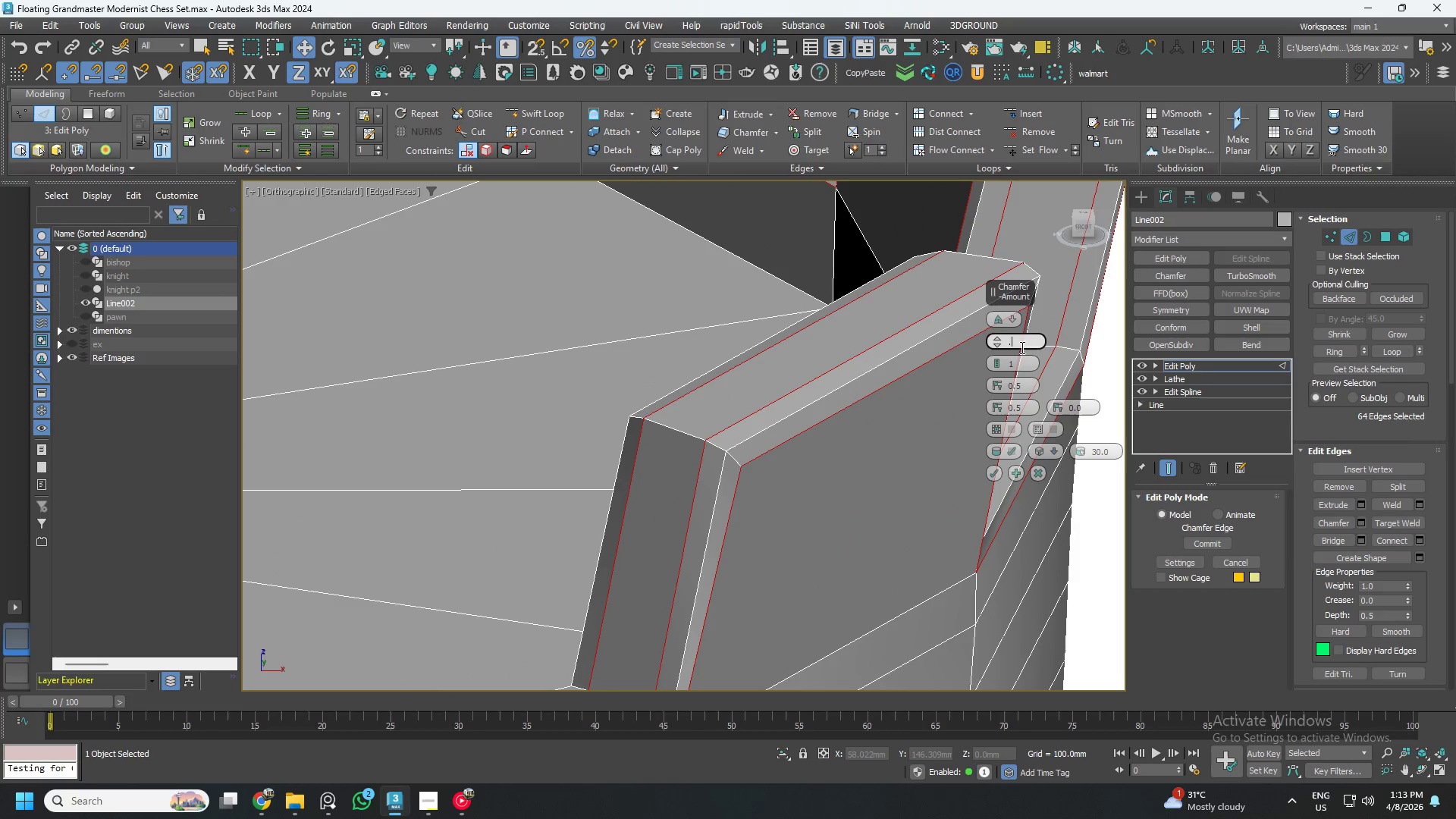 
key(Numpad3)
 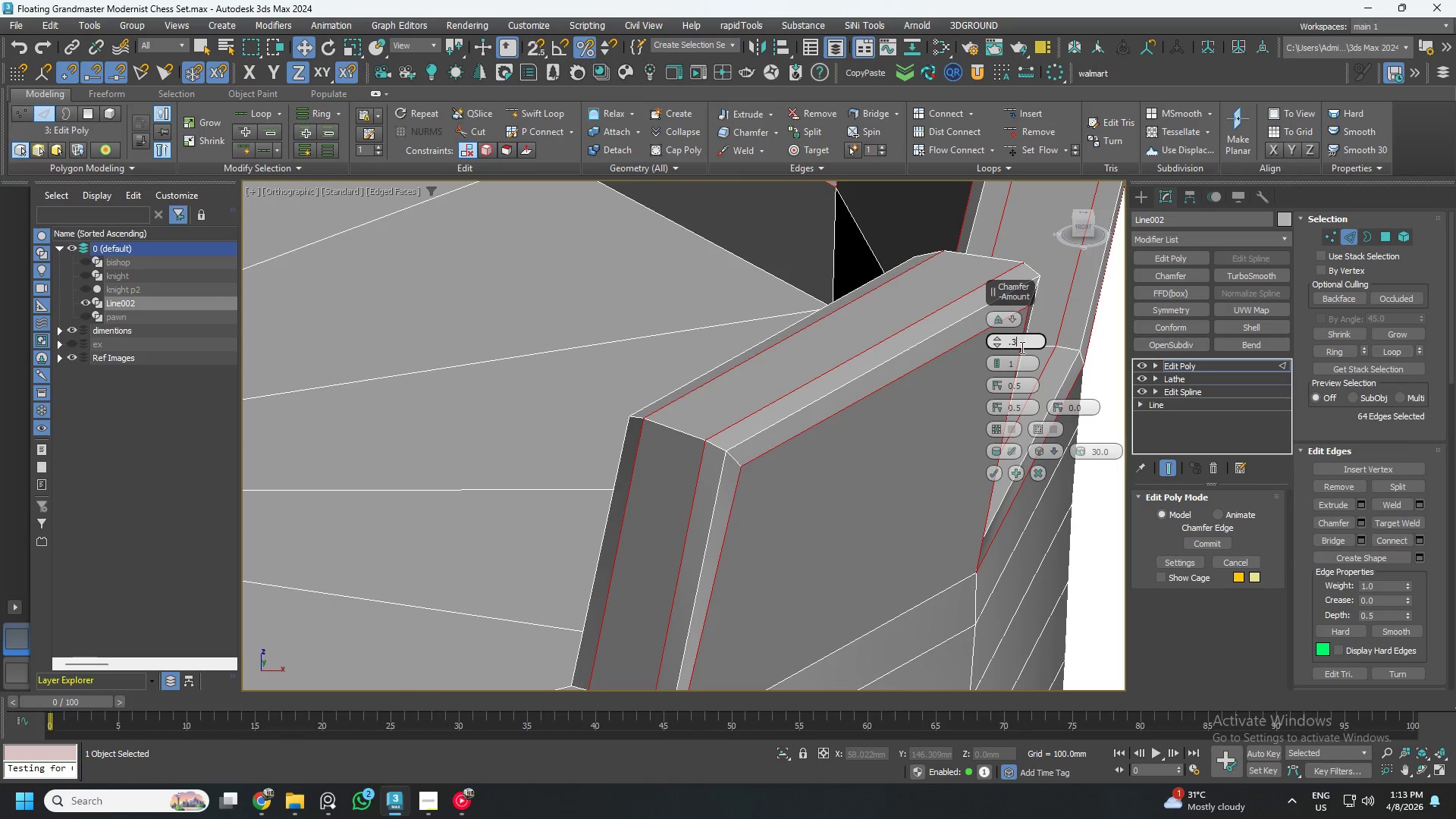 
key(Numpad5)
 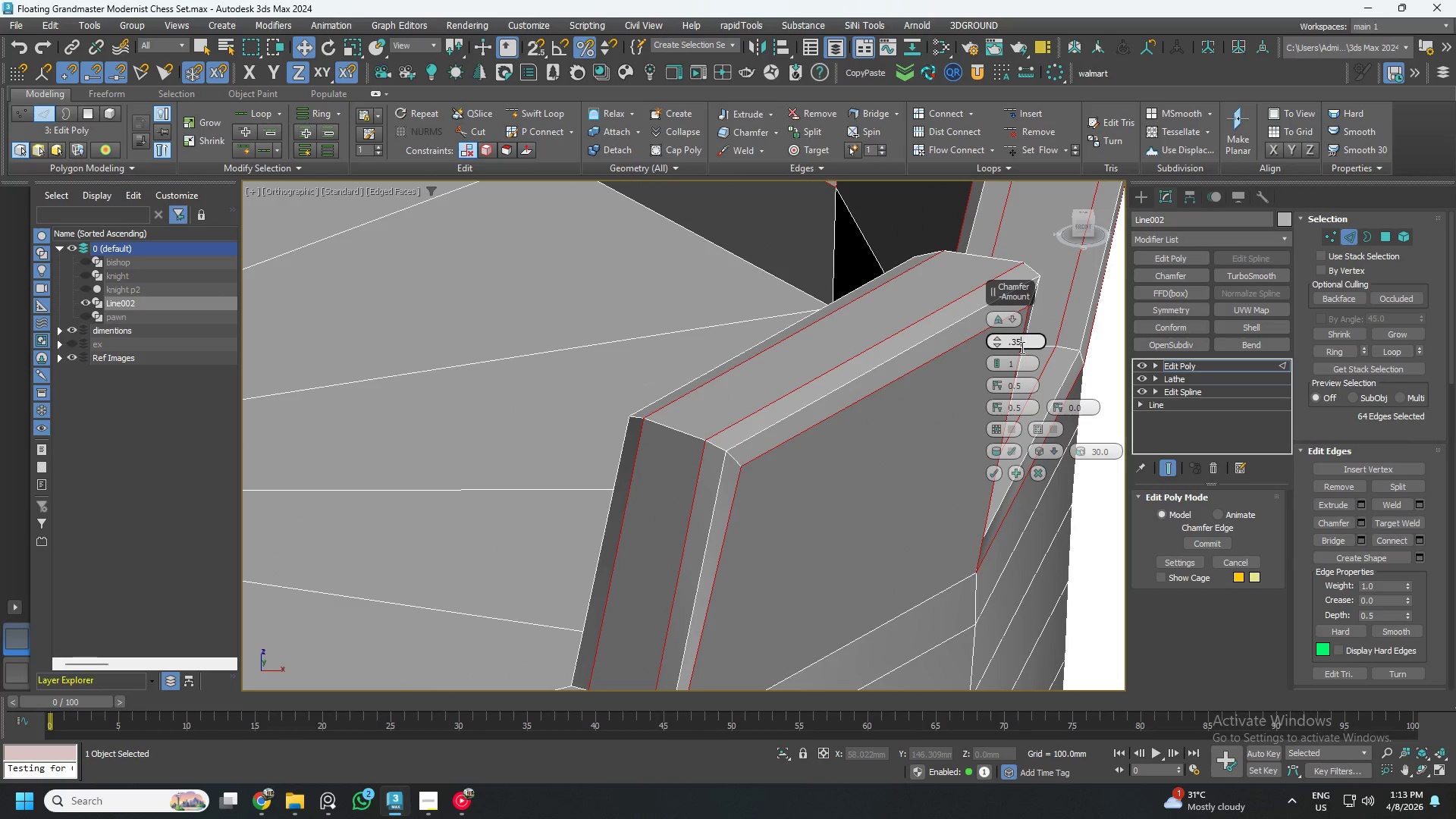 
key(NumpadEnter)
 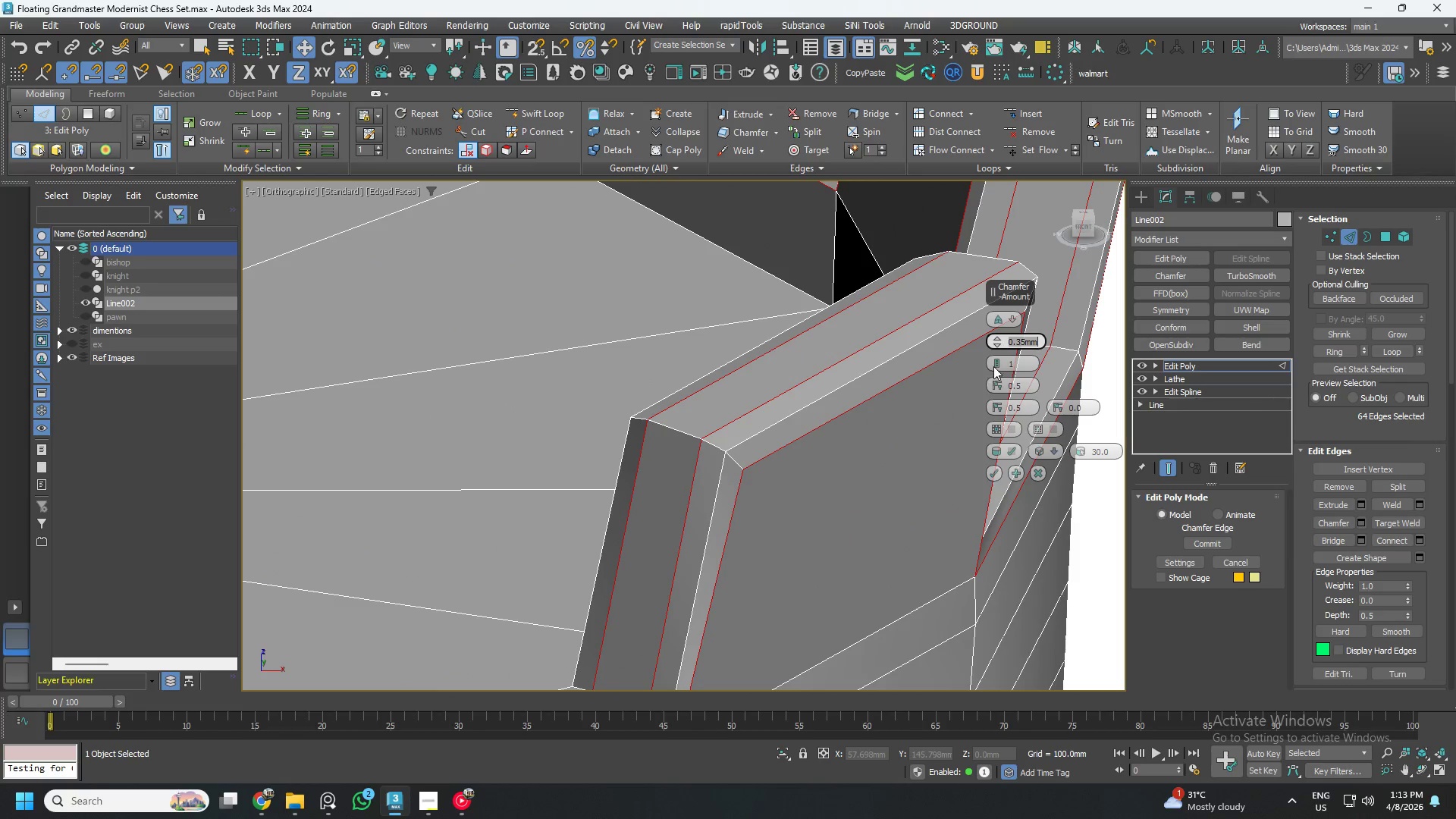 
left_click([993, 359])
 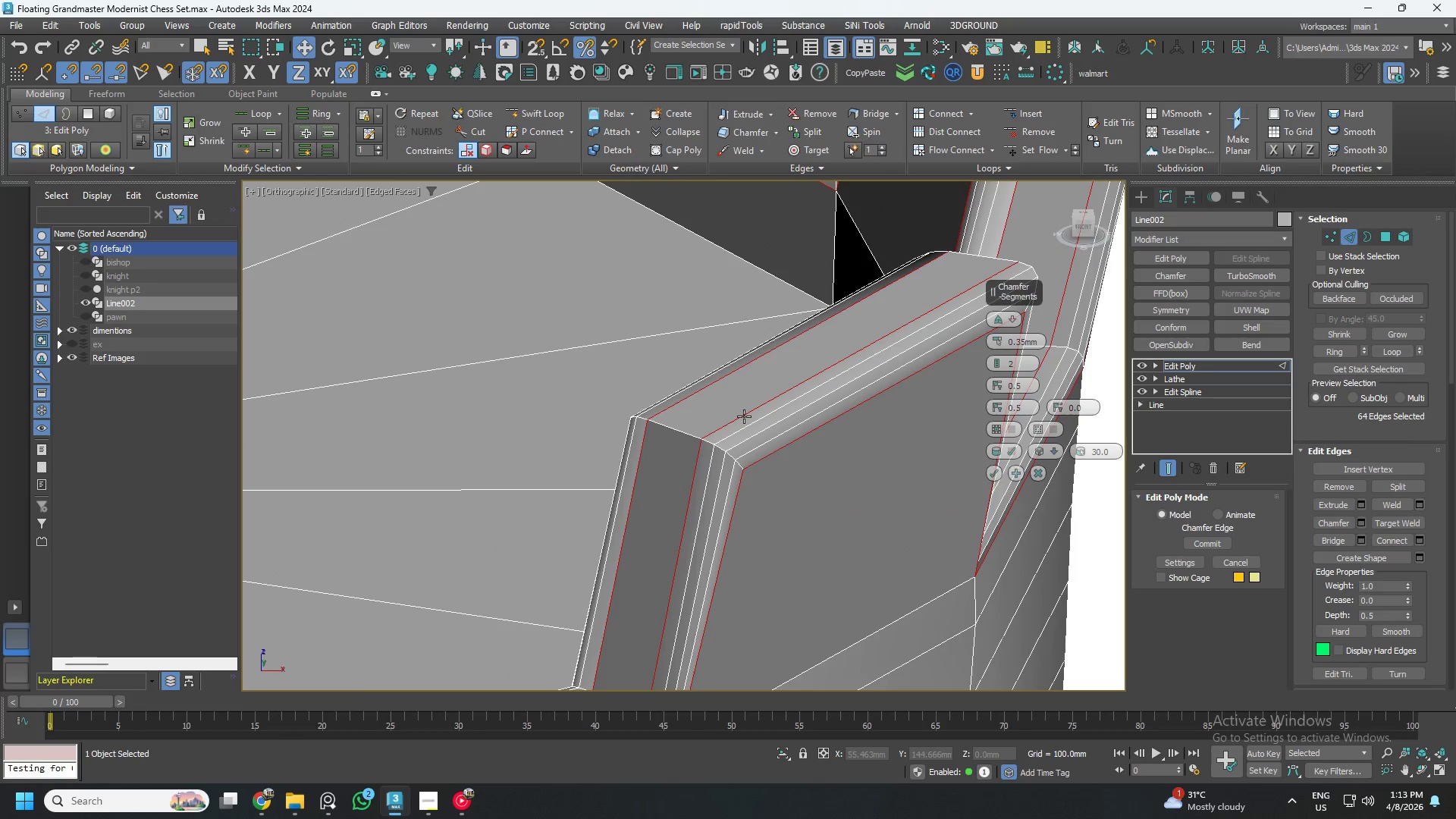 
hold_key(key=AltLeft, duration=0.61)
 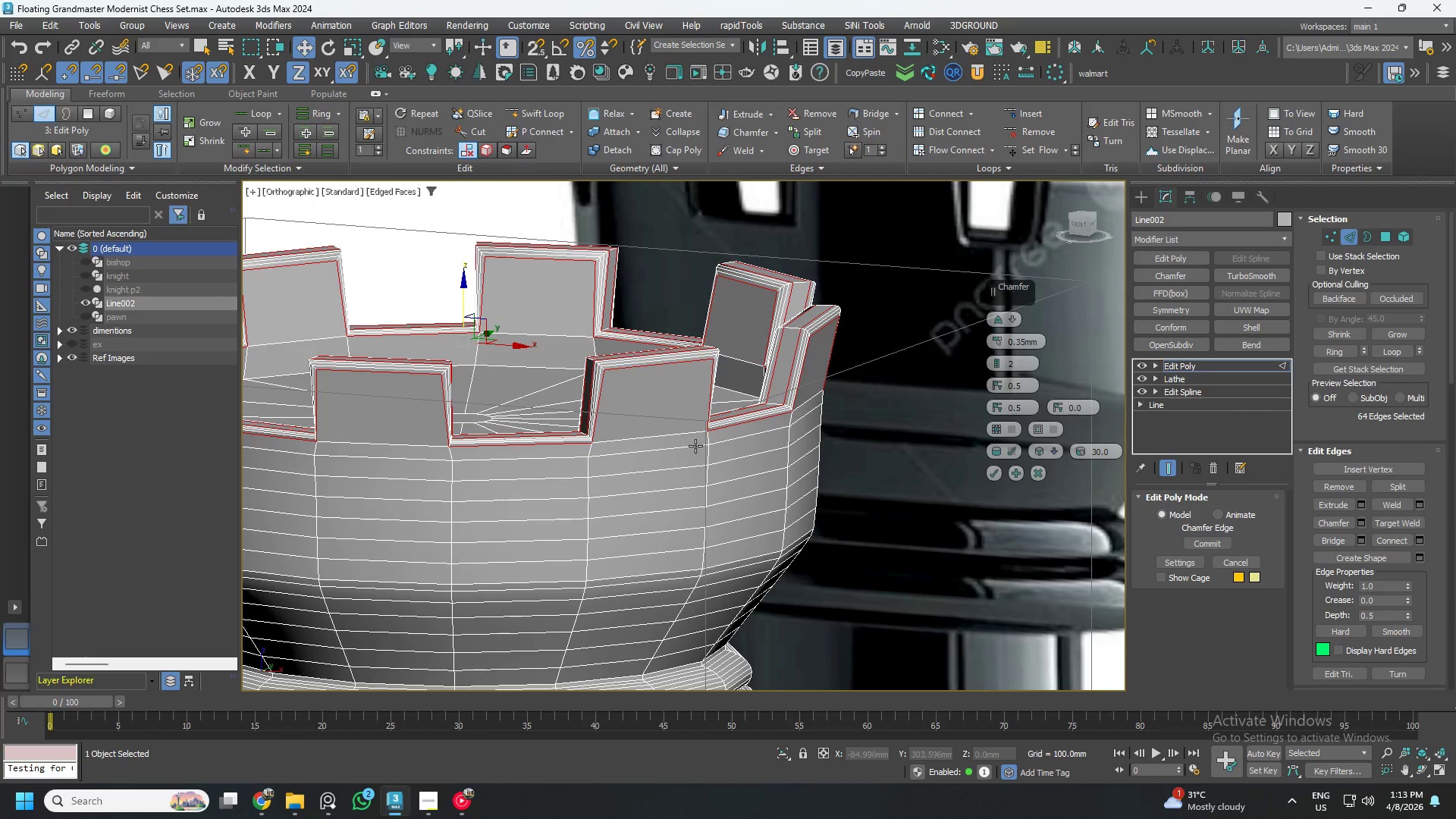 
scroll: coordinate [734, 480], scroll_direction: down, amount: 4.0
 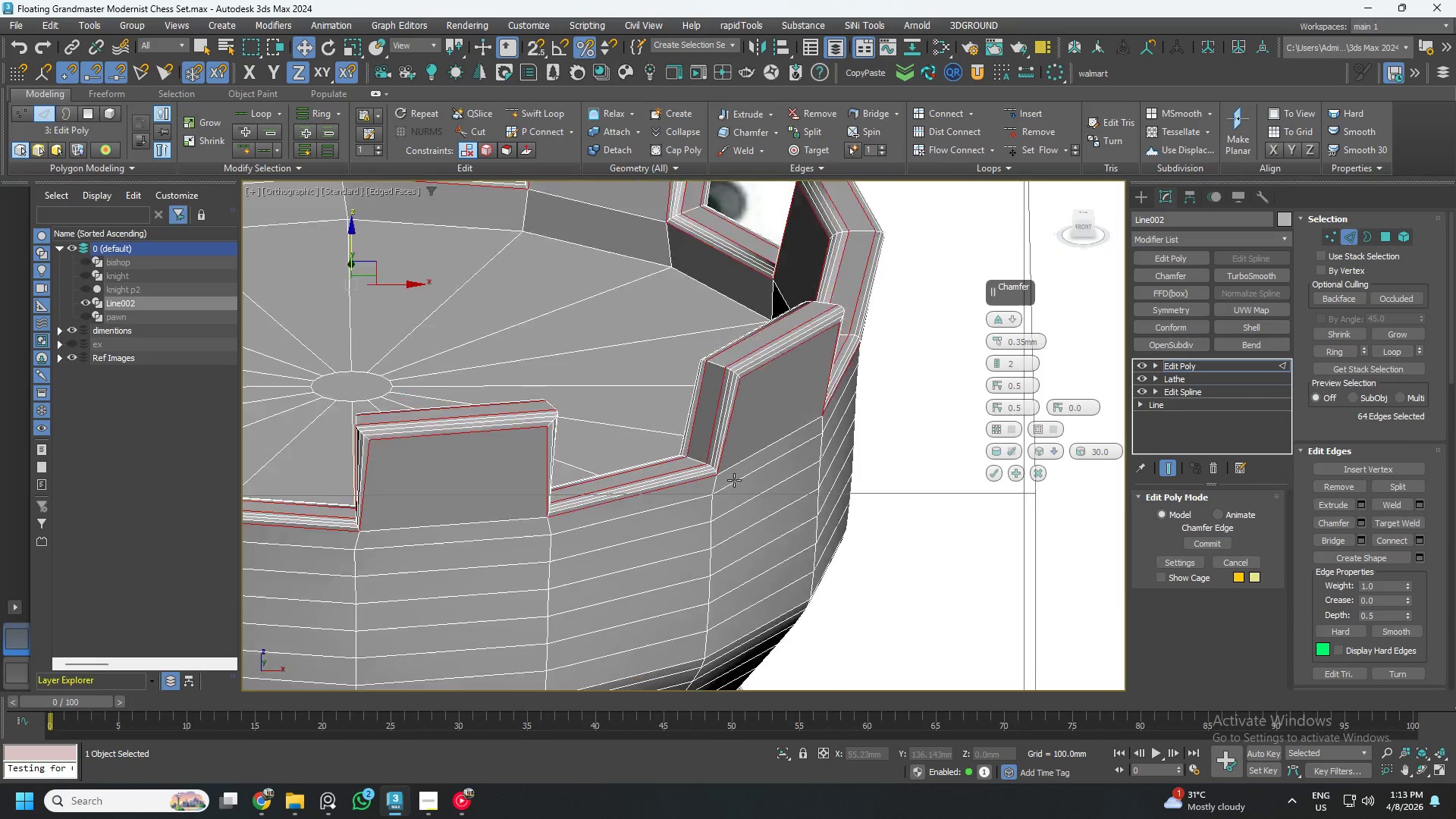 
hold_key(key=AltLeft, duration=1.0)
 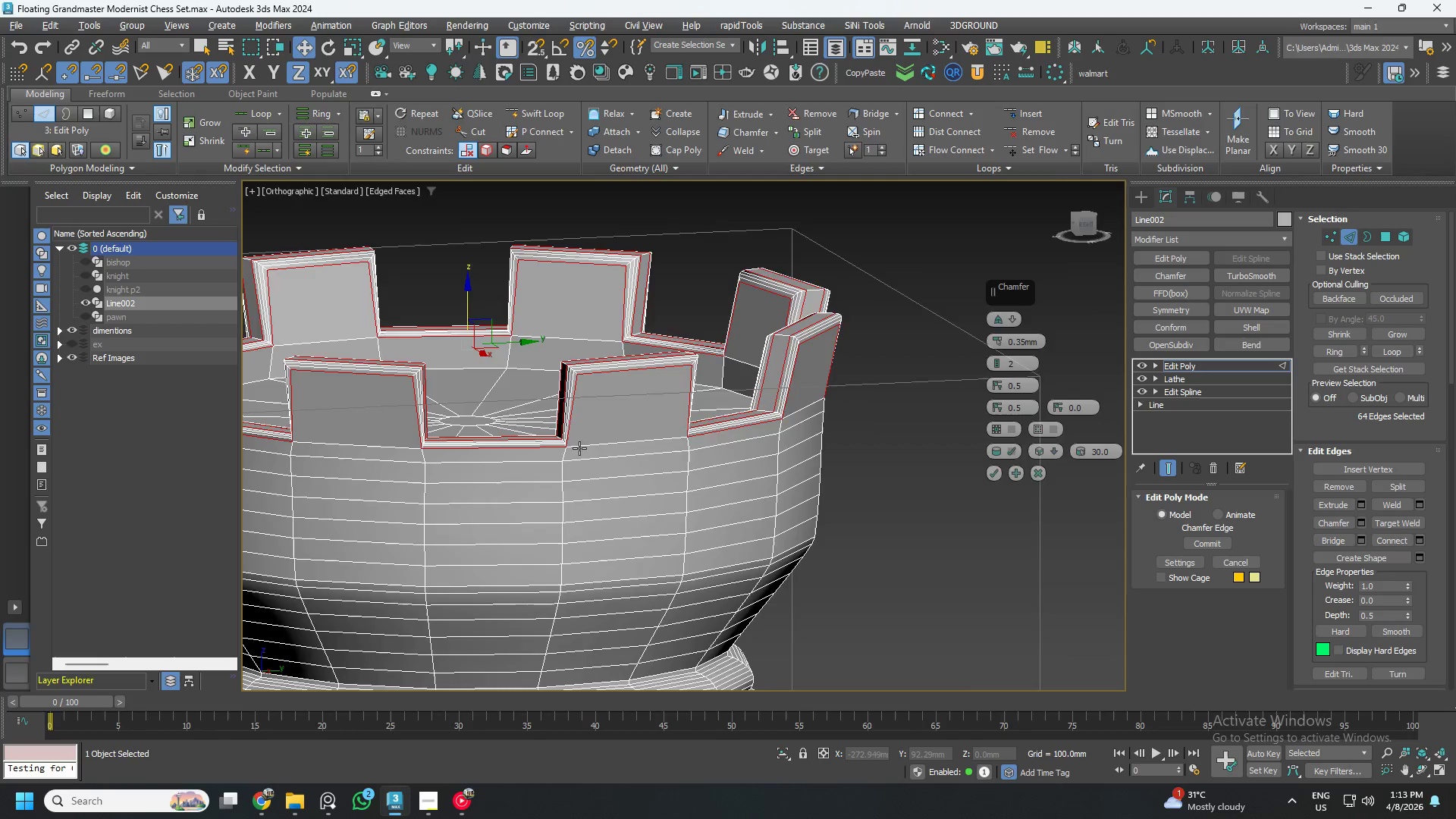 
scroll: coordinate [708, 441], scroll_direction: none, amount: 0.0
 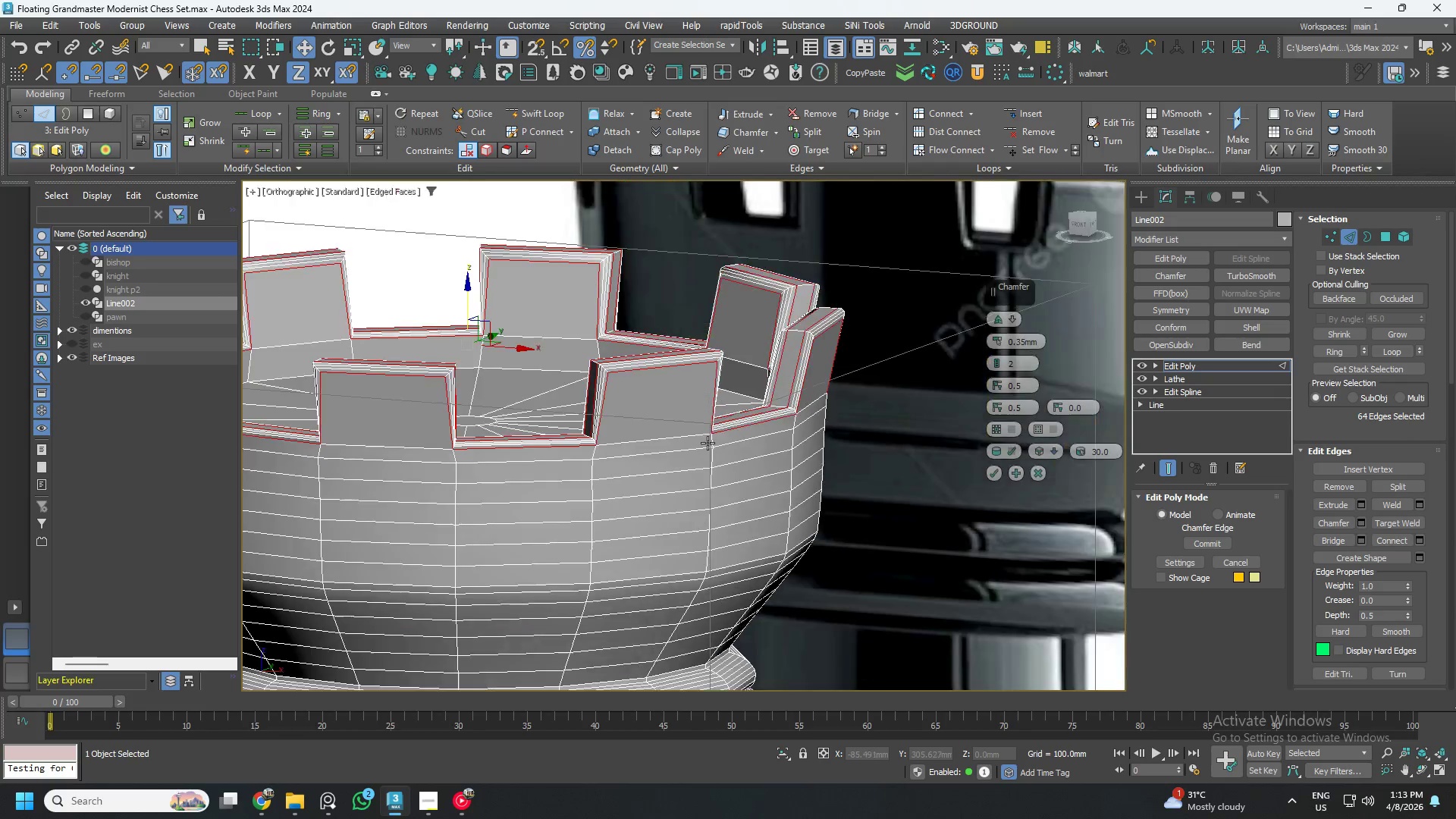 
scroll: coordinate [574, 444], scroll_direction: up, amount: 1.0
 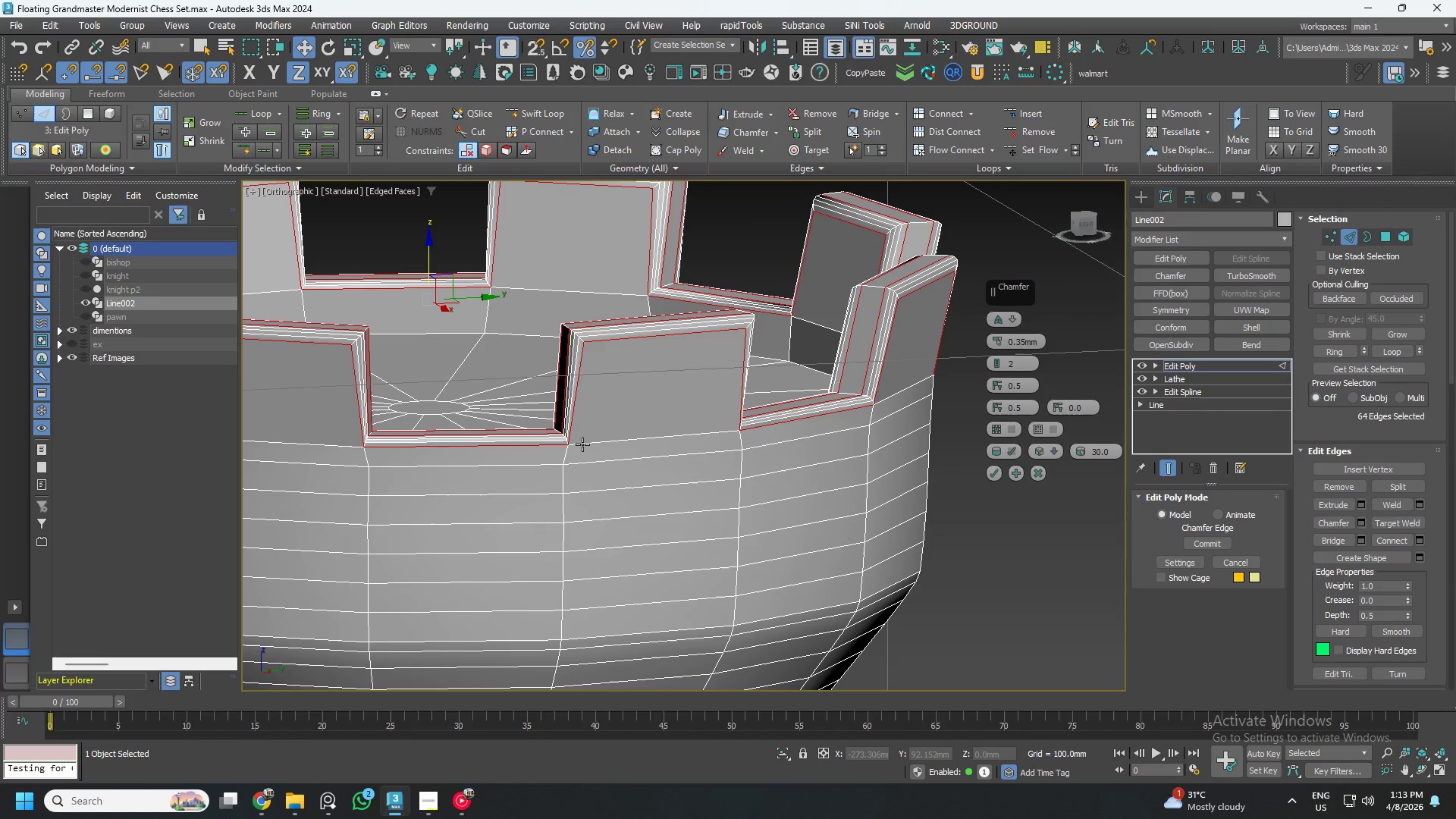 
hold_key(key=AltLeft, duration=0.88)
 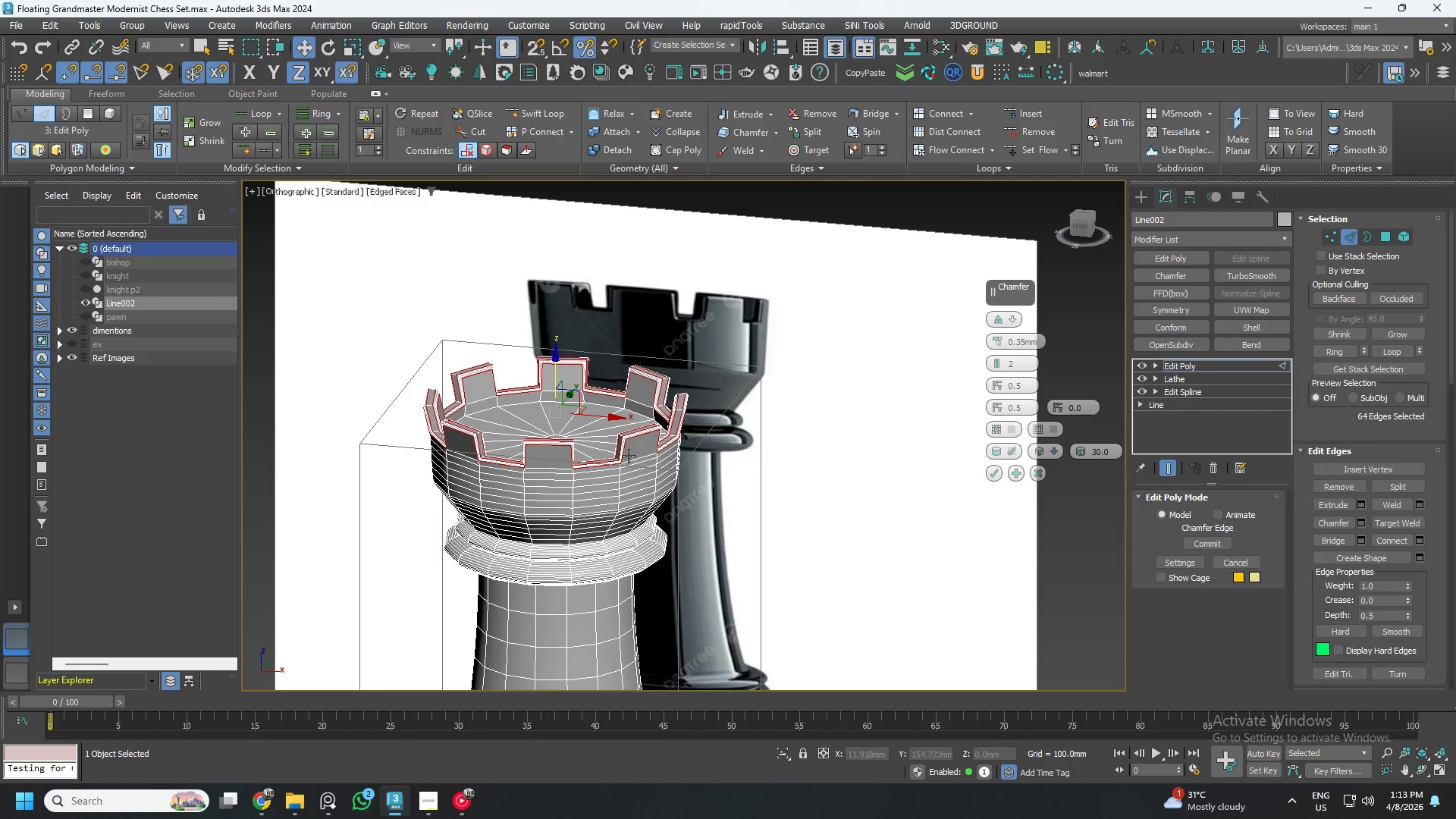 
scroll: coordinate [598, 450], scroll_direction: down, amount: 4.0
 